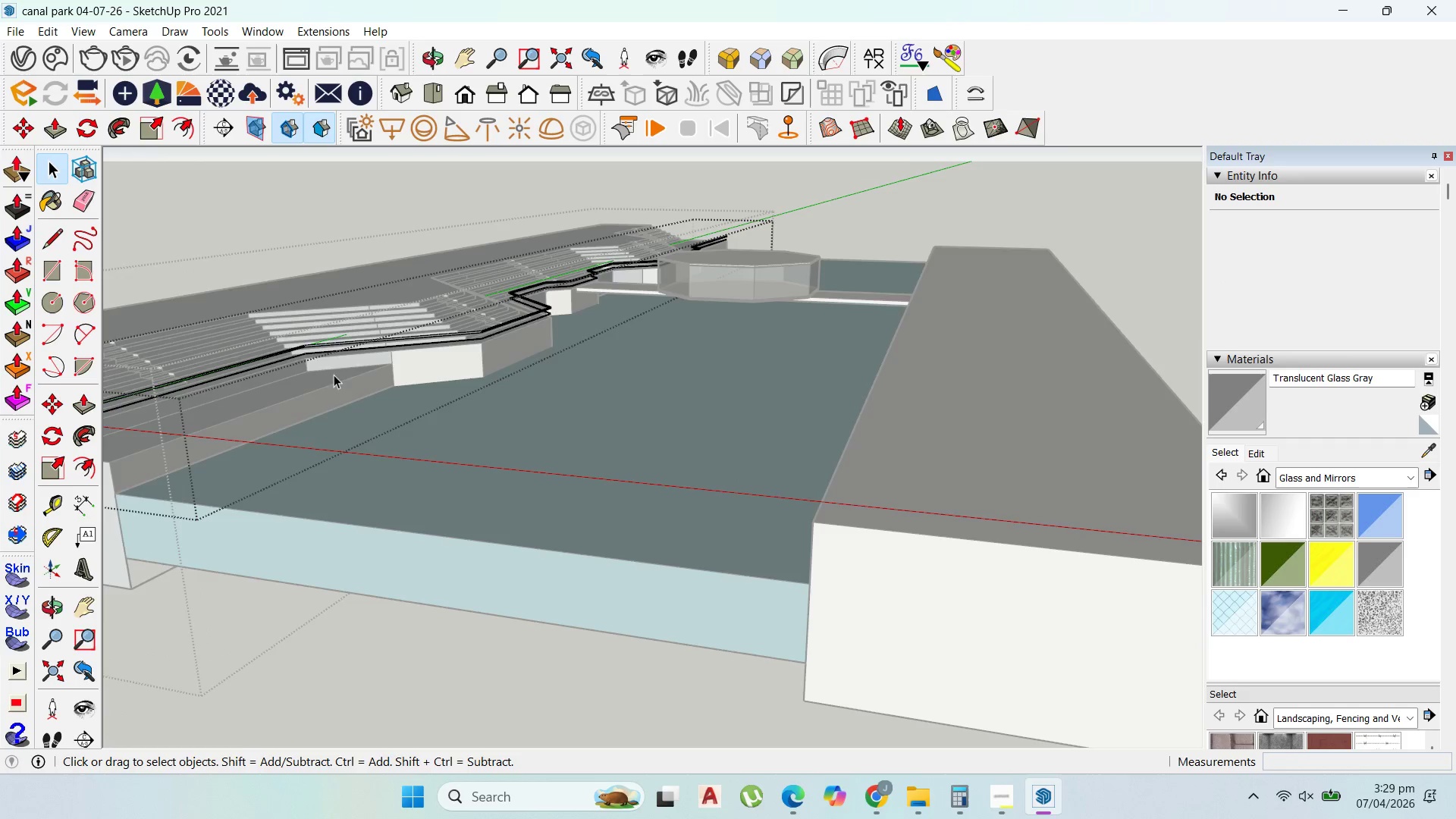 
scroll: coordinate [325, 406], scroll_direction: up, amount: 17.0
 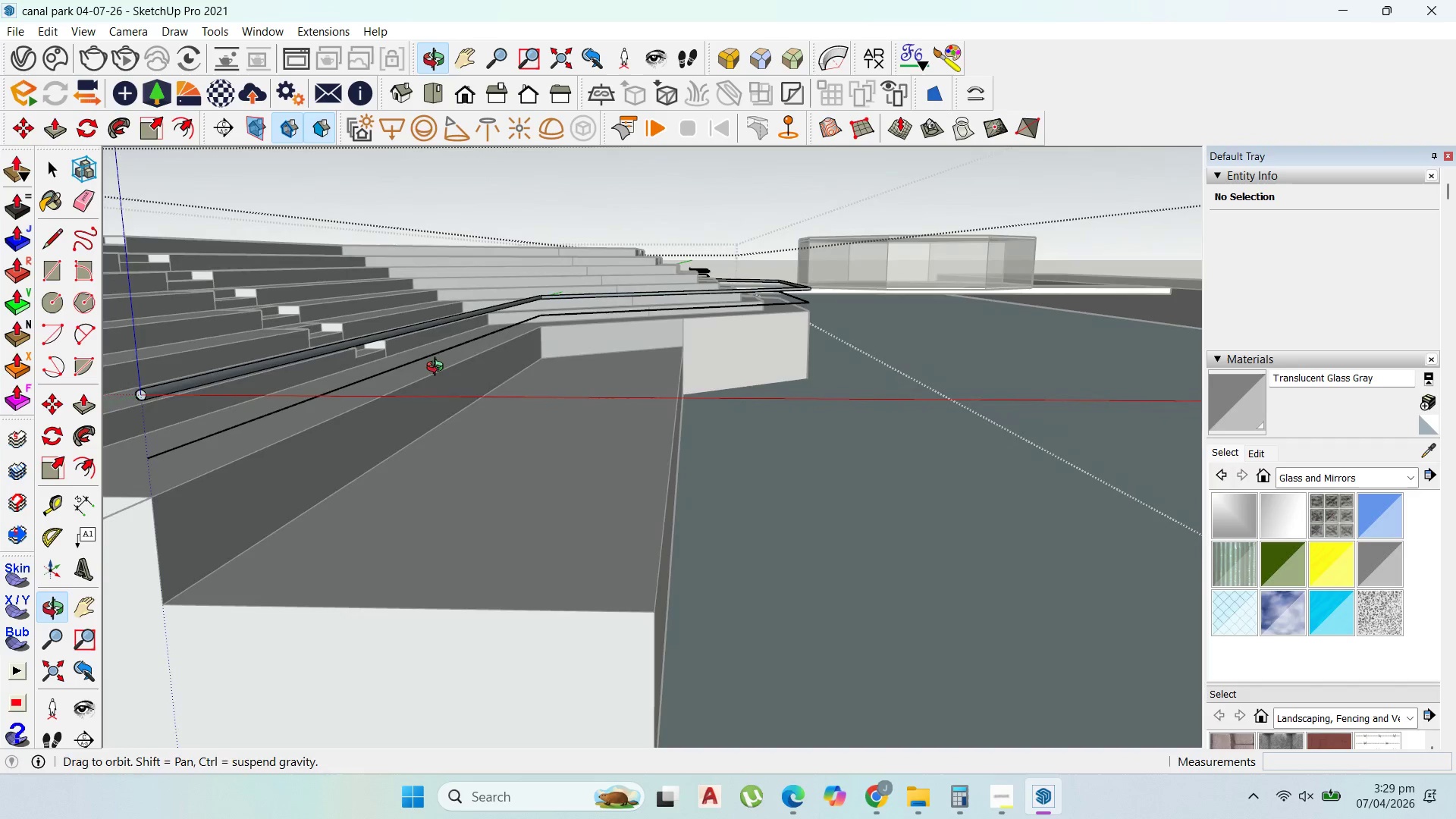 
scroll: coordinate [447, 362], scroll_direction: down, amount: 4.0
 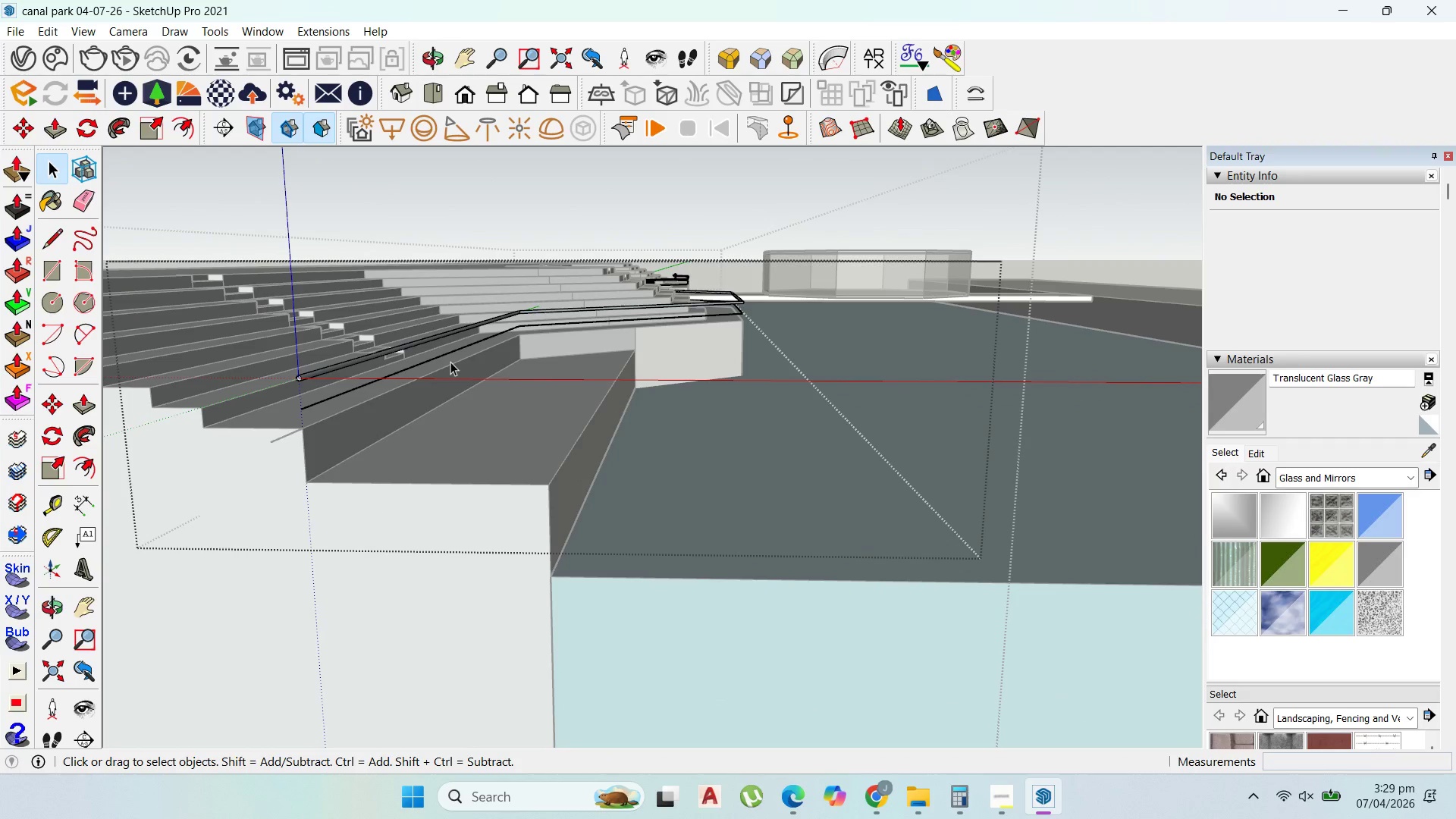 
scroll: coordinate [337, 411], scroll_direction: up, amount: 13.0
 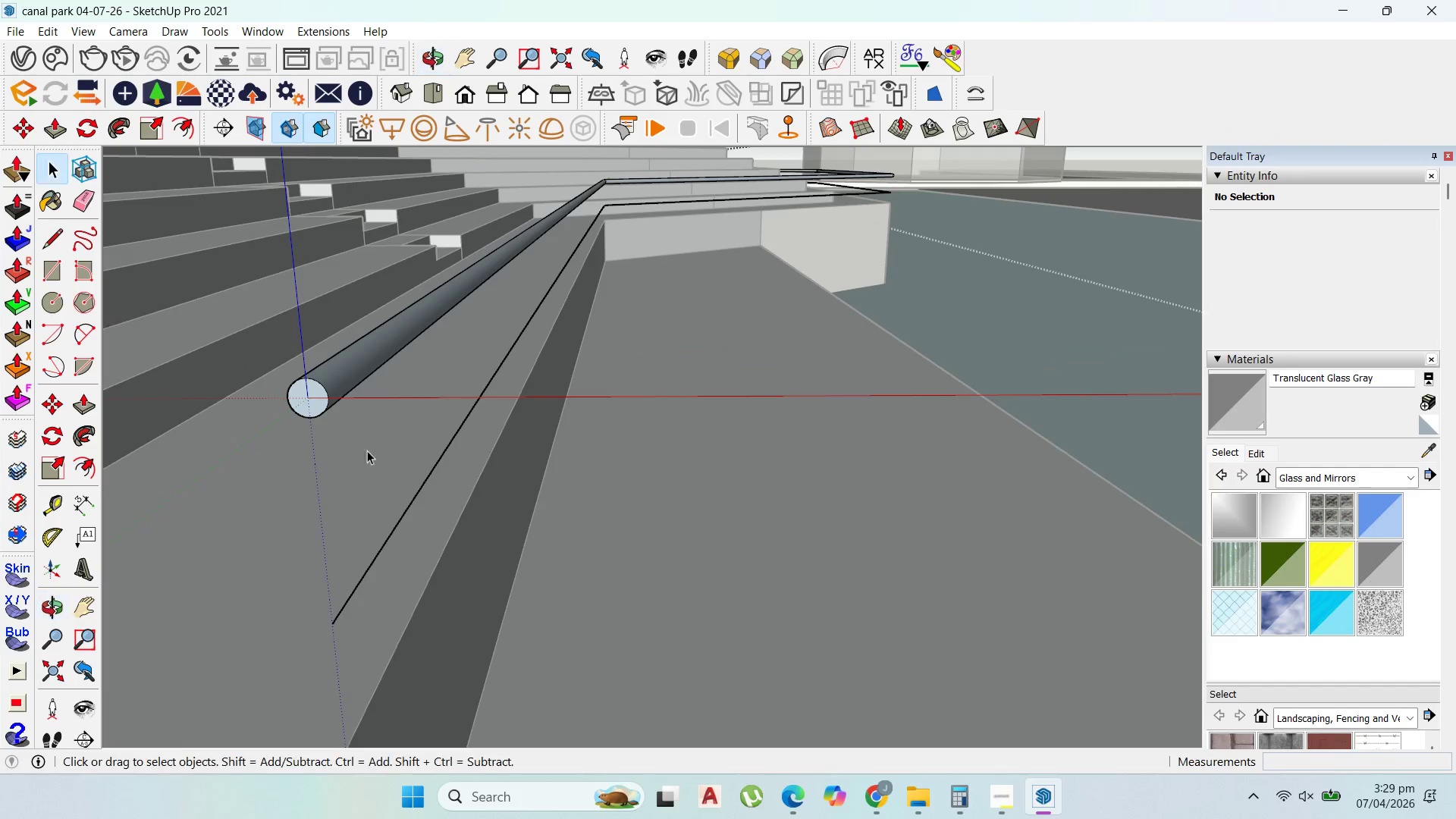 
scroll: coordinate [378, 448], scroll_direction: down, amount: 5.0
 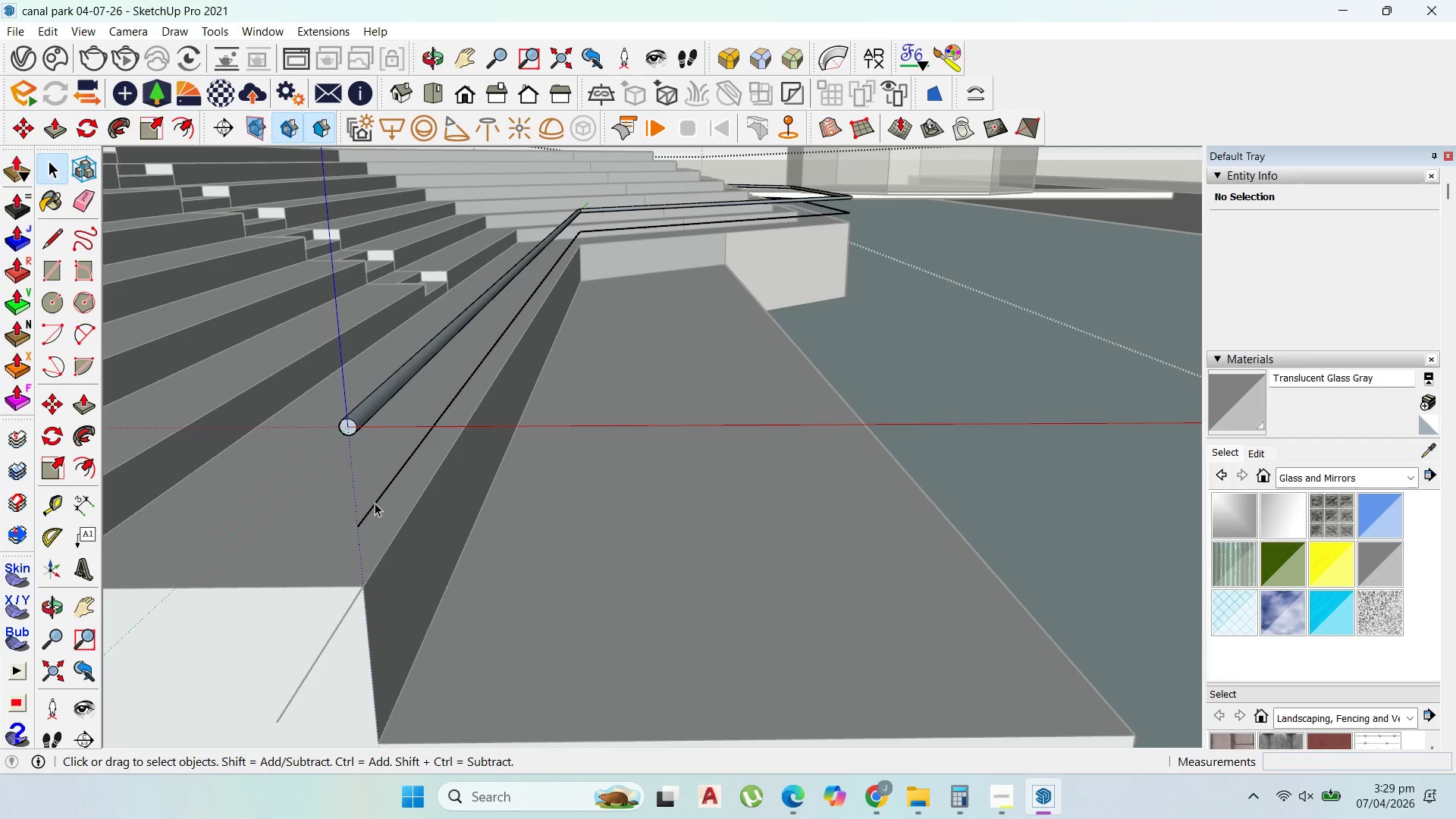 
double_click([375, 504])
 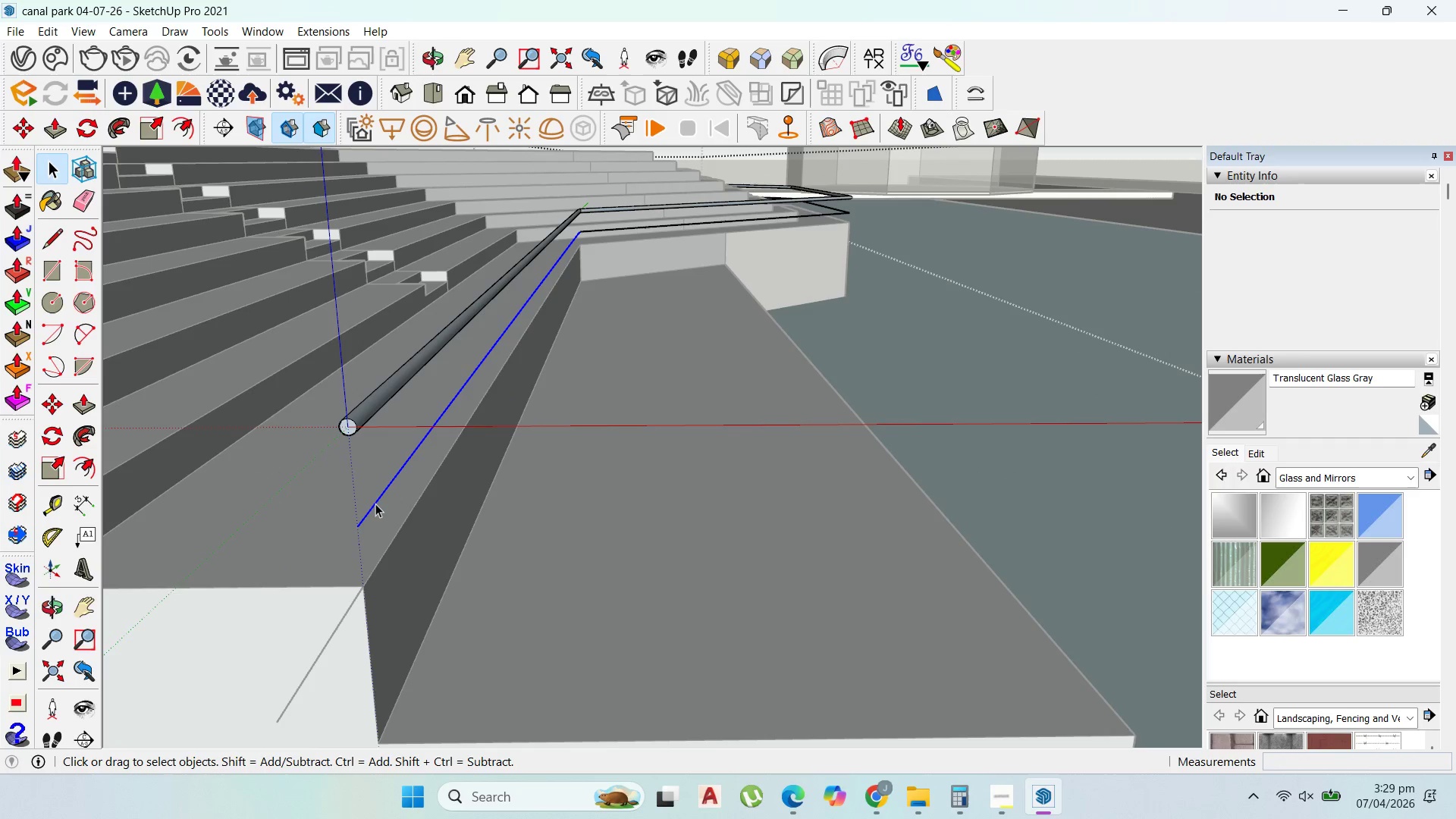 
triple_click([375, 504])
 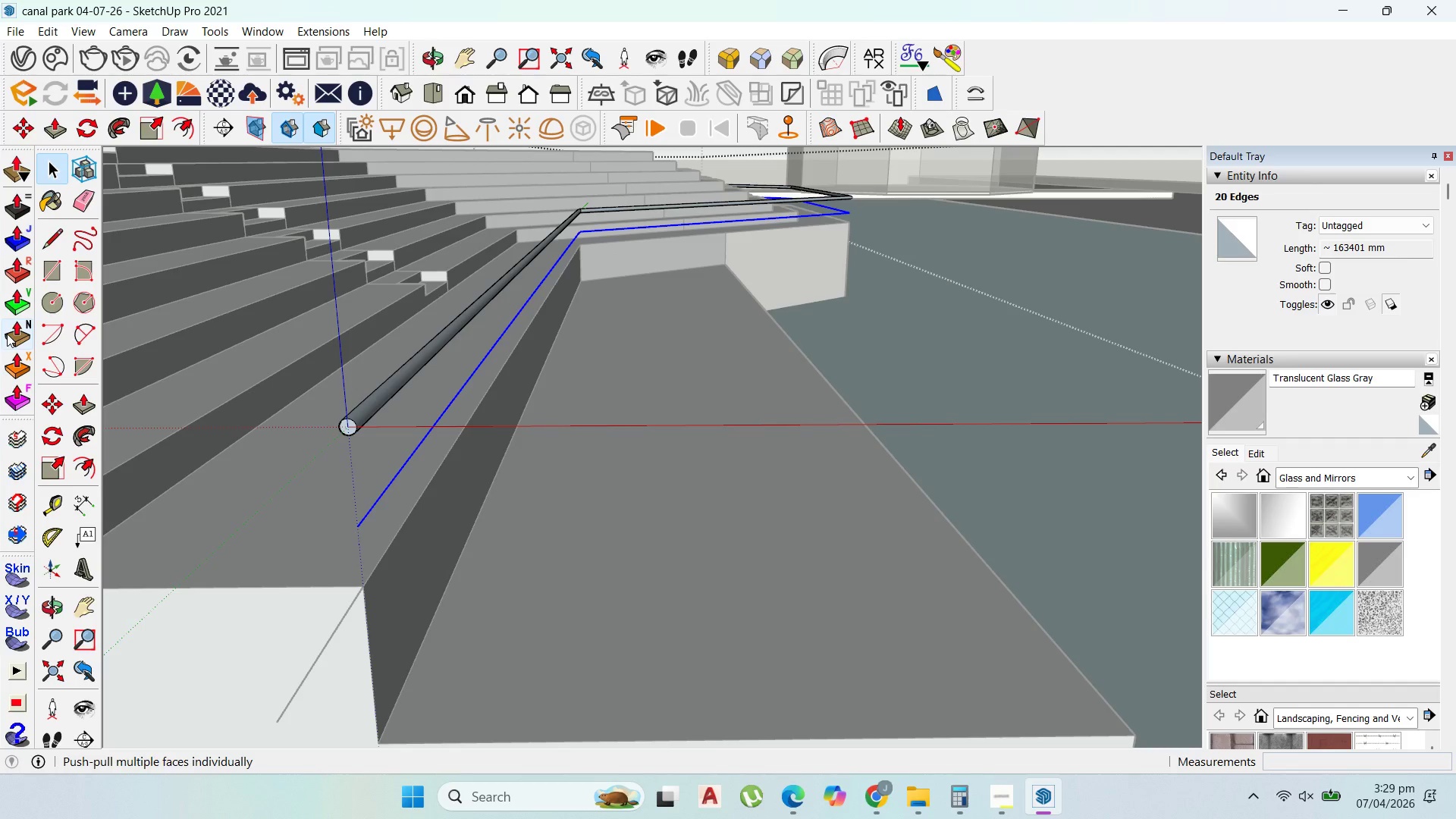 
left_click([46, 274])
 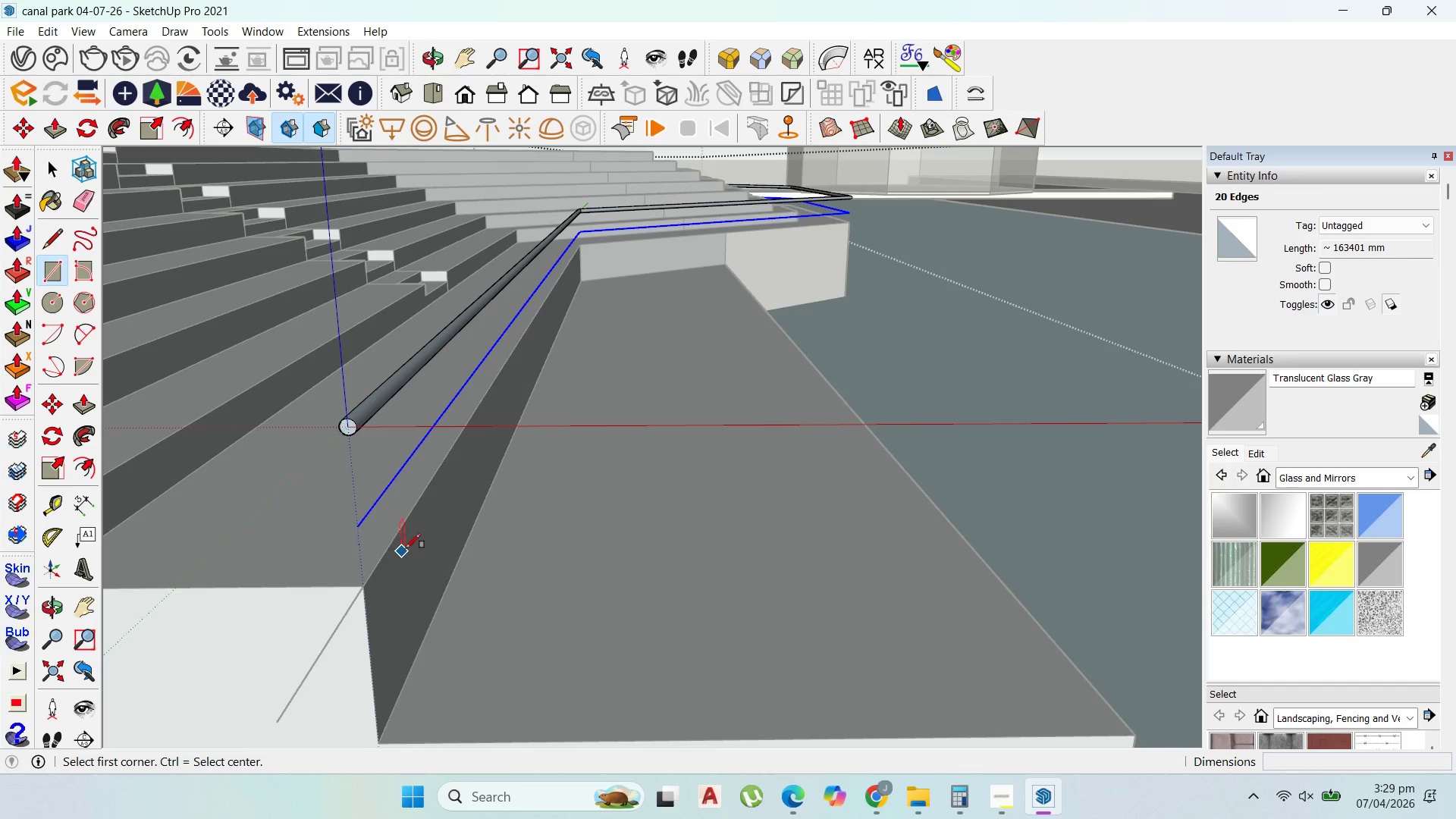 
scroll: coordinate [401, 541], scroll_direction: up, amount: 2.0
 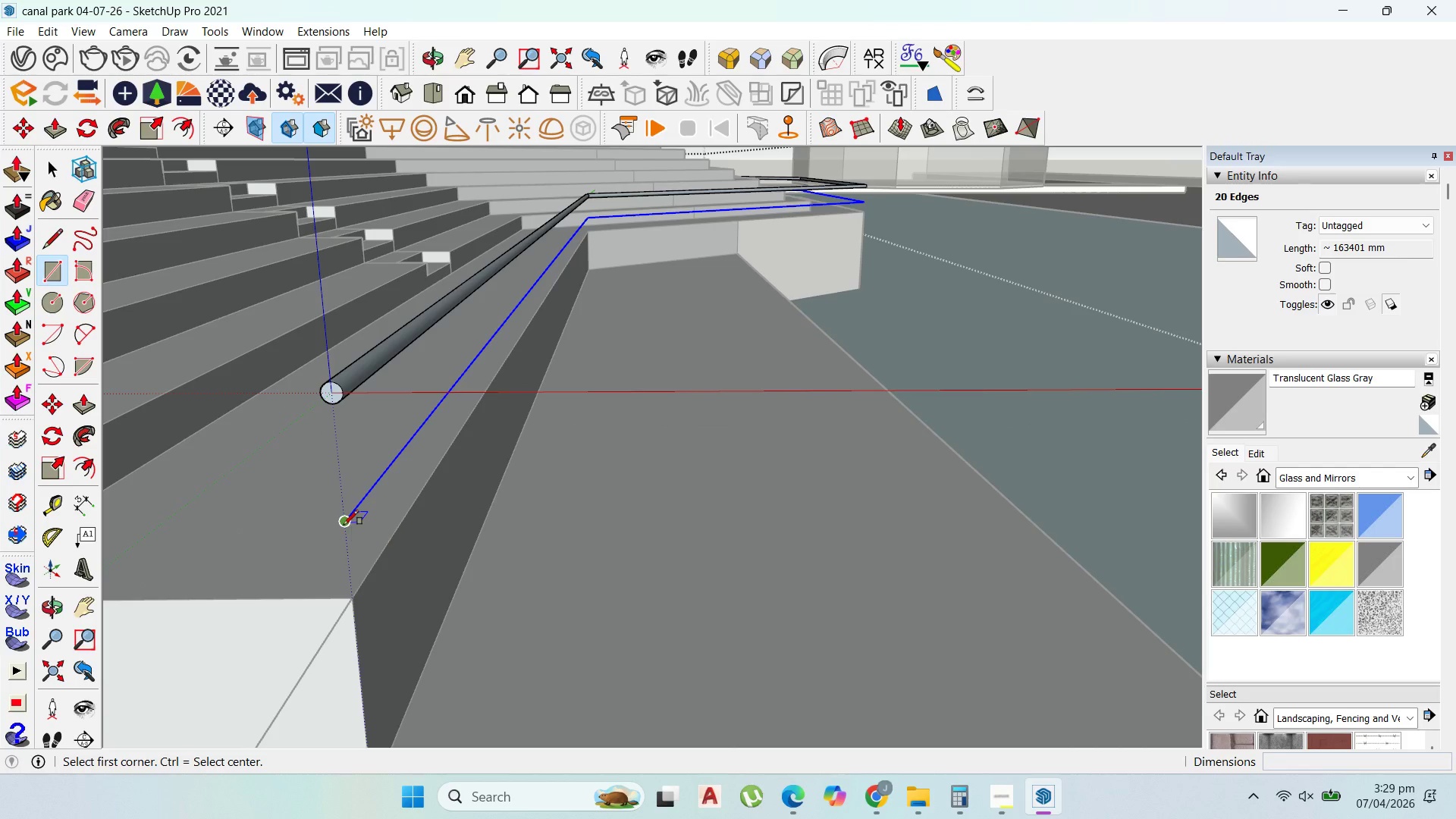 
key(Control+ControlLeft)
 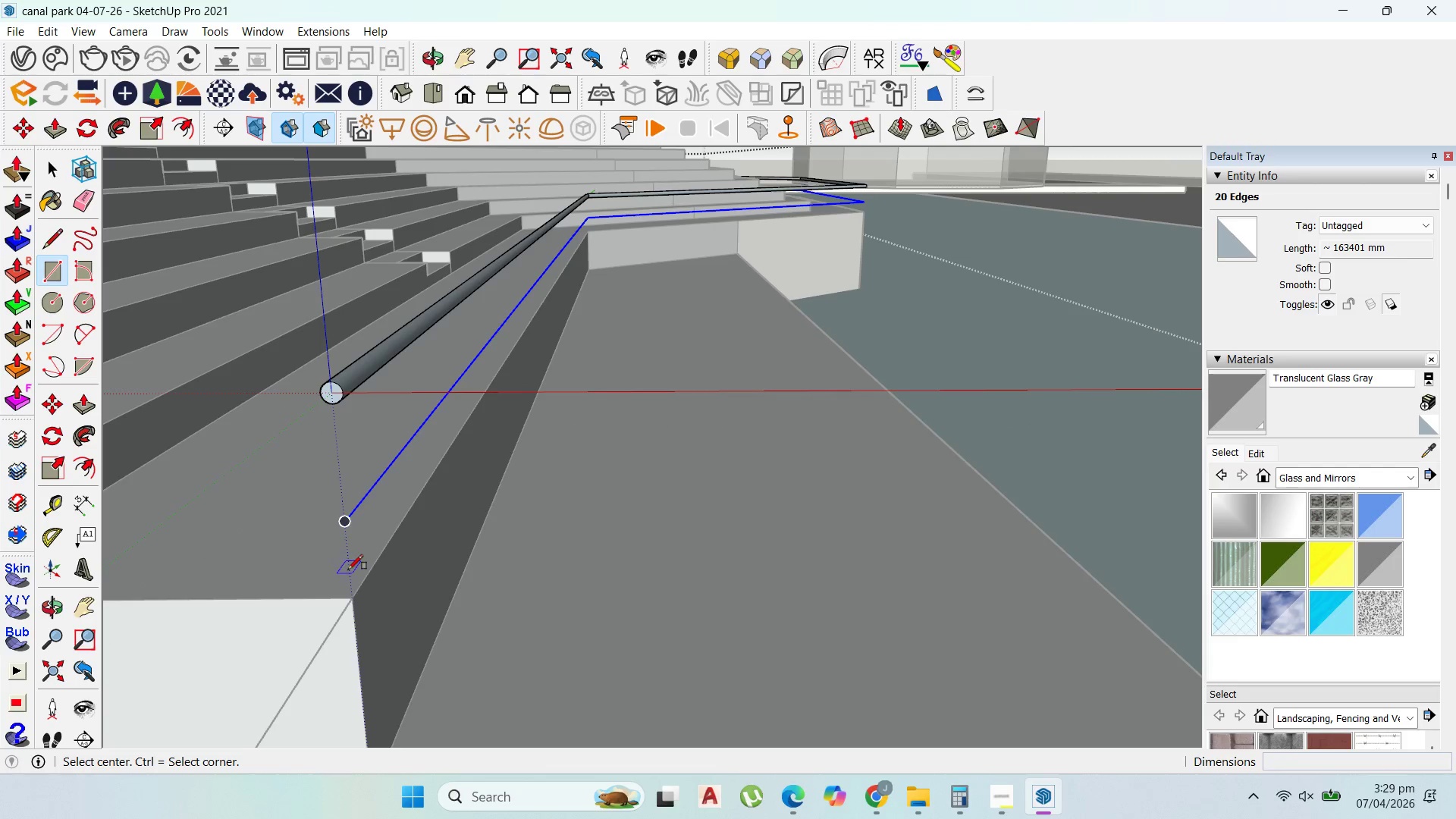 
scroll: coordinate [349, 572], scroll_direction: up, amount: 1.0
 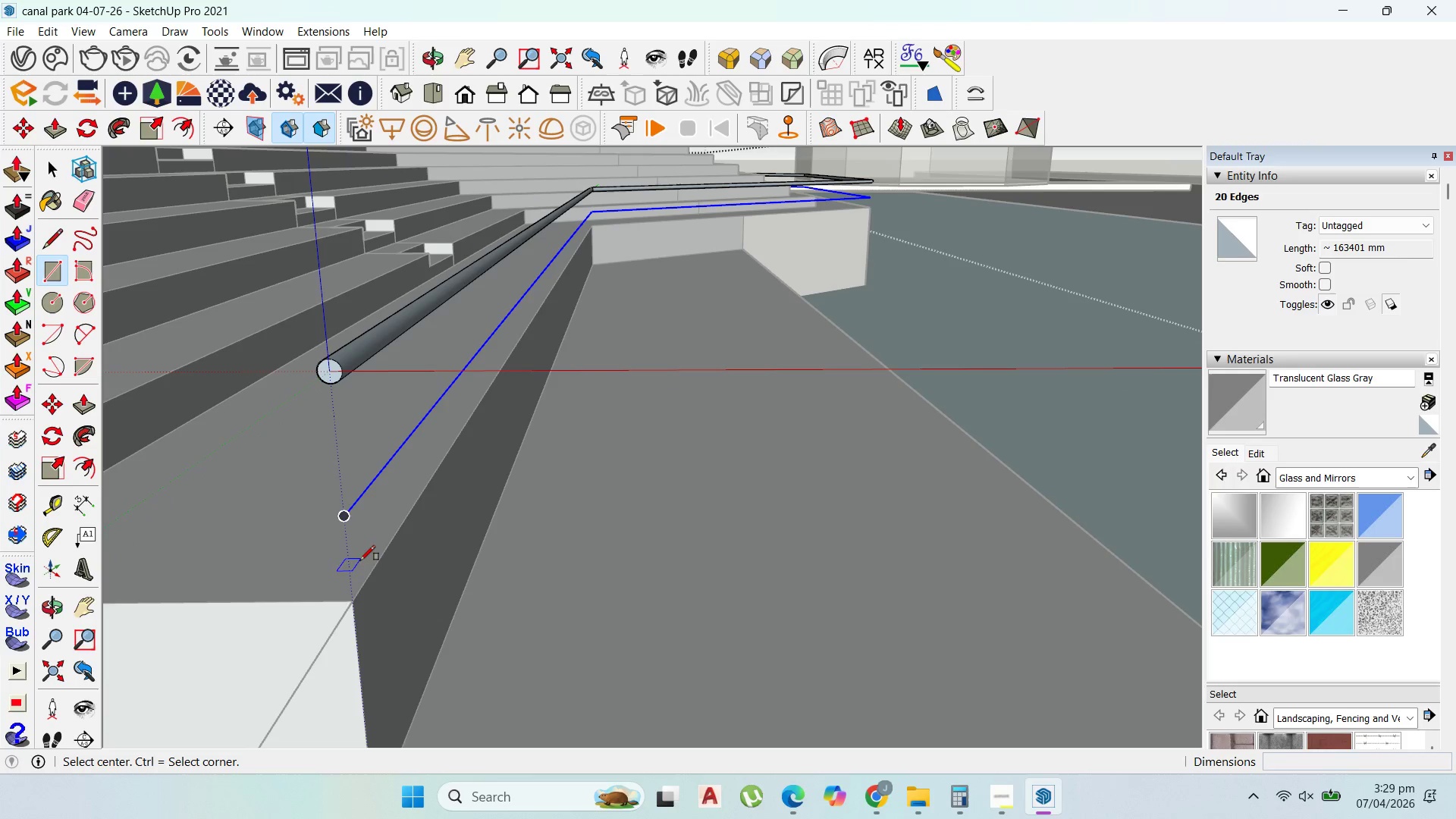 
key(ArrowRight)
 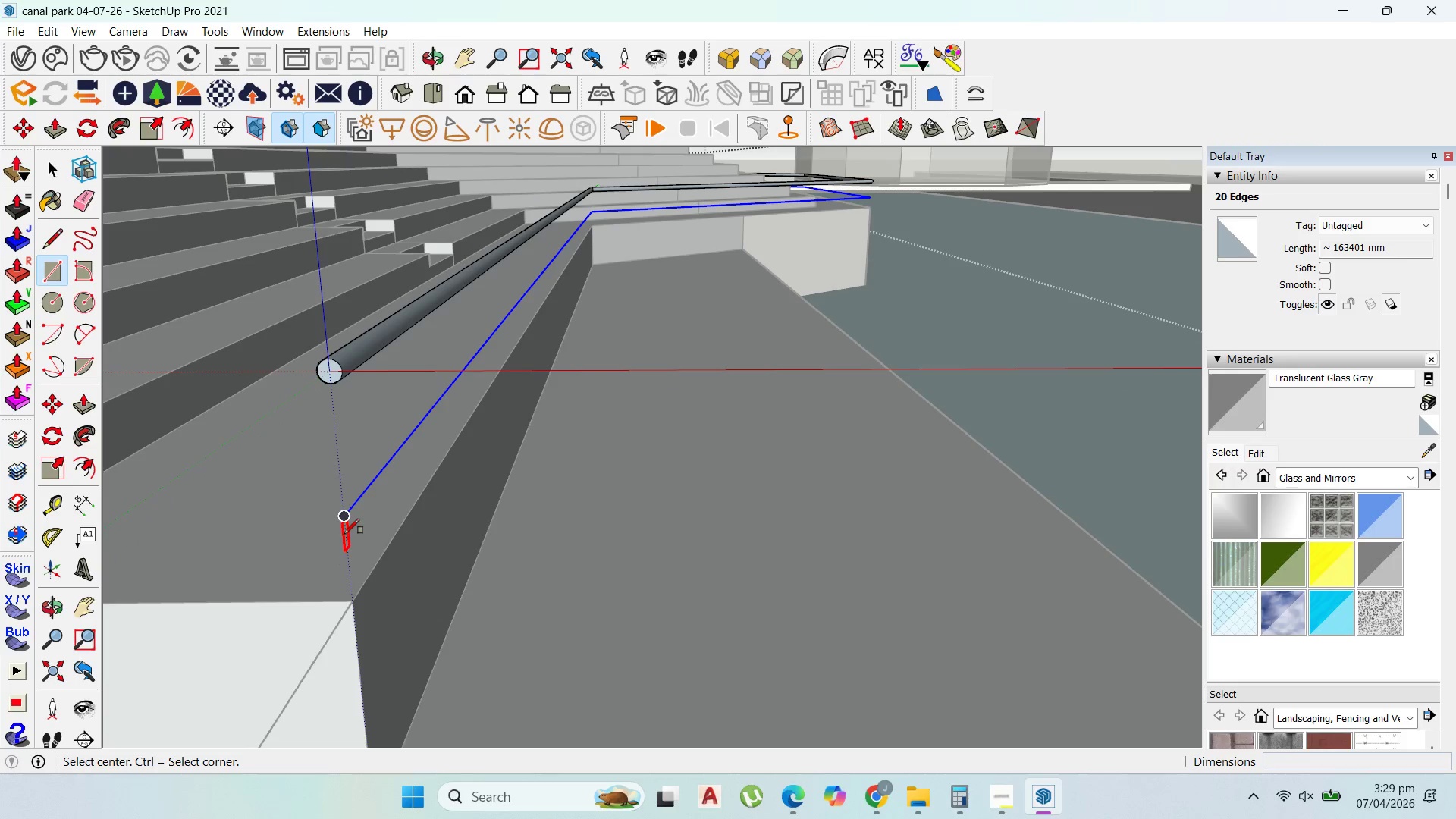 
key(ArrowLeft)
 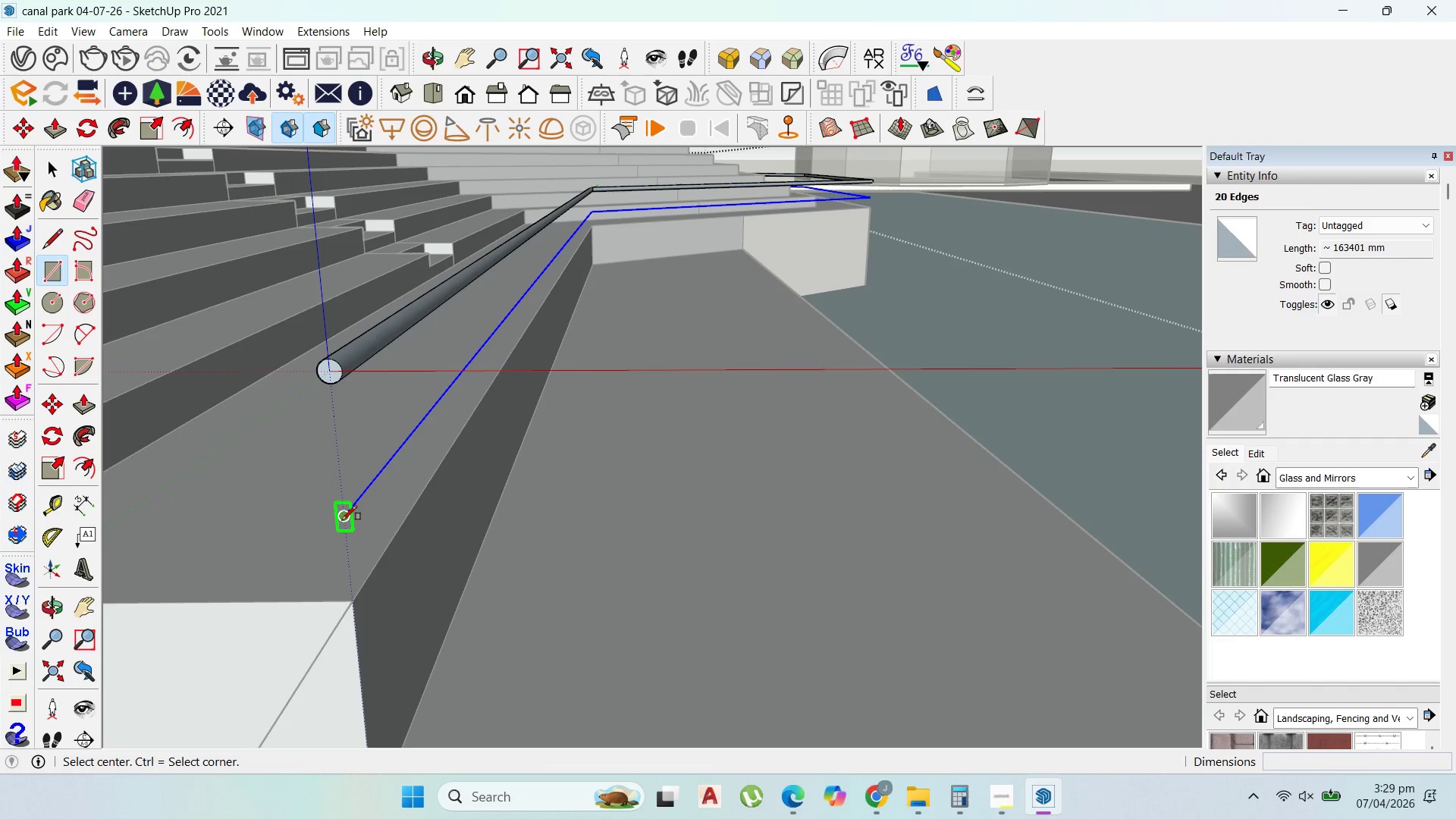 
left_click([342, 520])
 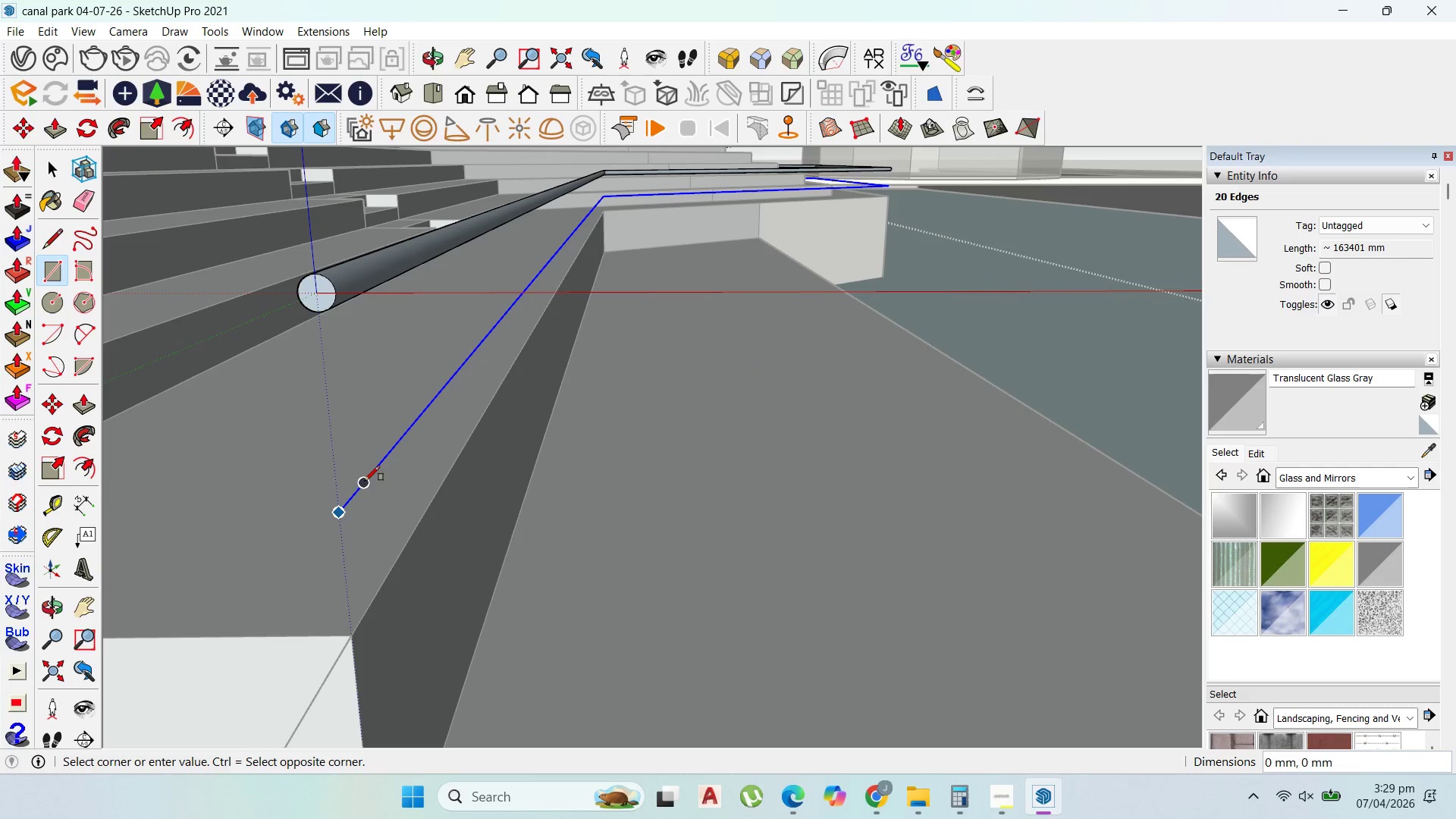 
scroll: coordinate [378, 526], scroll_direction: up, amount: 7.0
 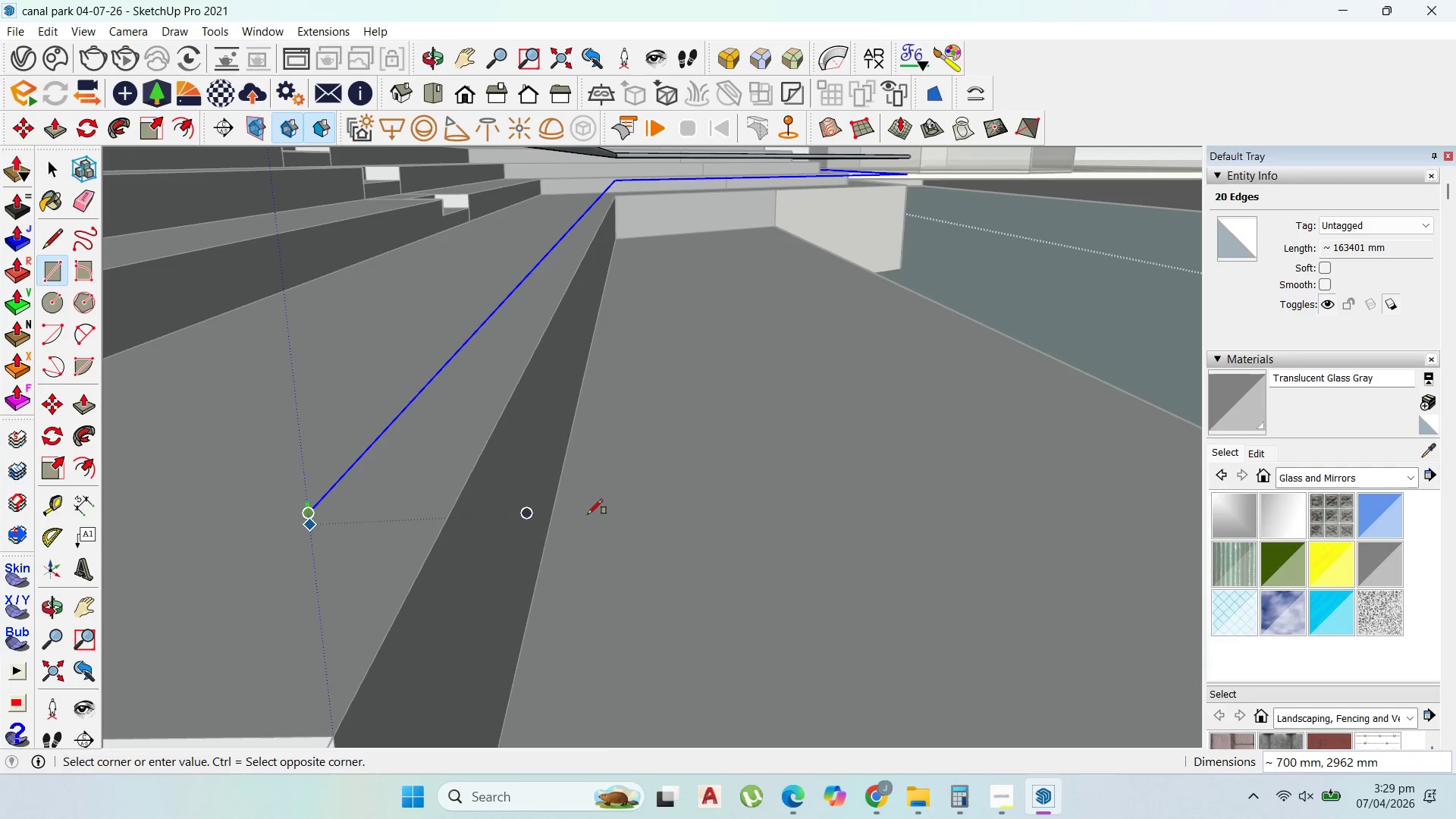 
scroll: coordinate [682, 516], scroll_direction: down, amount: 4.0
 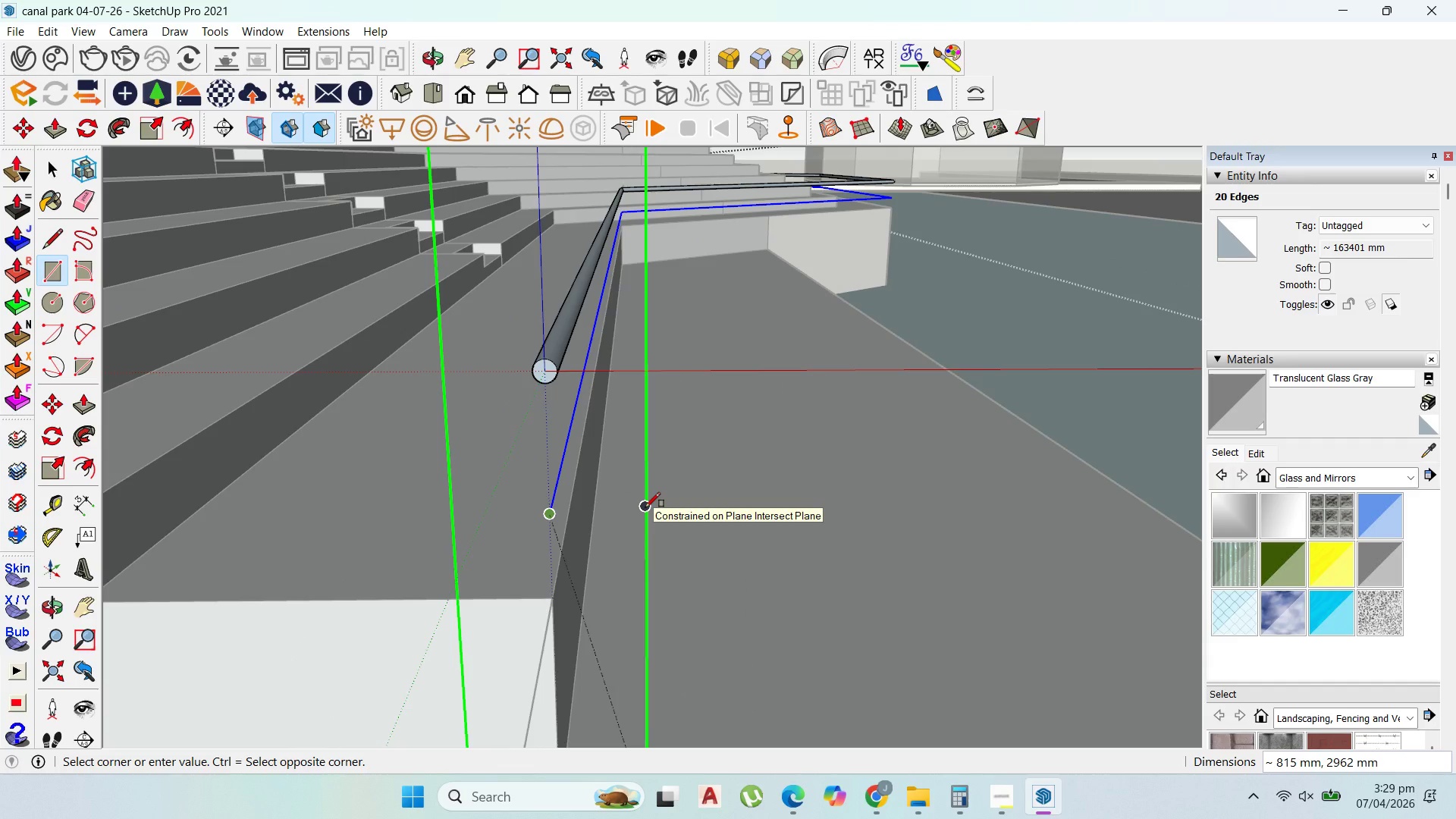 
key(Numpad1)
 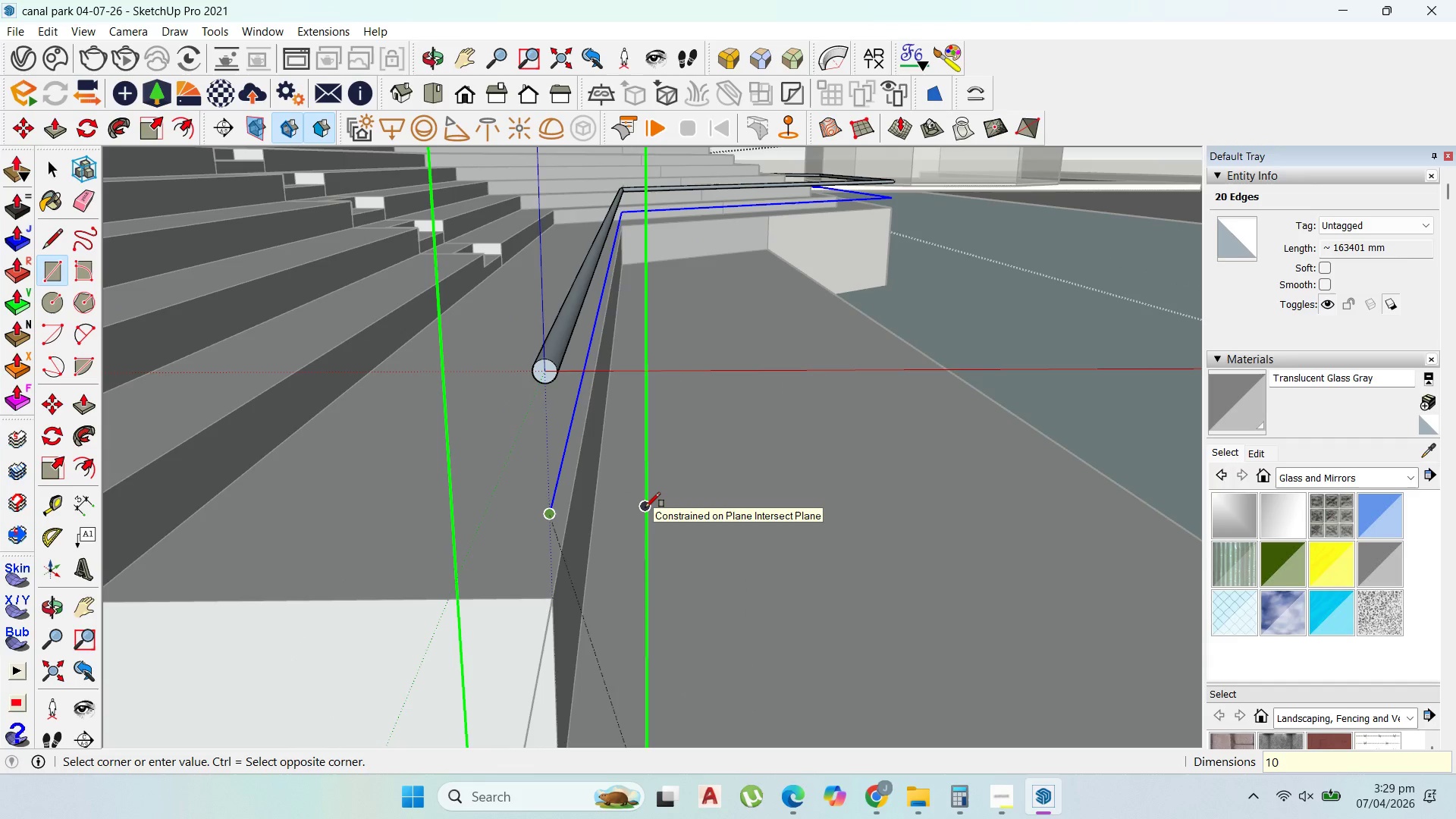 
key(Numpad0)
 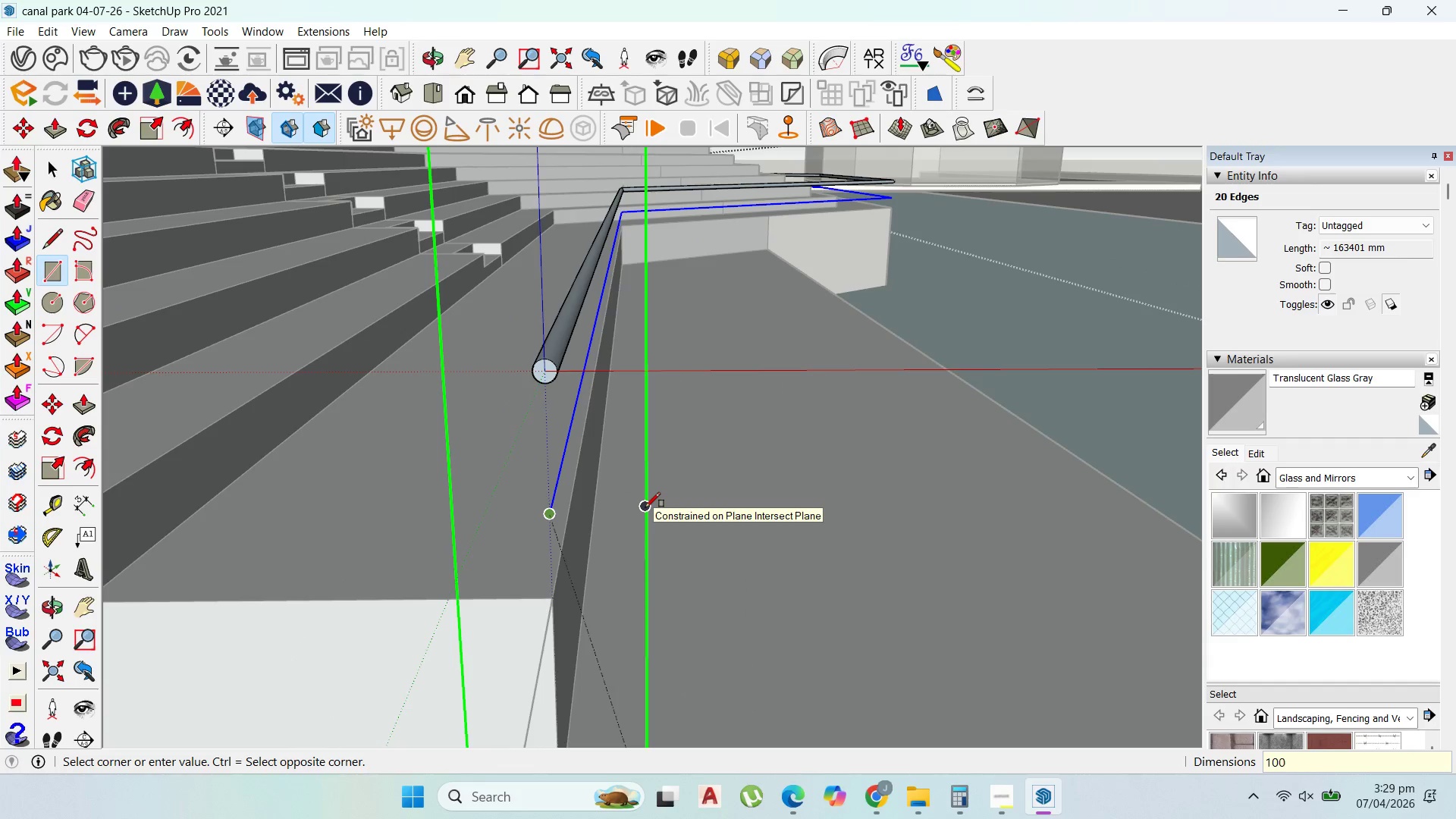 
key(Numpad0)
 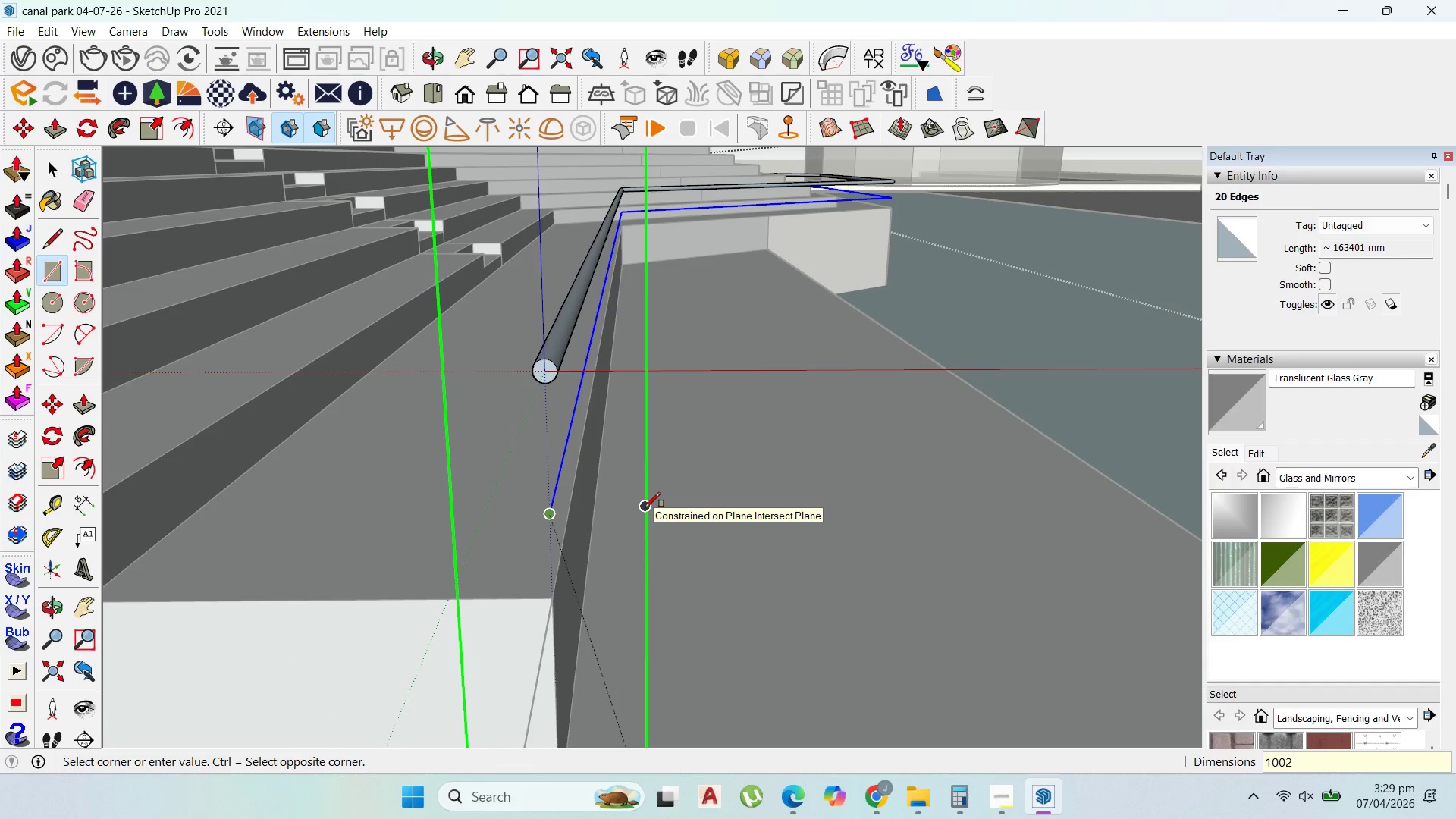 
key(Numpad2)
 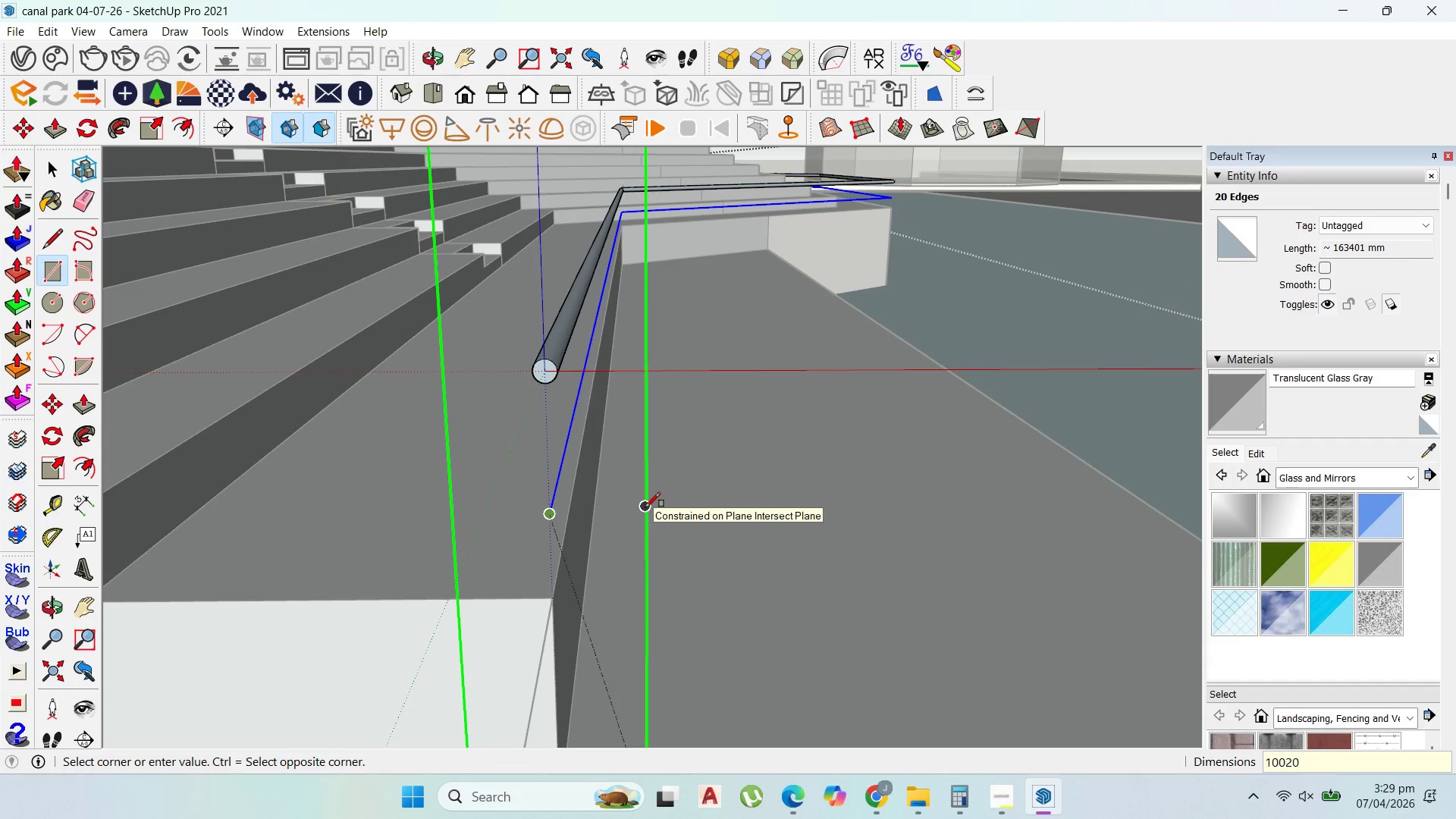 
key(Numpad0)
 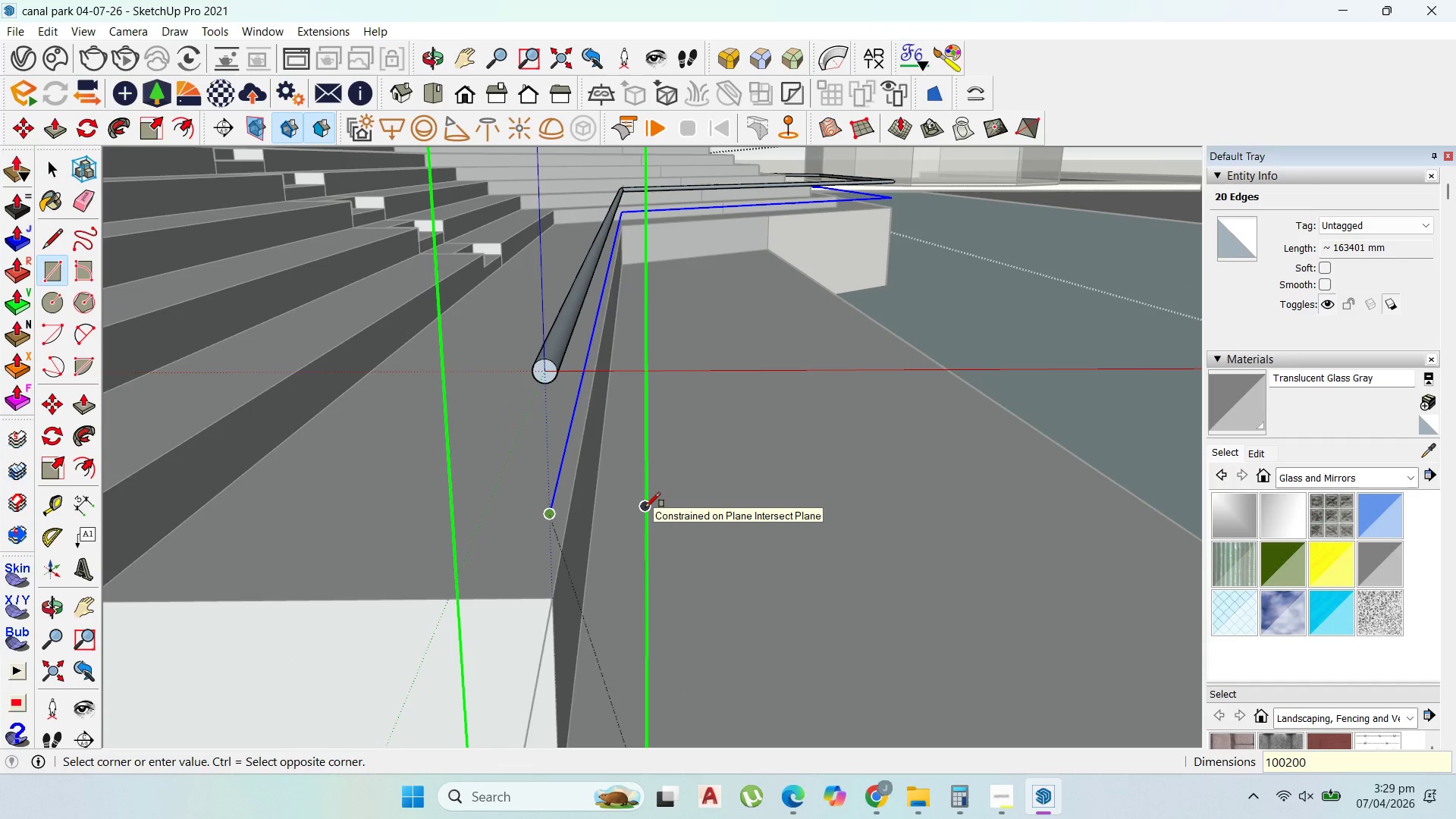 
key(Numpad0)
 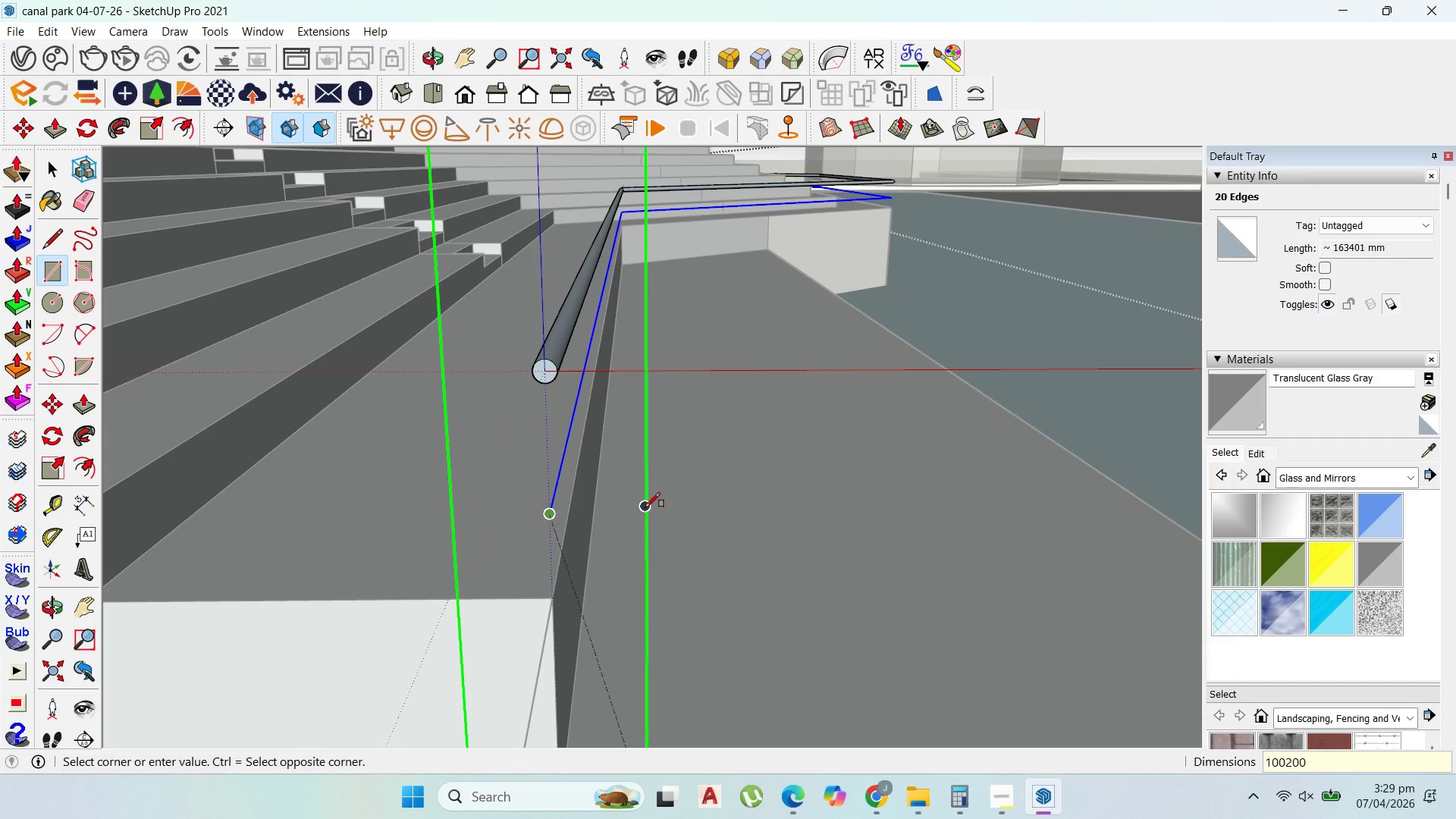 
key(Enter)
 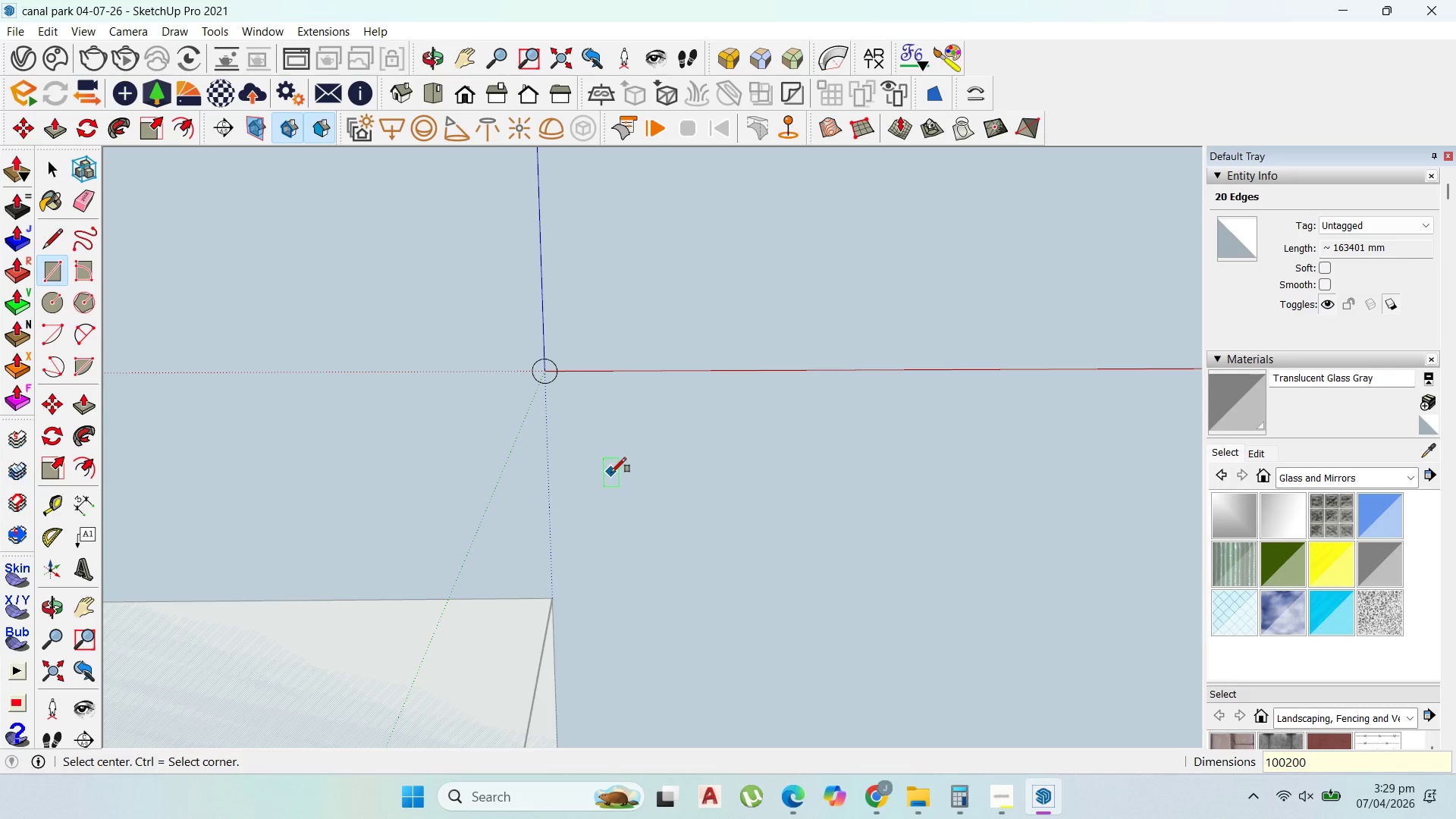 
key(Control+Z)
 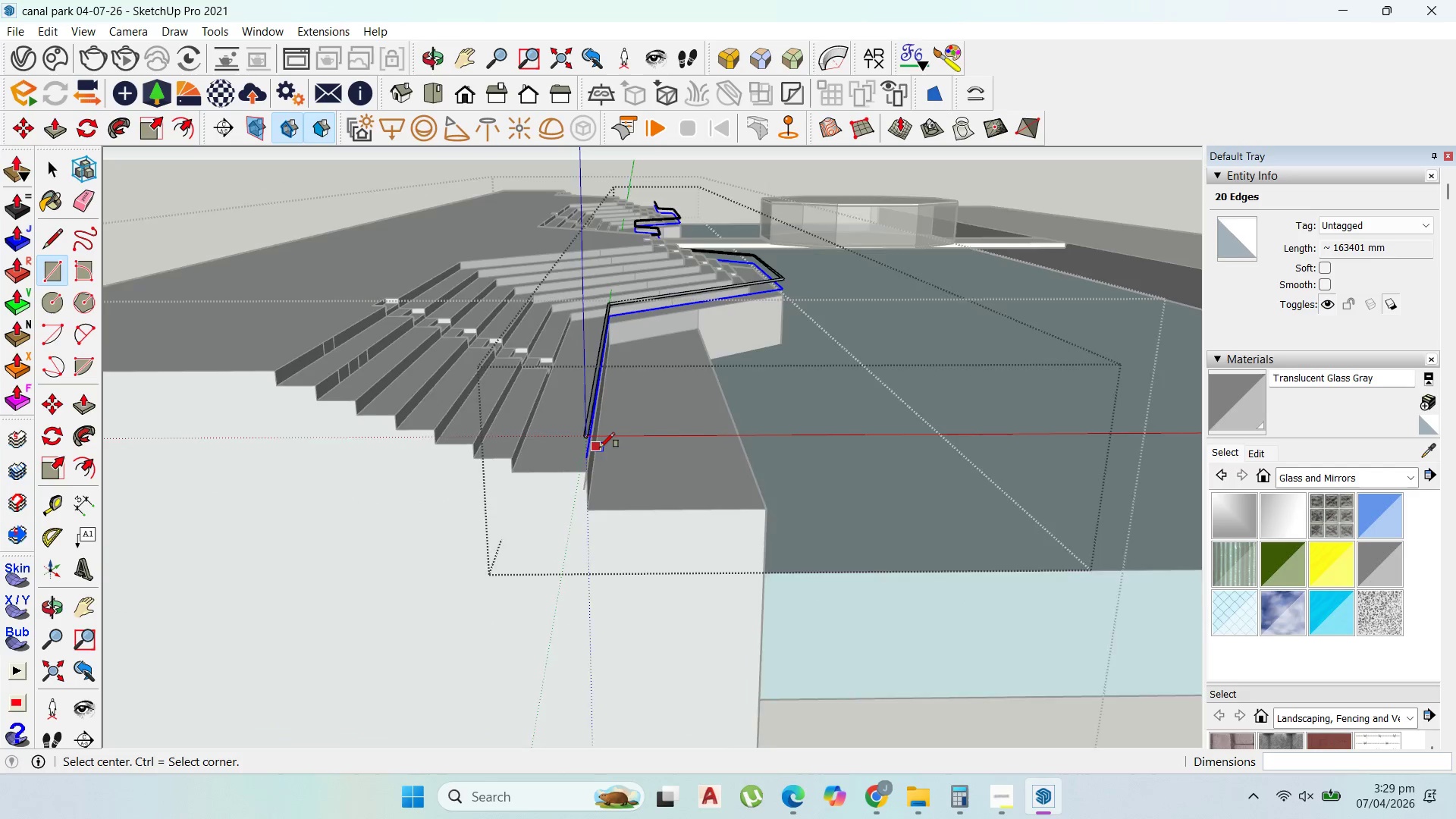 
scroll: coordinate [599, 447], scroll_direction: down, amount: 21.0
 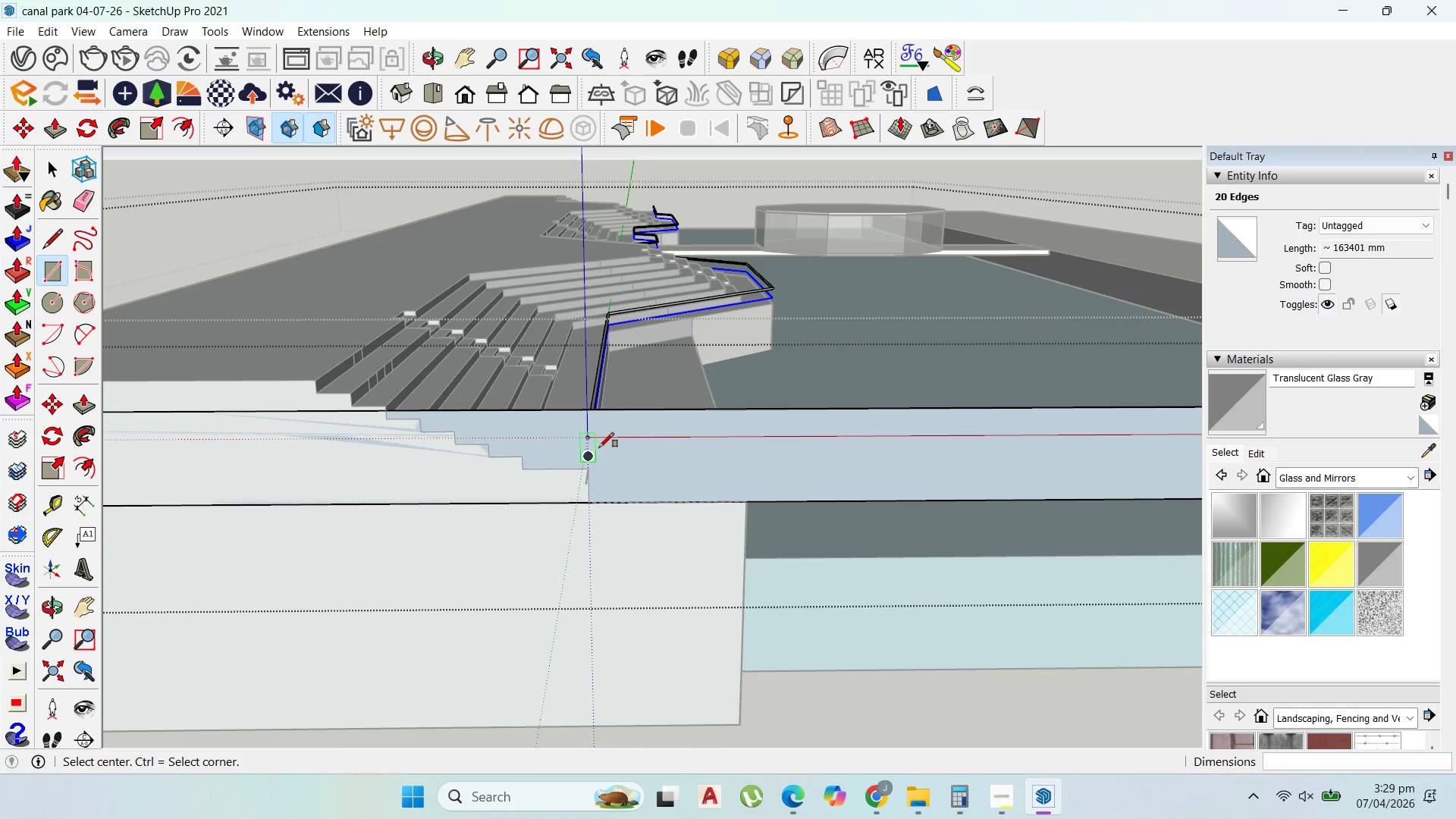 
scroll: coordinate [578, 519], scroll_direction: up, amount: 26.0
 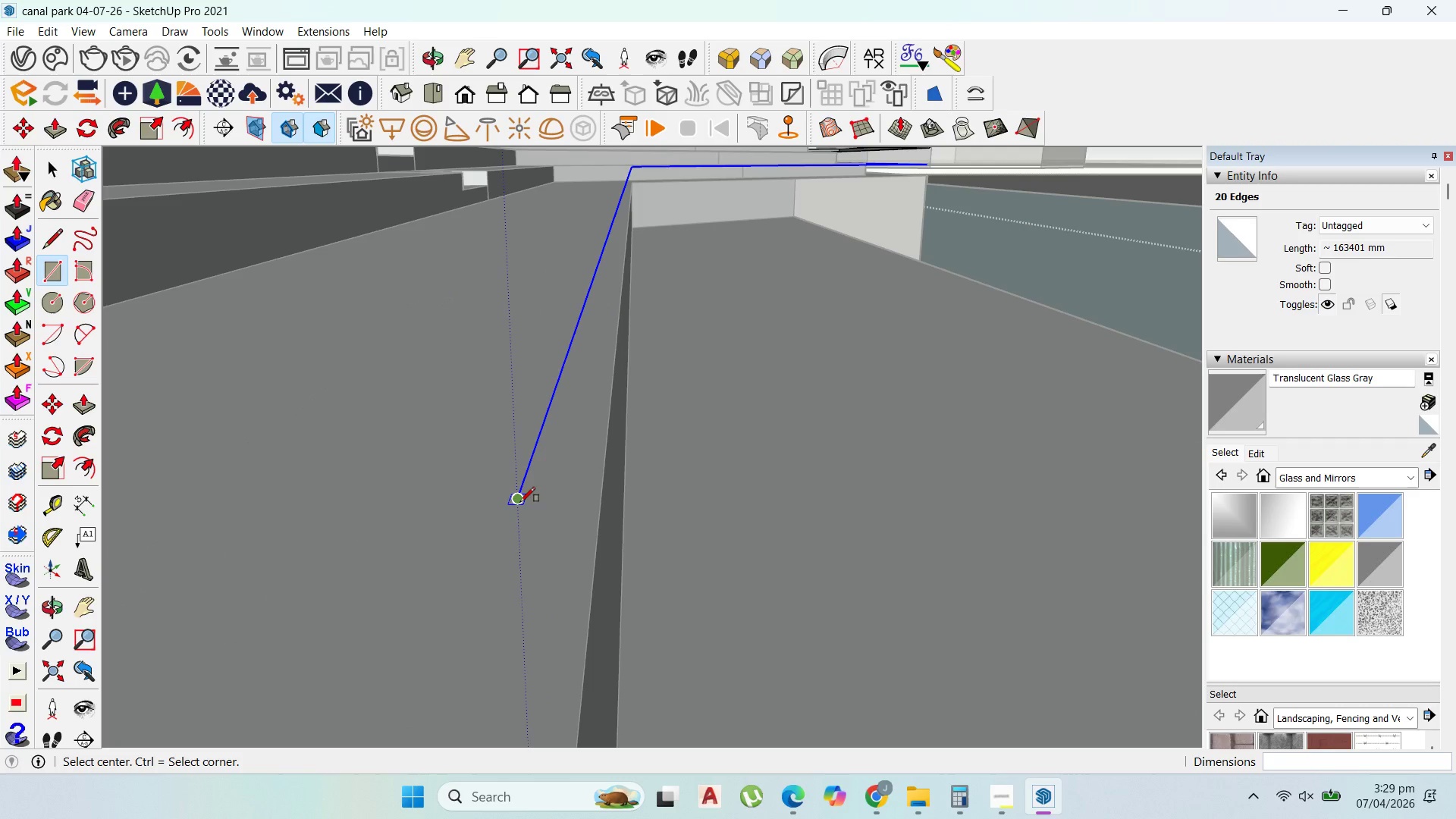 
key(ArrowRight)
 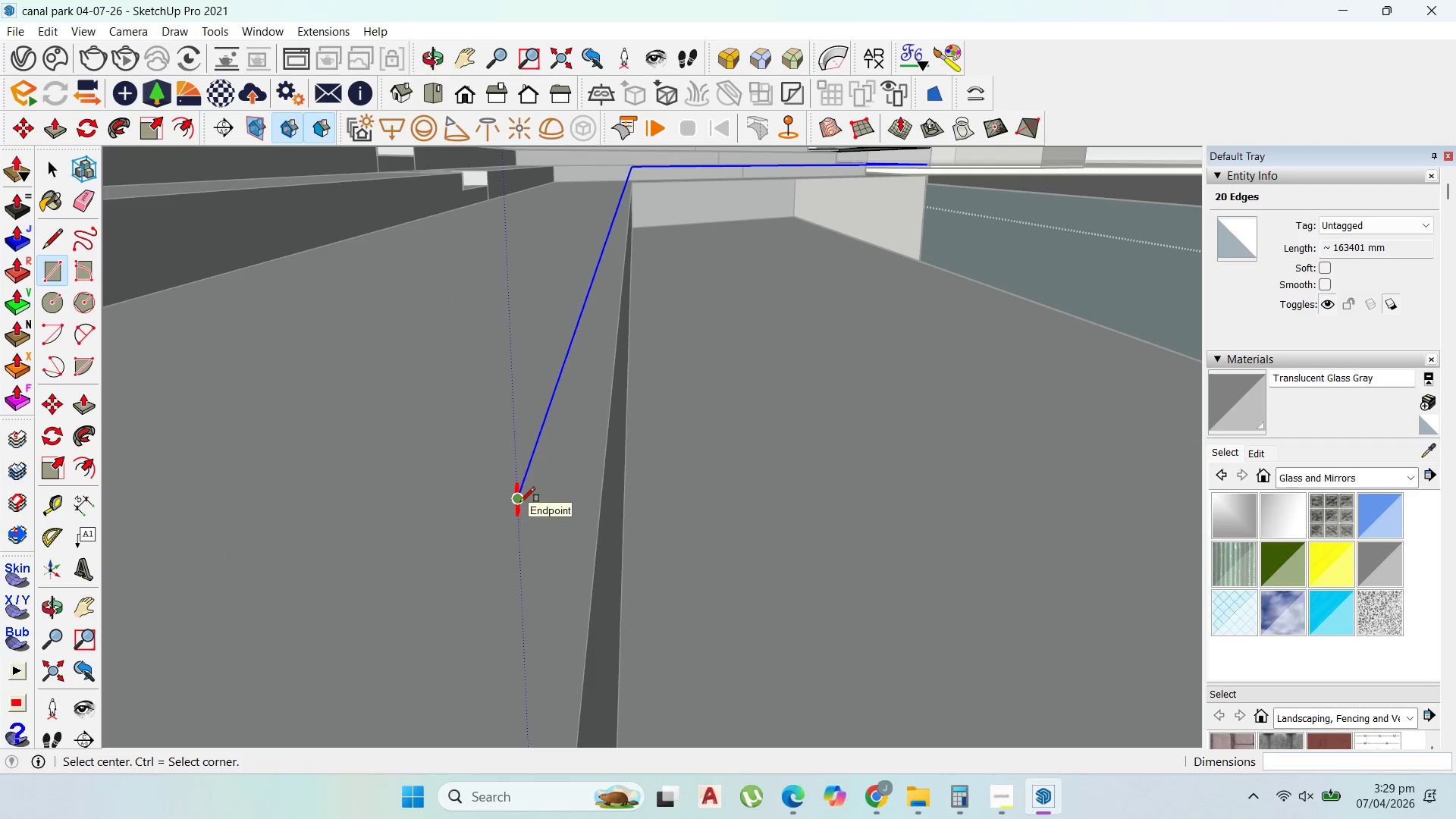 
key(ArrowLeft)
 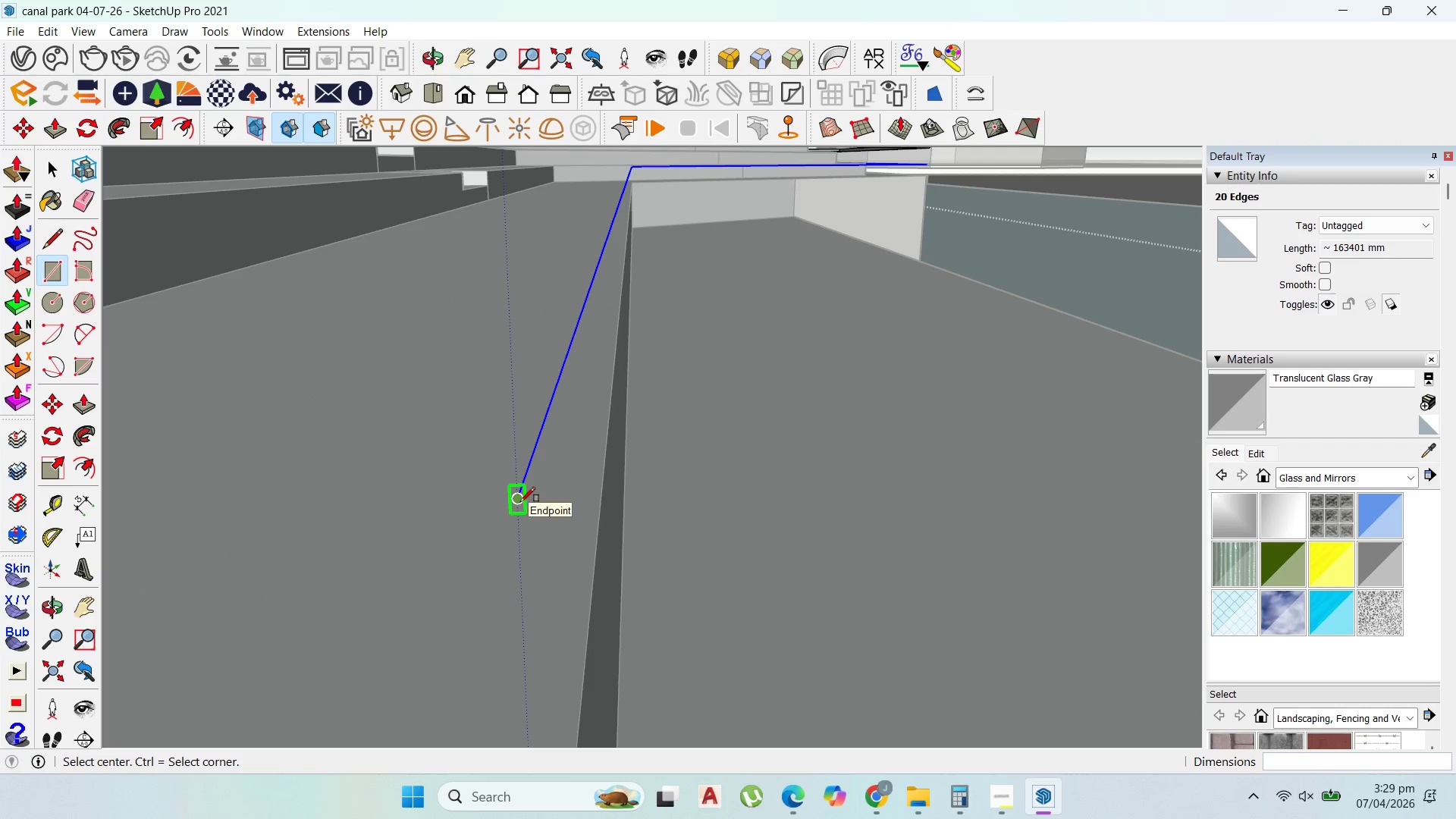 
left_click([520, 502])
 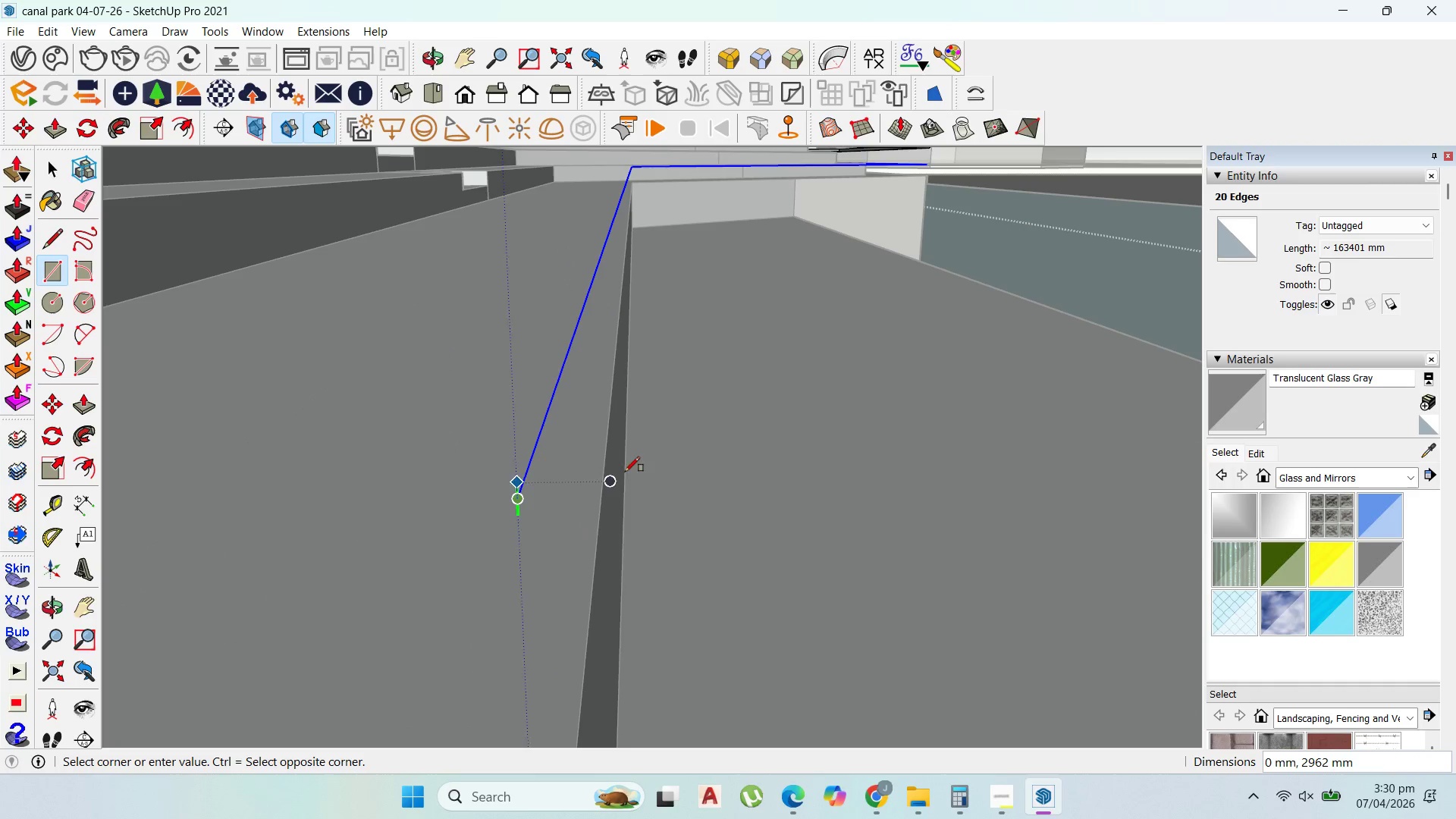 
scroll: coordinate [695, 583], scroll_direction: down, amount: 9.0
 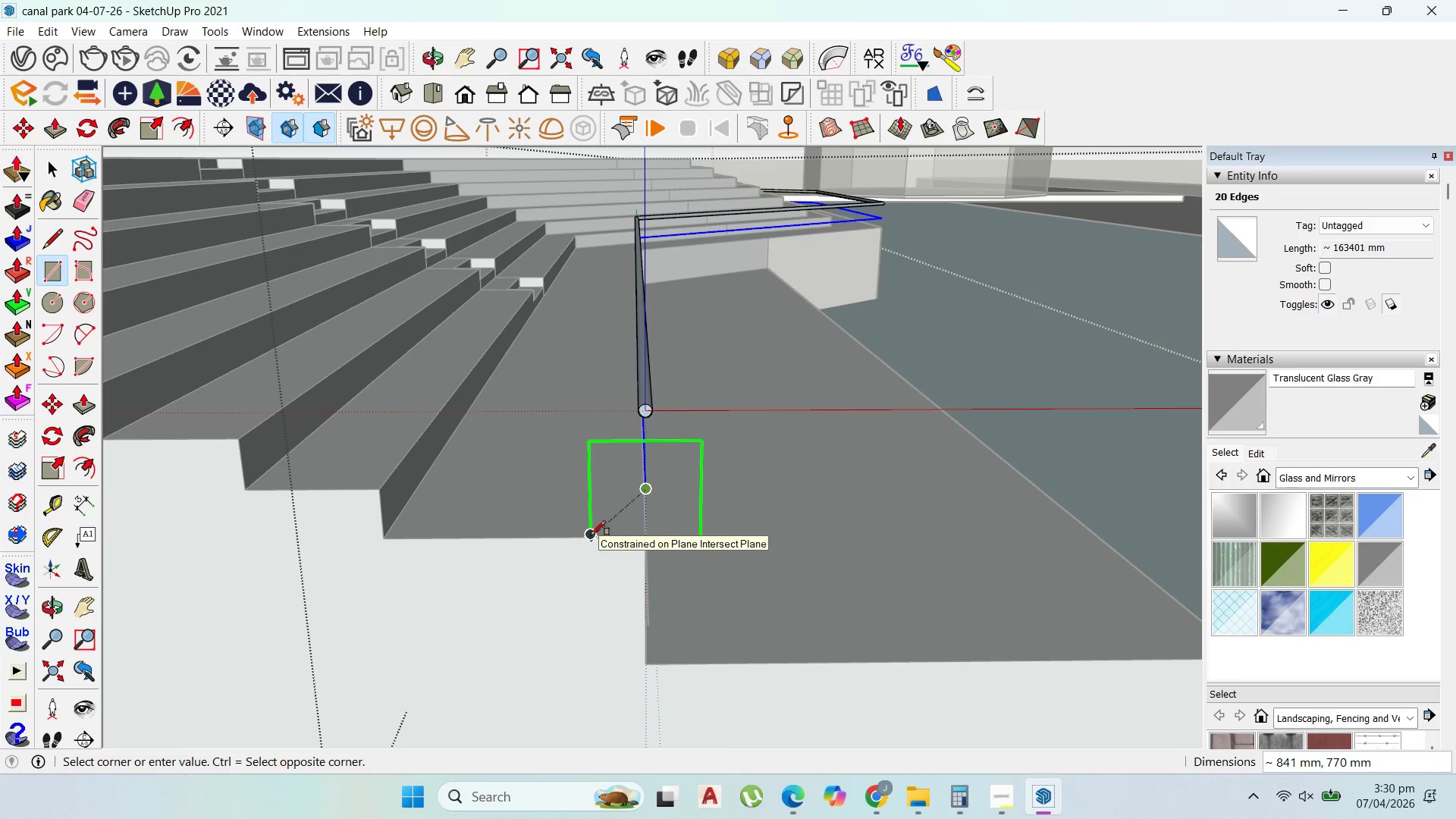 
key(Numpad1)
 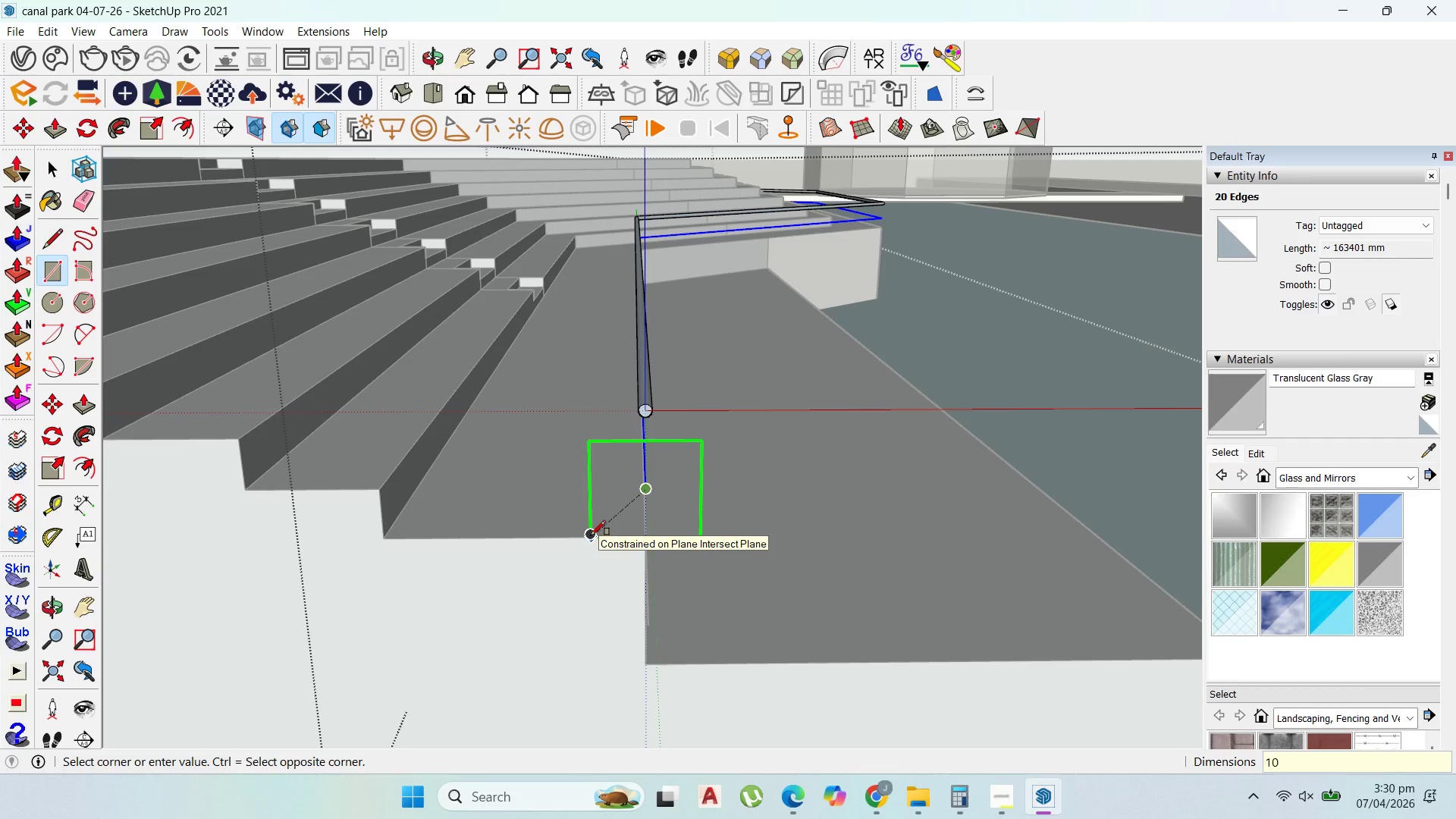 
key(Numpad0)
 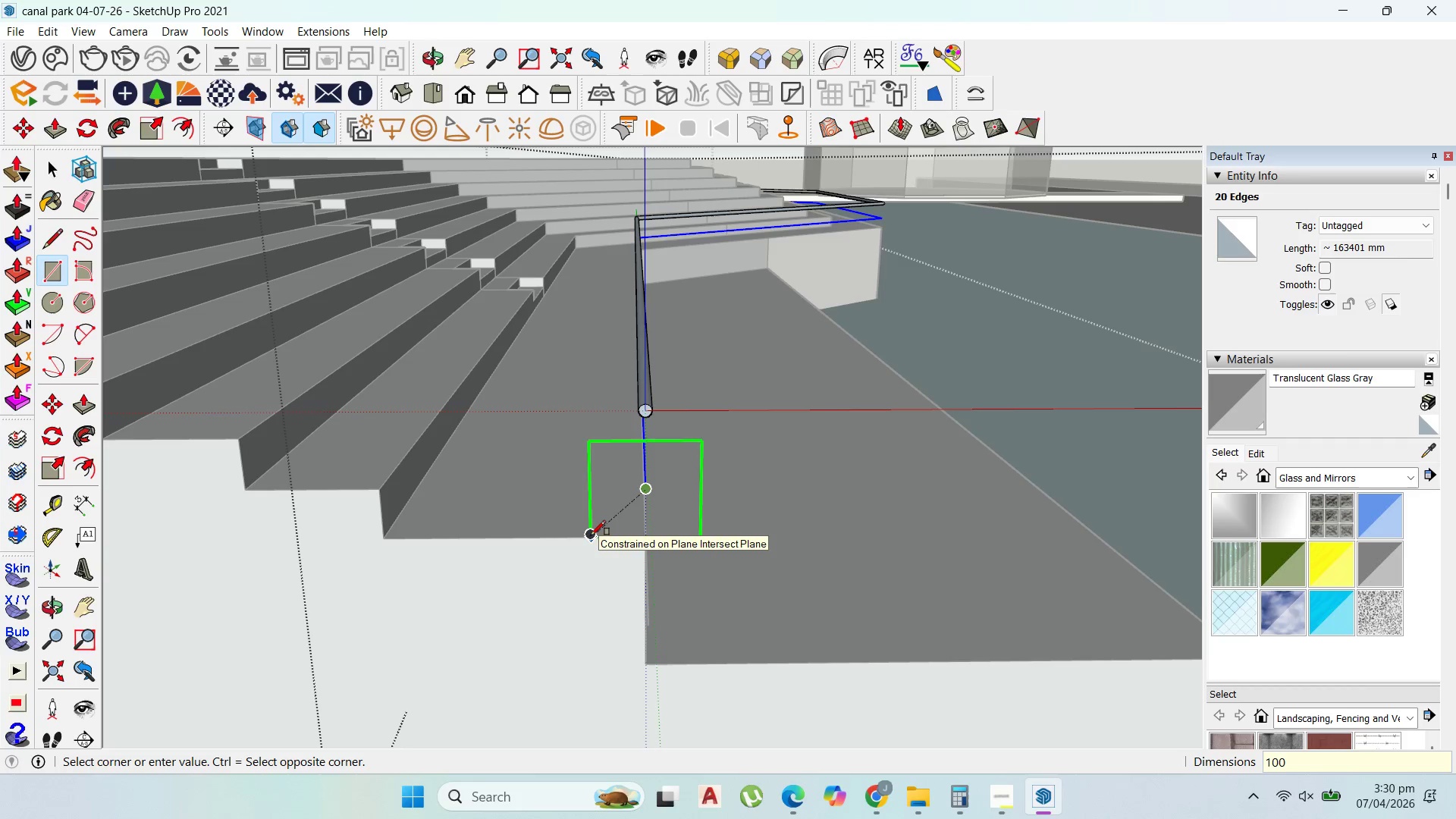 
key(Numpad0)
 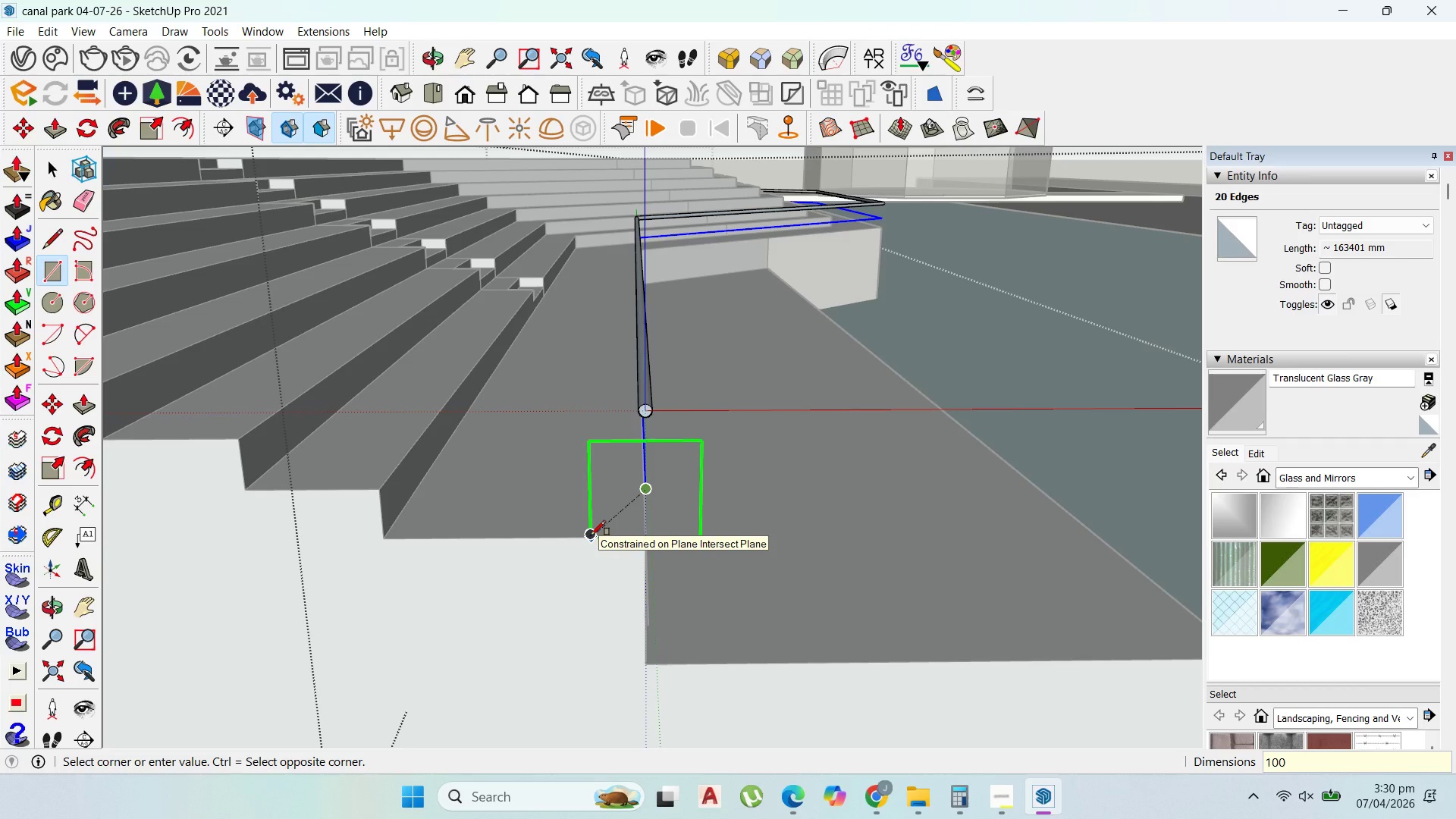 
key(Comma)
 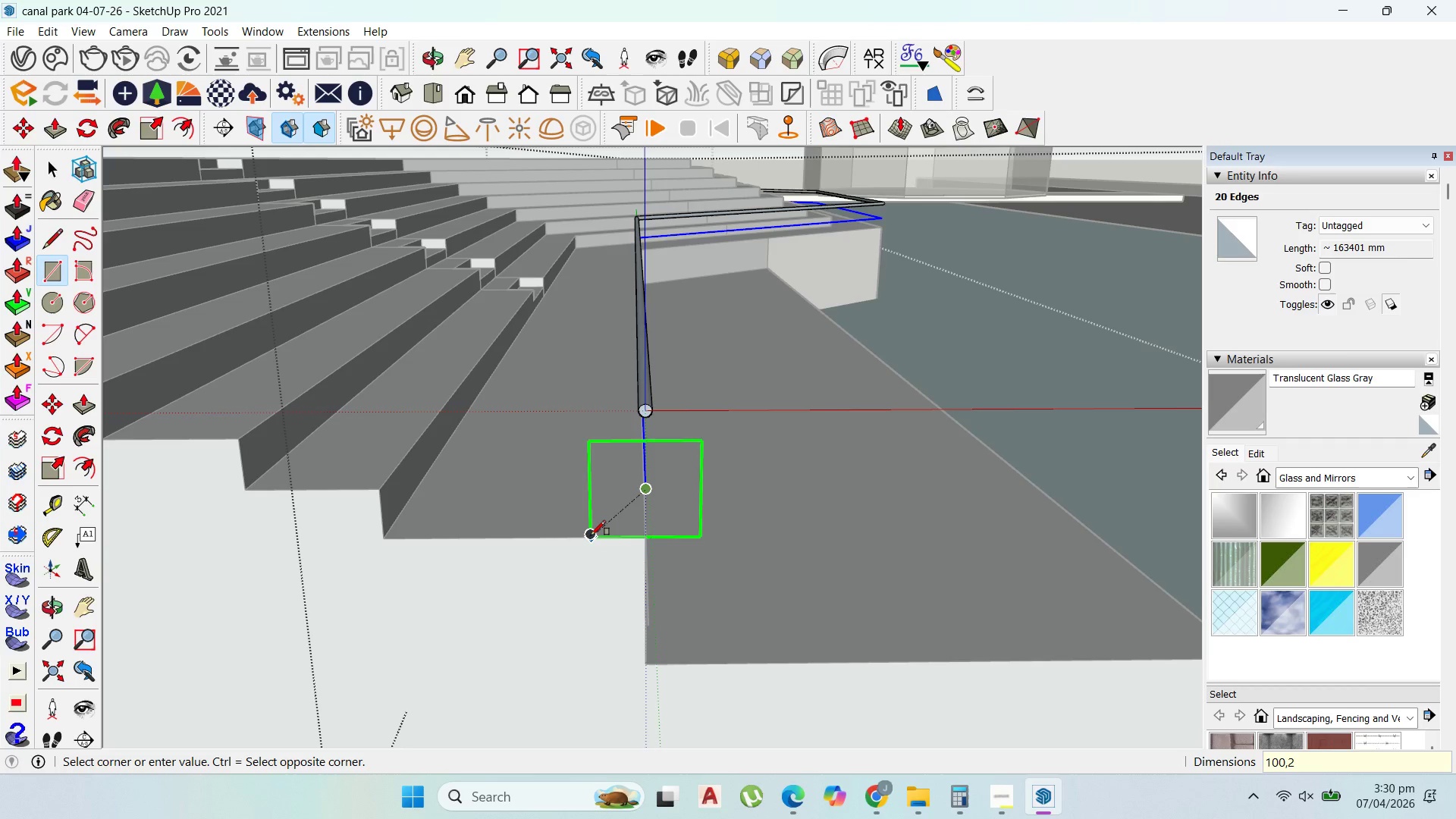 
key(Numpad2)
 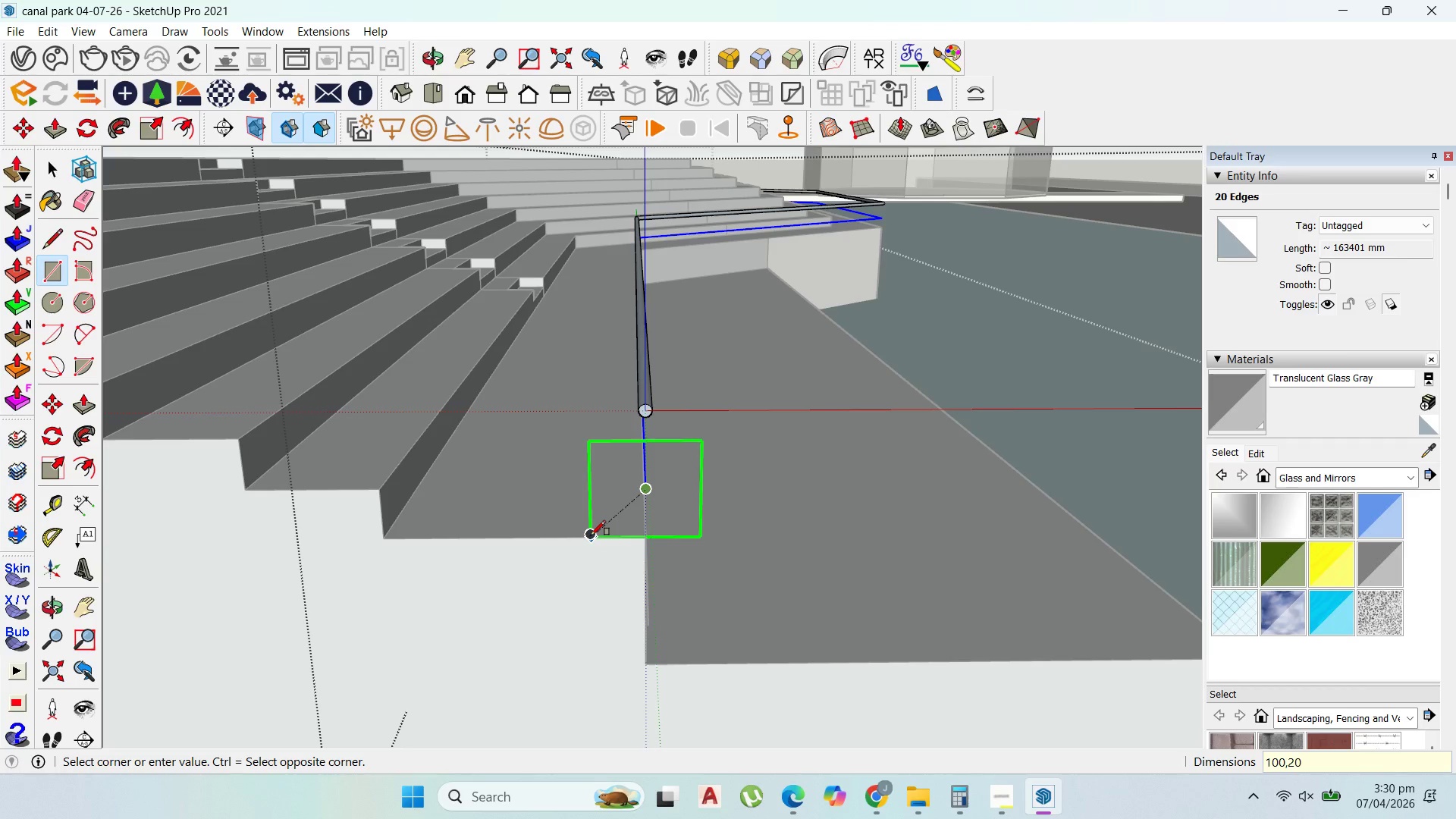 
key(Numpad0)
 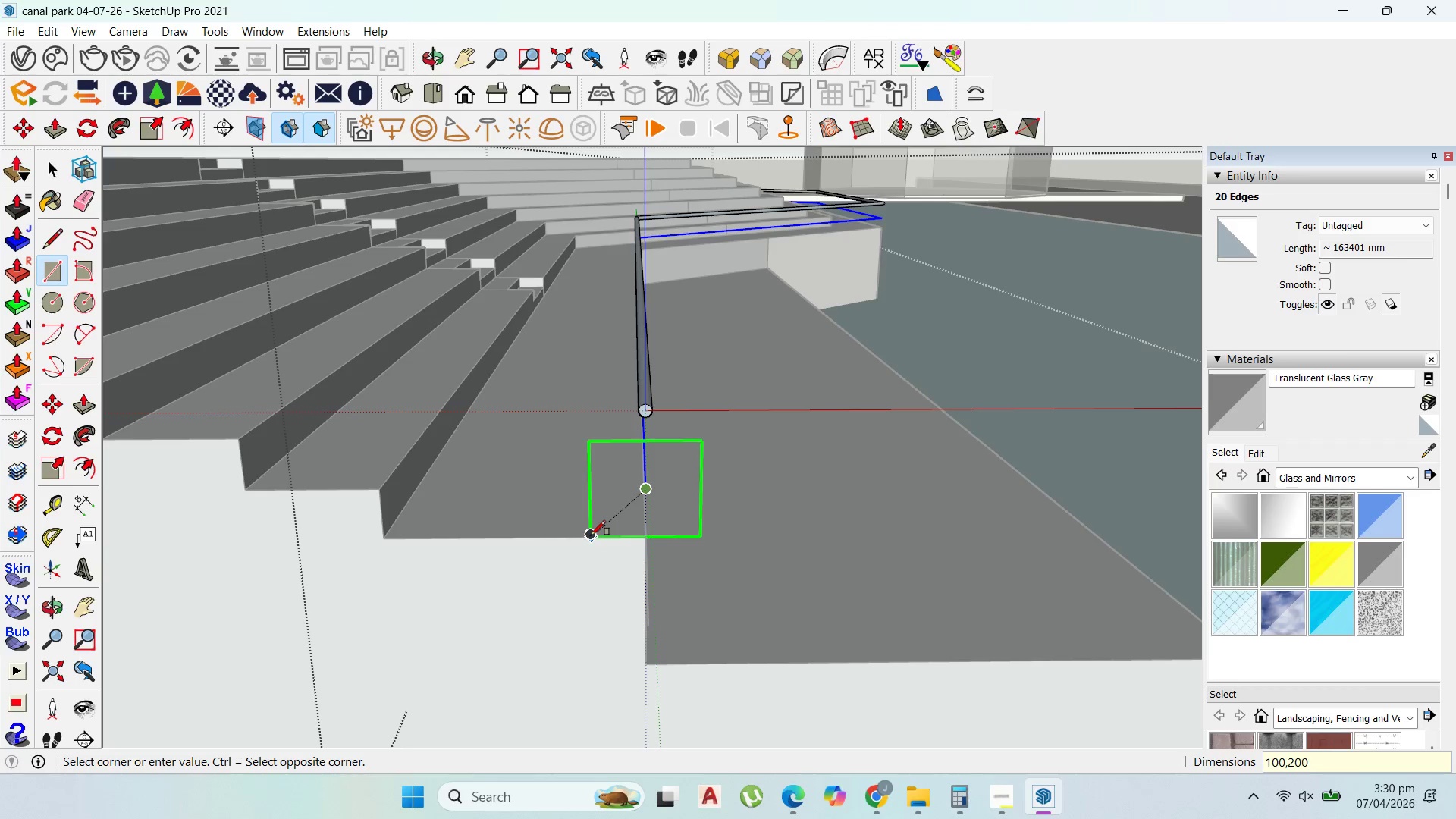 
key(Numpad0)
 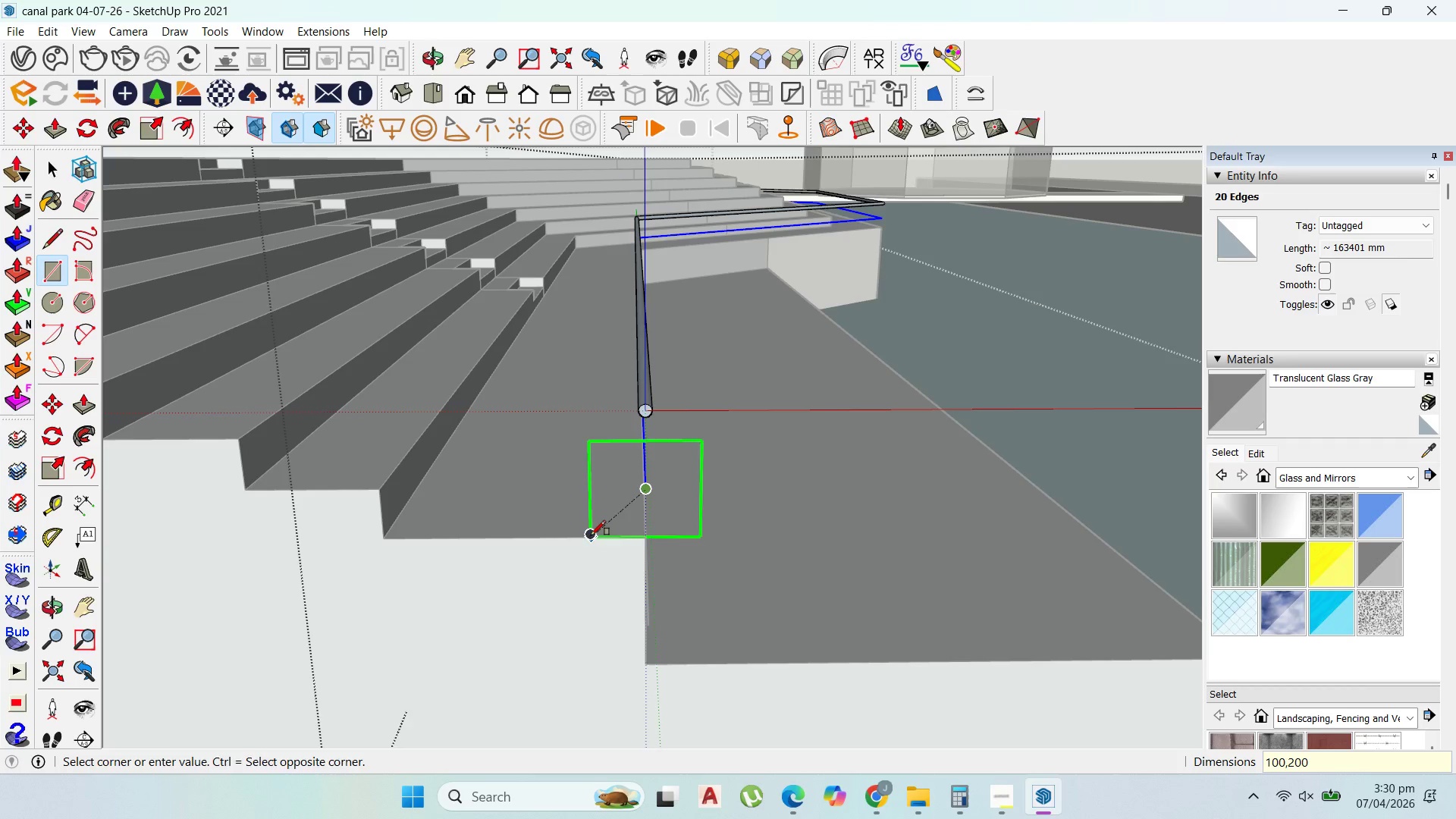 
key(Enter)
 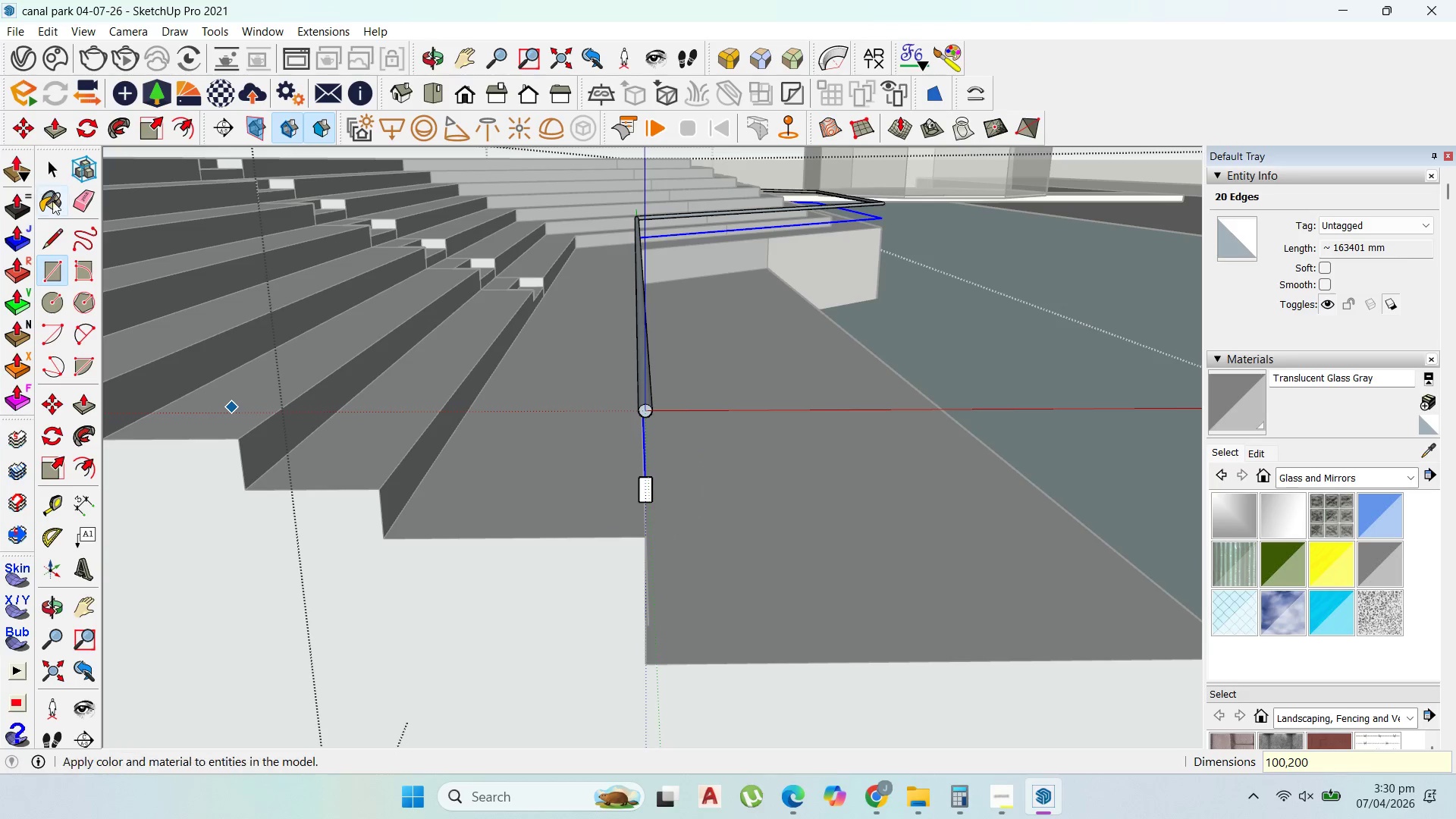 
left_click([55, 173])
 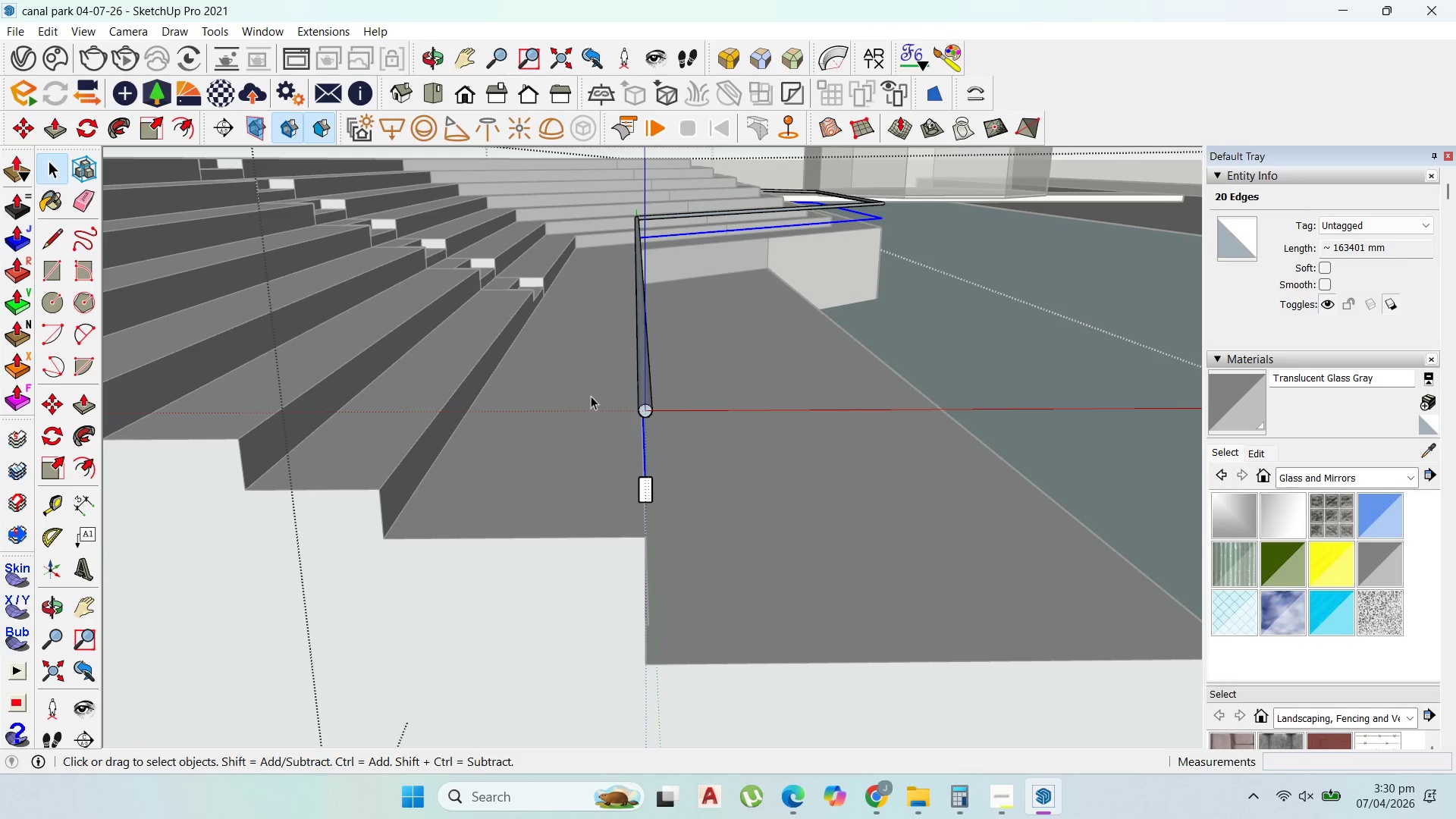 
double_click([661, 537])
 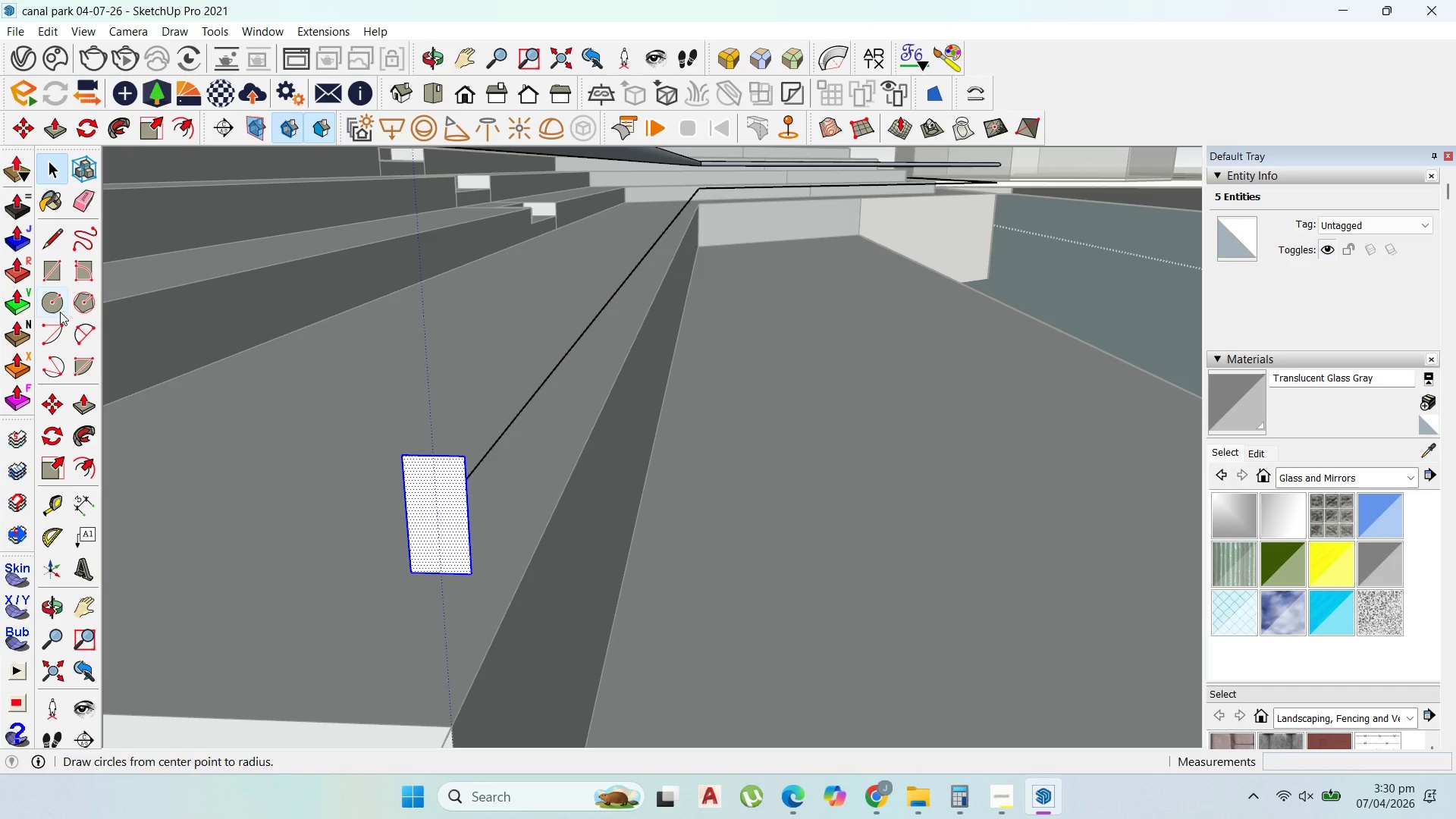 
scroll: coordinate [676, 537], scroll_direction: up, amount: 7.0
 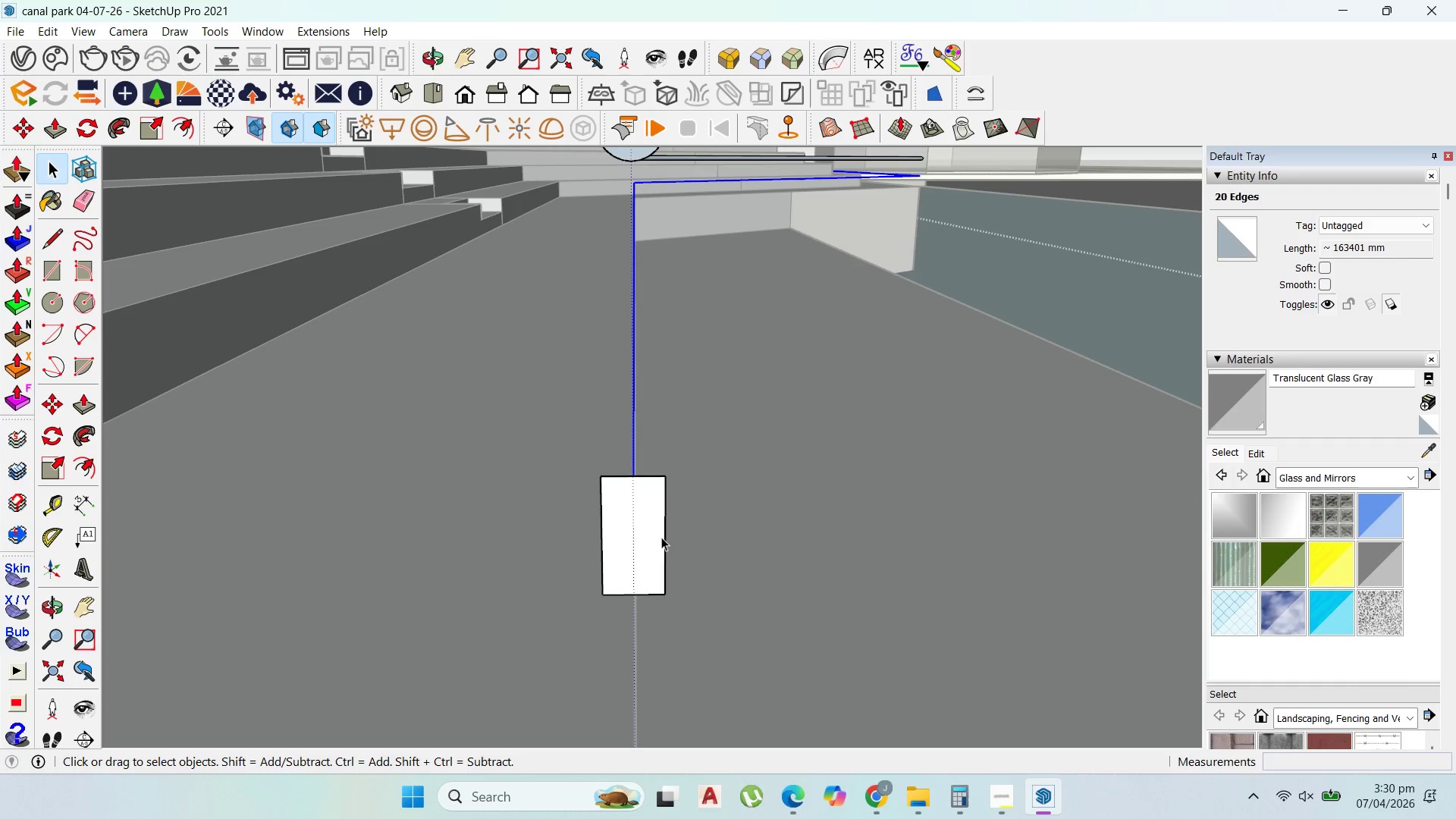 
left_click([82, 129])
 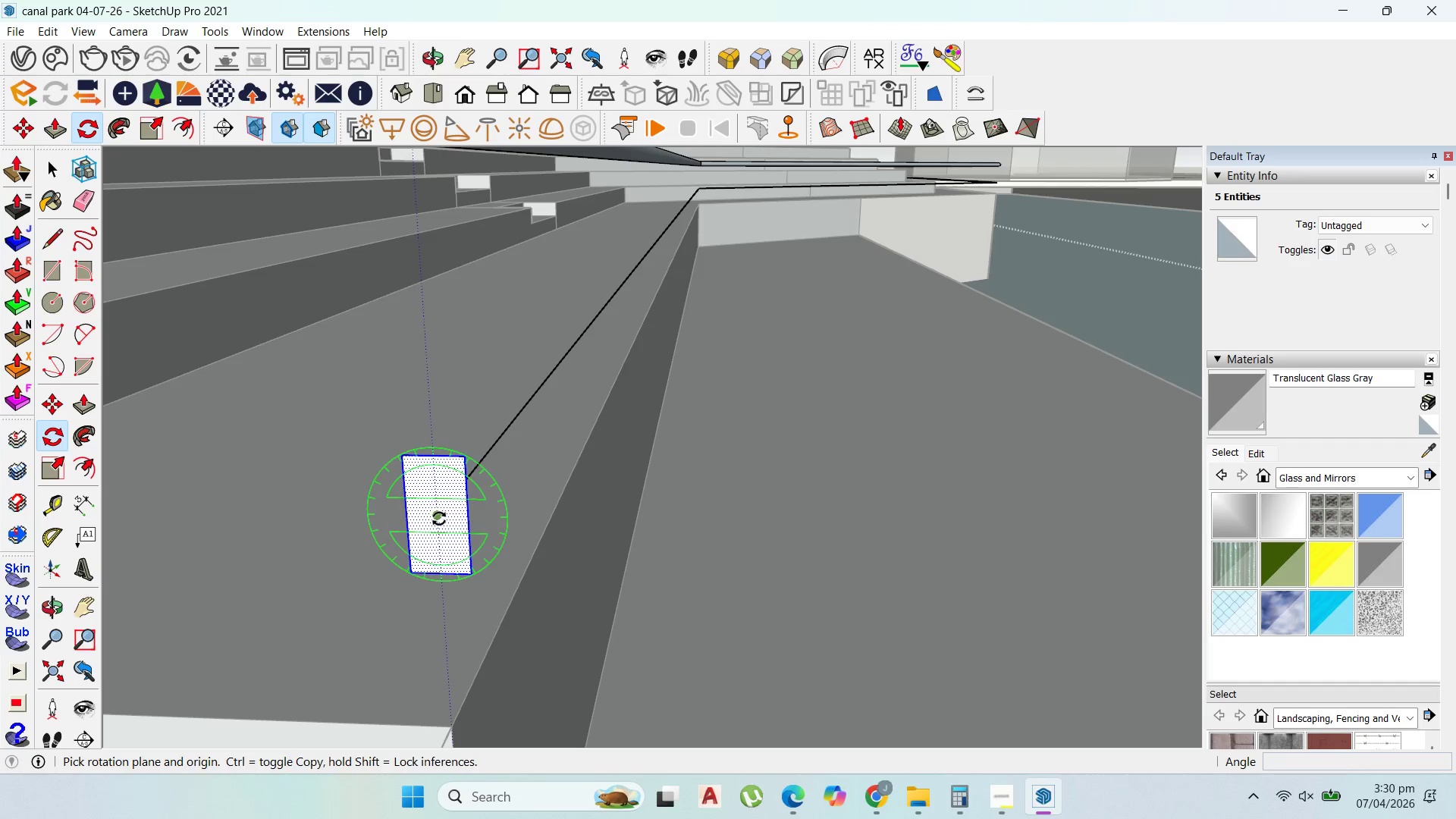 
left_click([439, 519])
 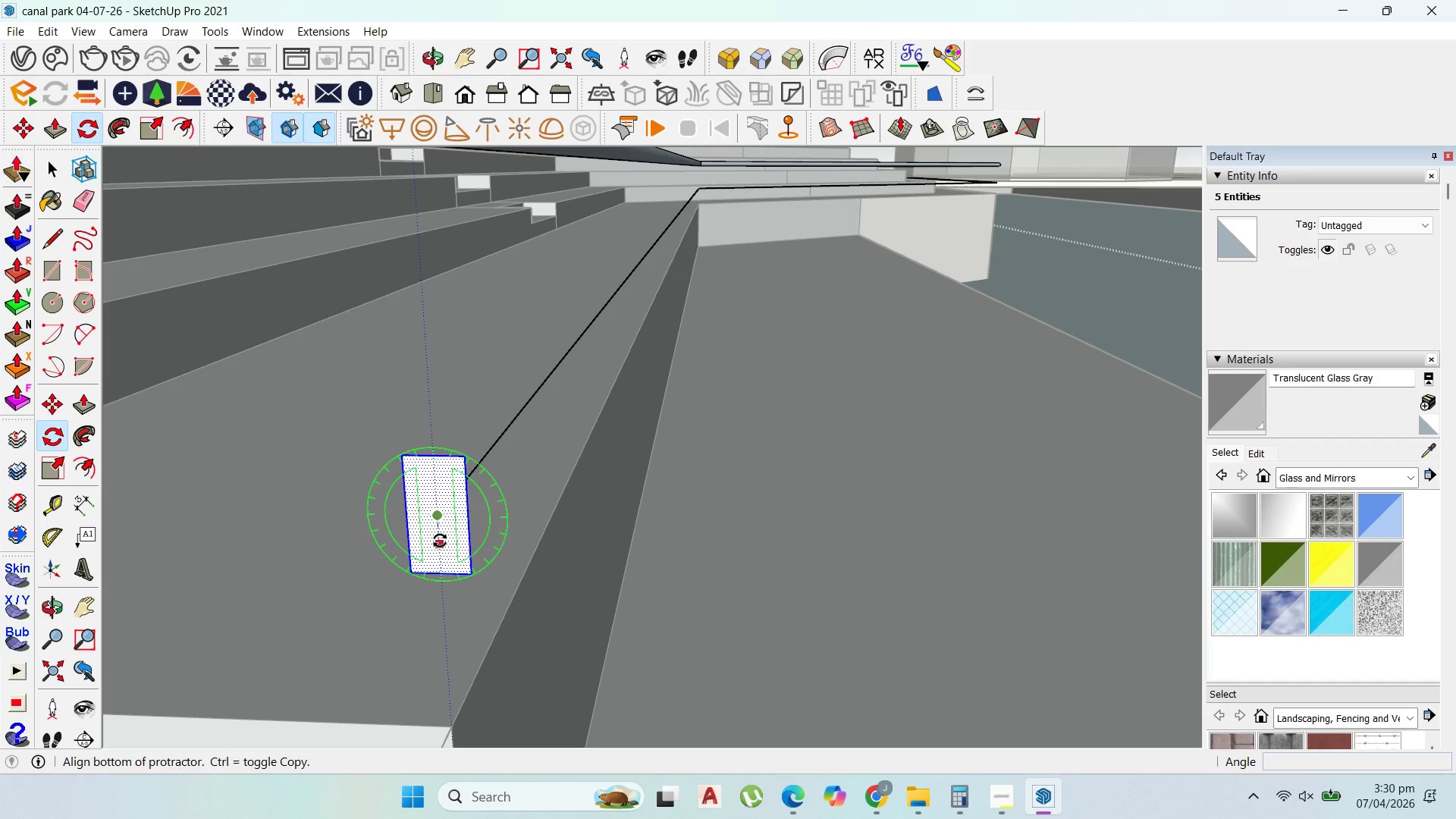 
left_click([440, 541])
 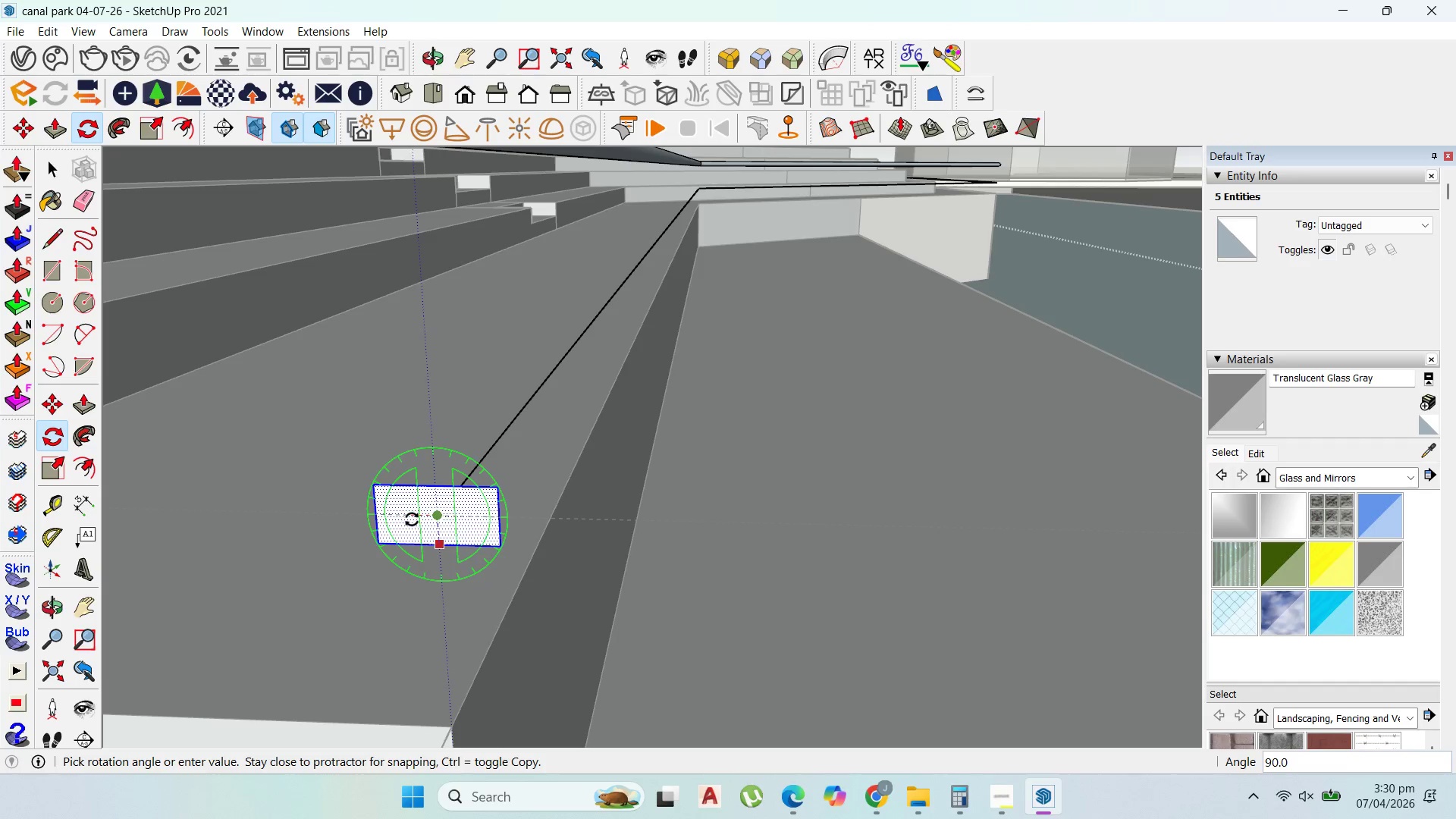 
left_click([412, 519])
 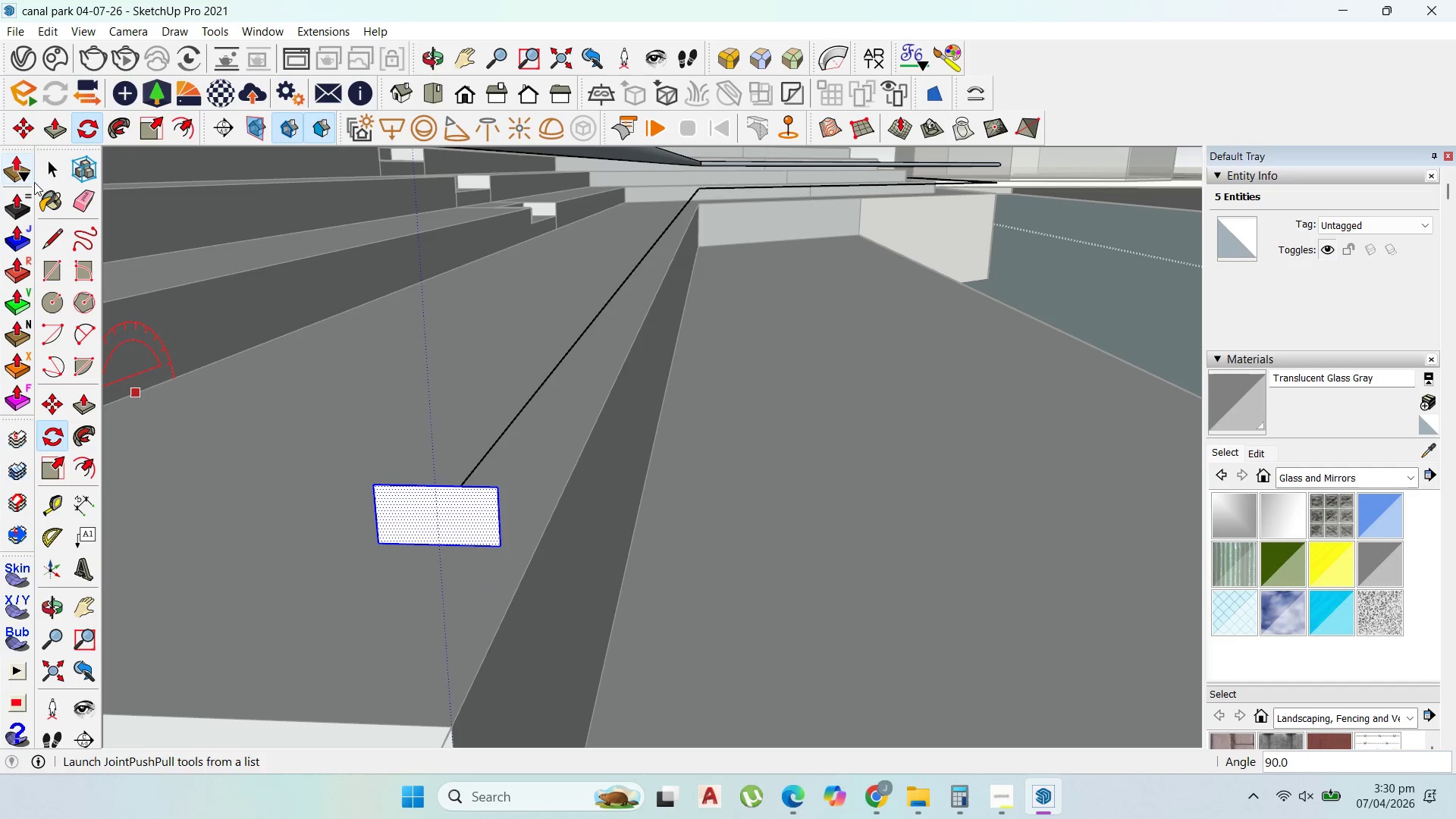 
left_click_drag(start_coordinate=[48, 170], to_coordinate=[57, 168])
 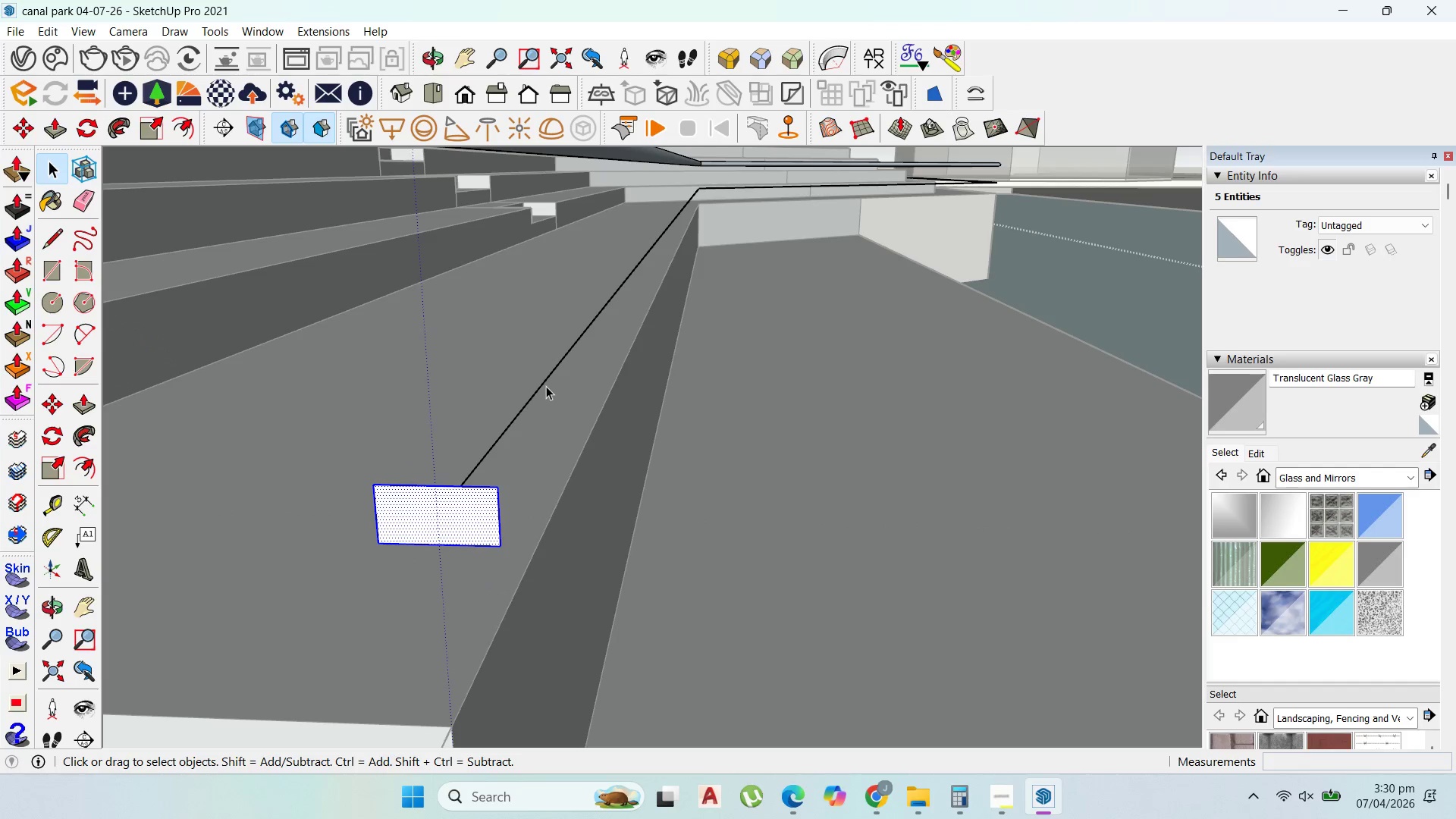 
double_click([546, 386])
 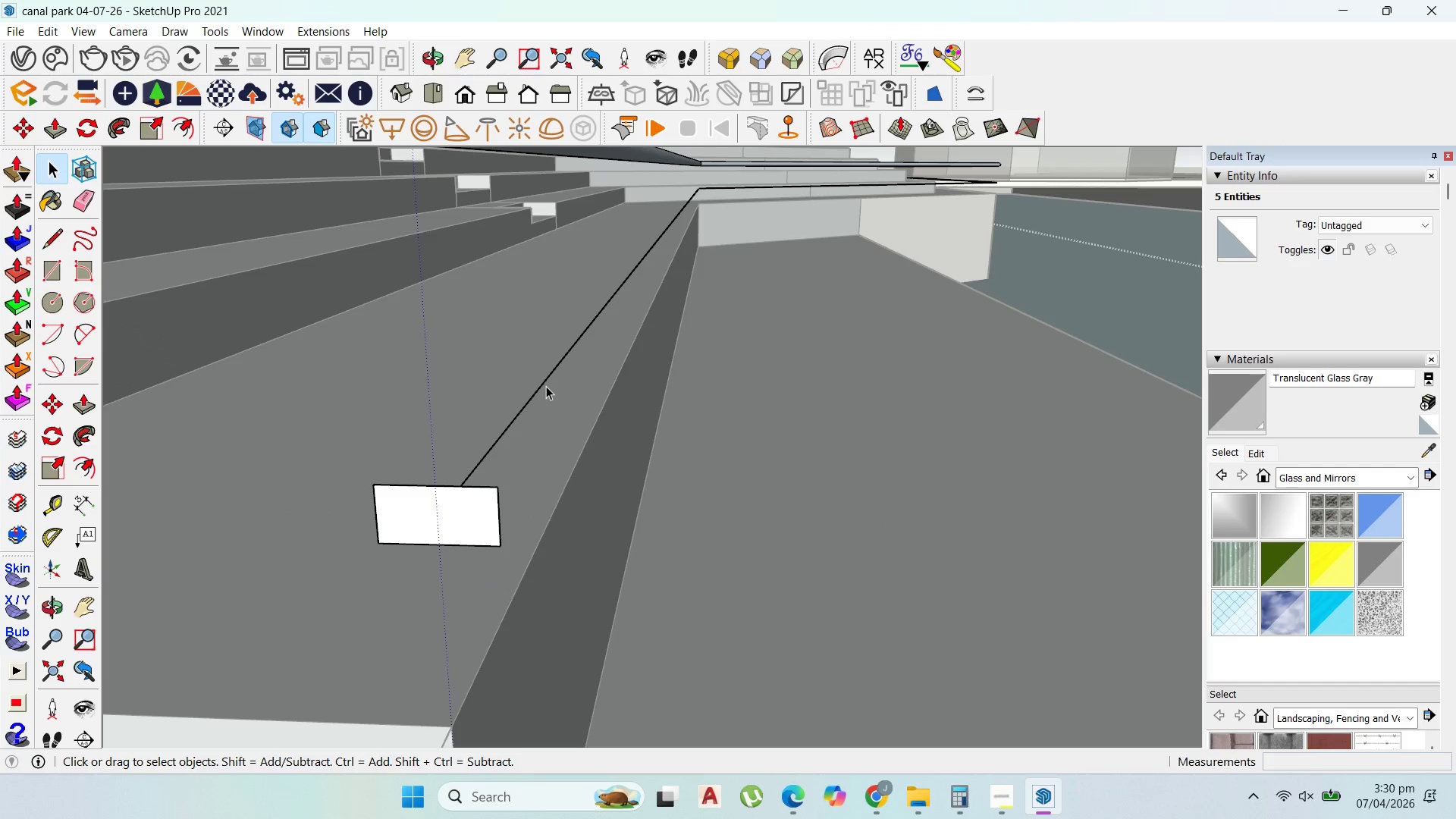 
triple_click([546, 386])
 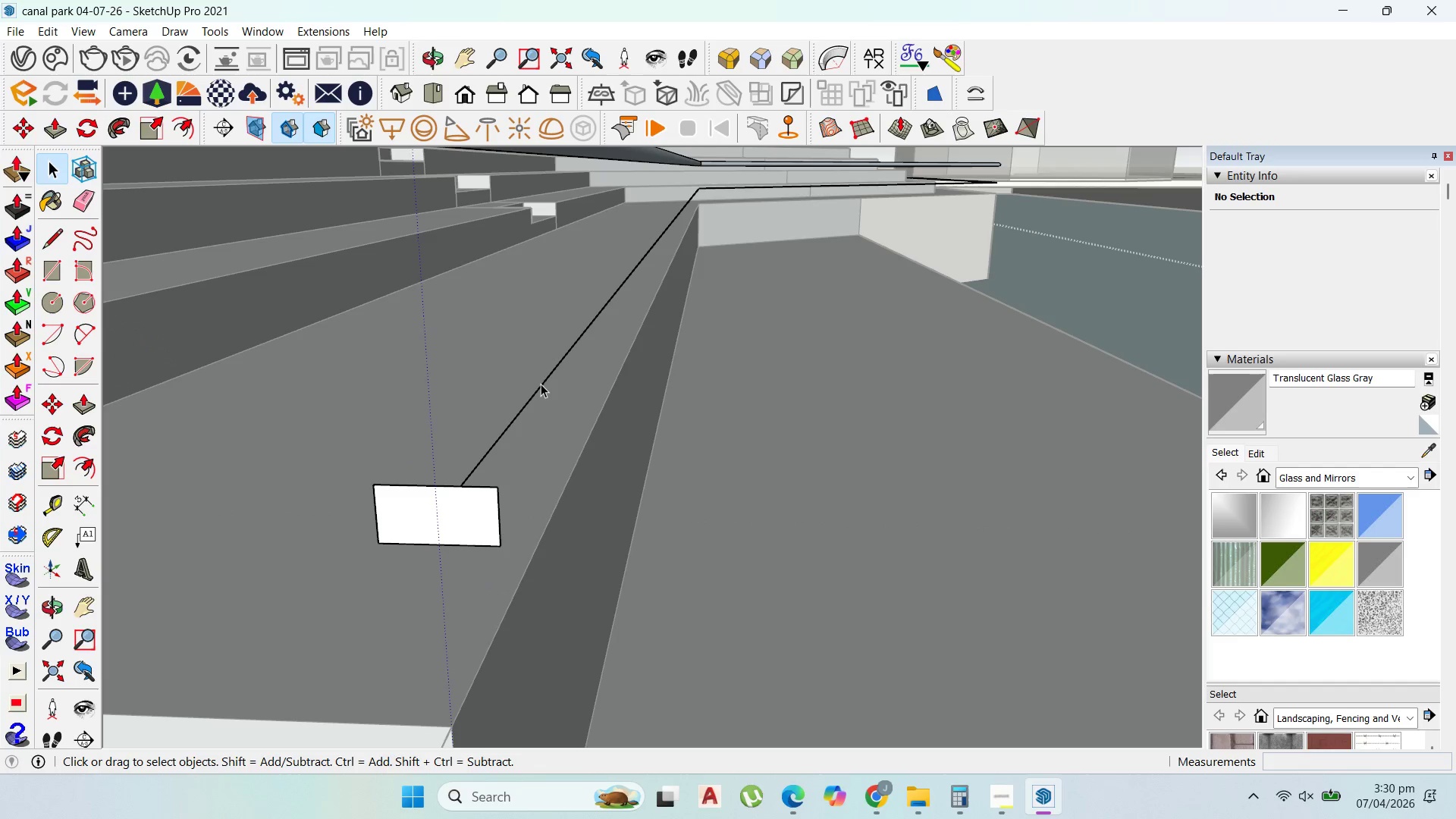 
triple_click([541, 384])
 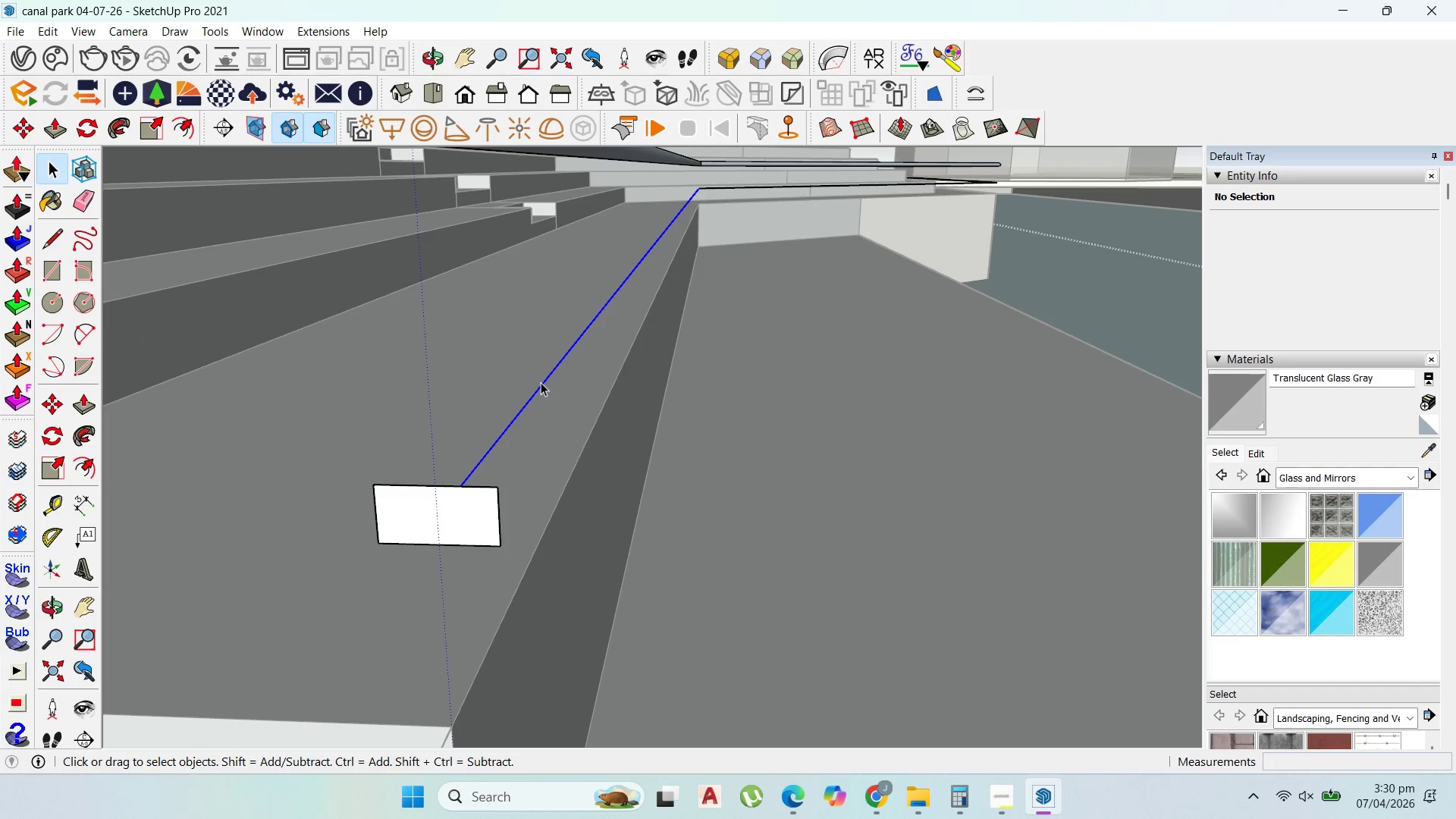 
triple_click([541, 382])
 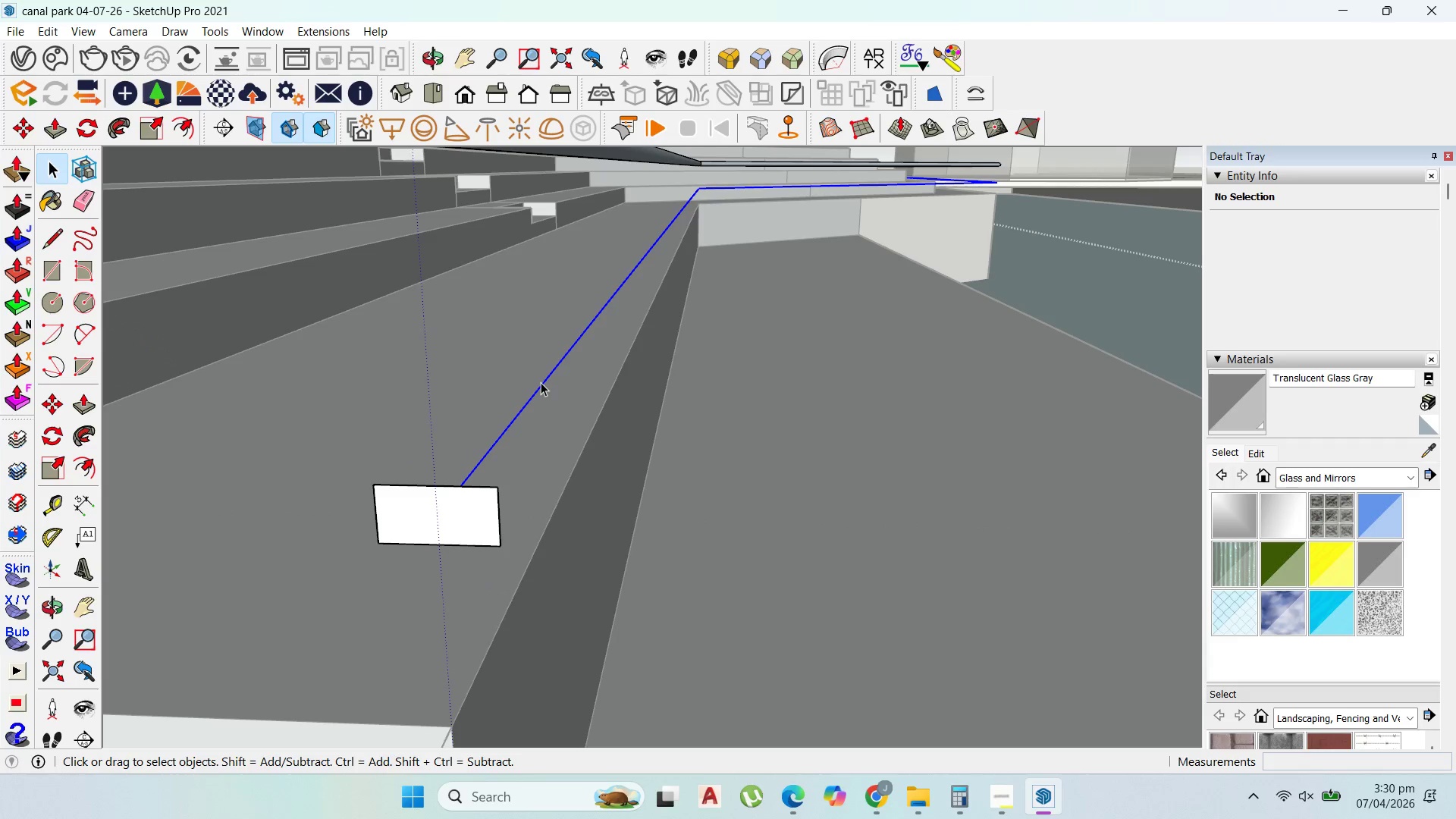 
triple_click([541, 382])
 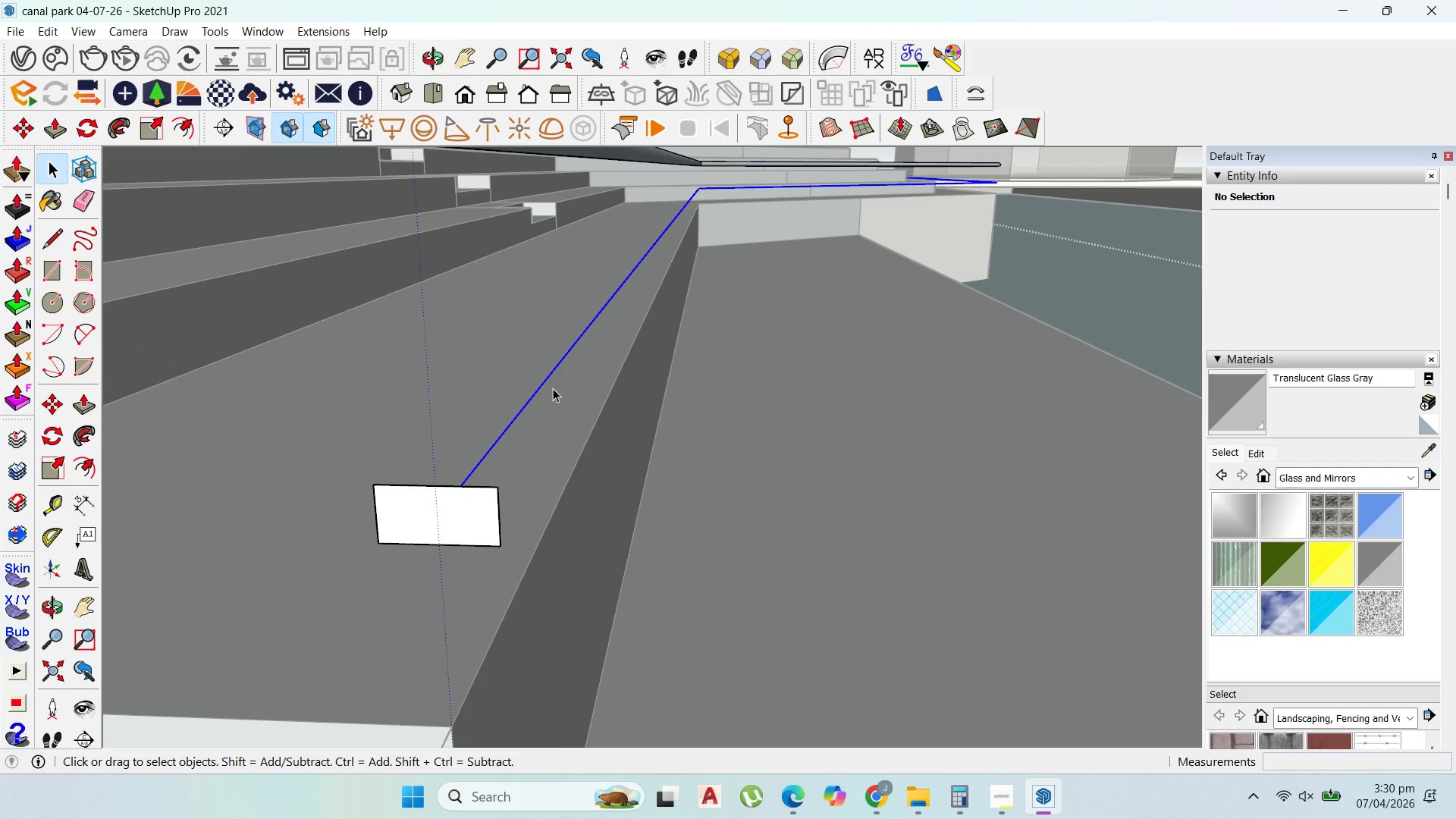 
scroll: coordinate [562, 405], scroll_direction: down, amount: 4.0
 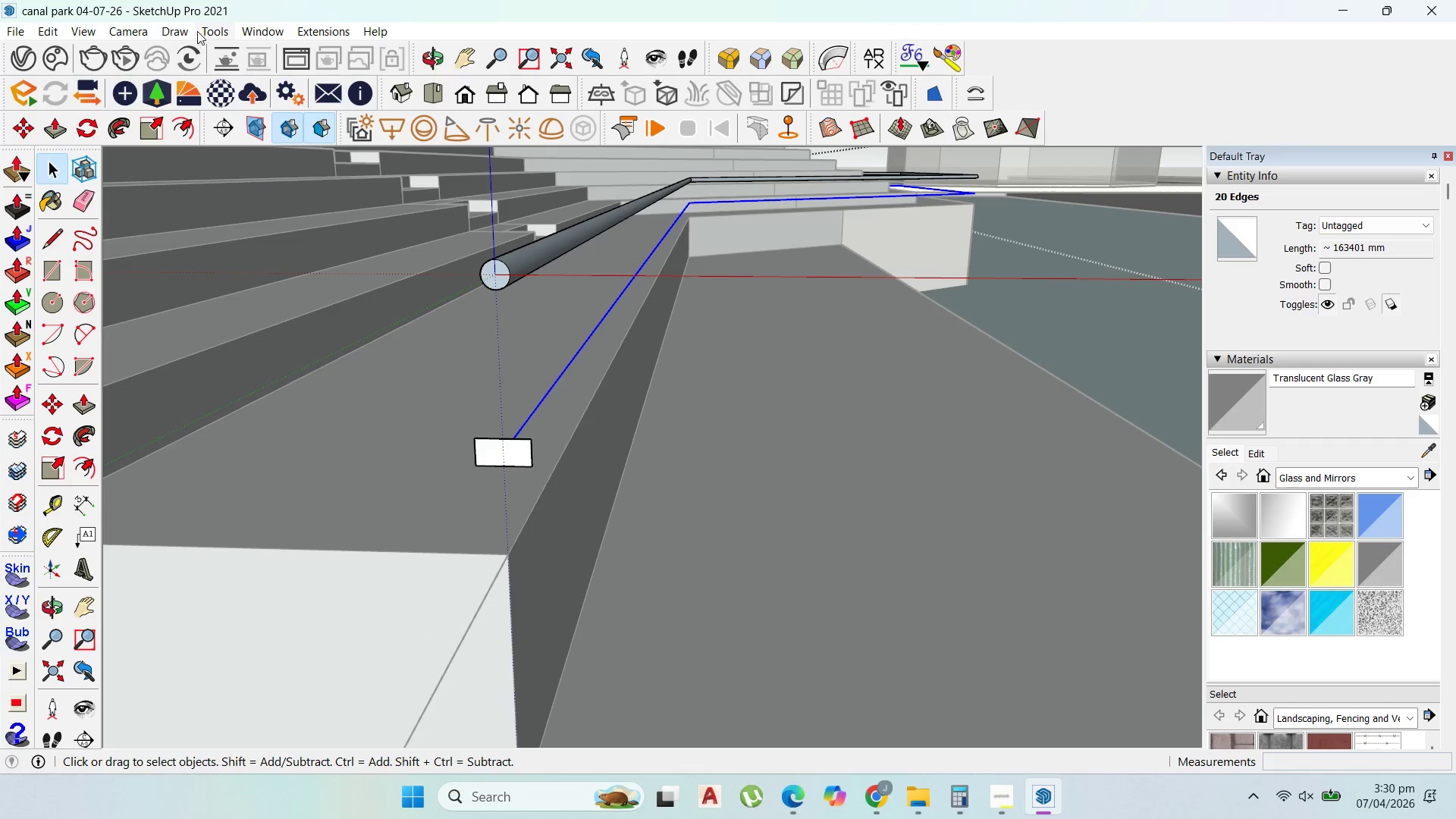 
left_click([184, 33])
 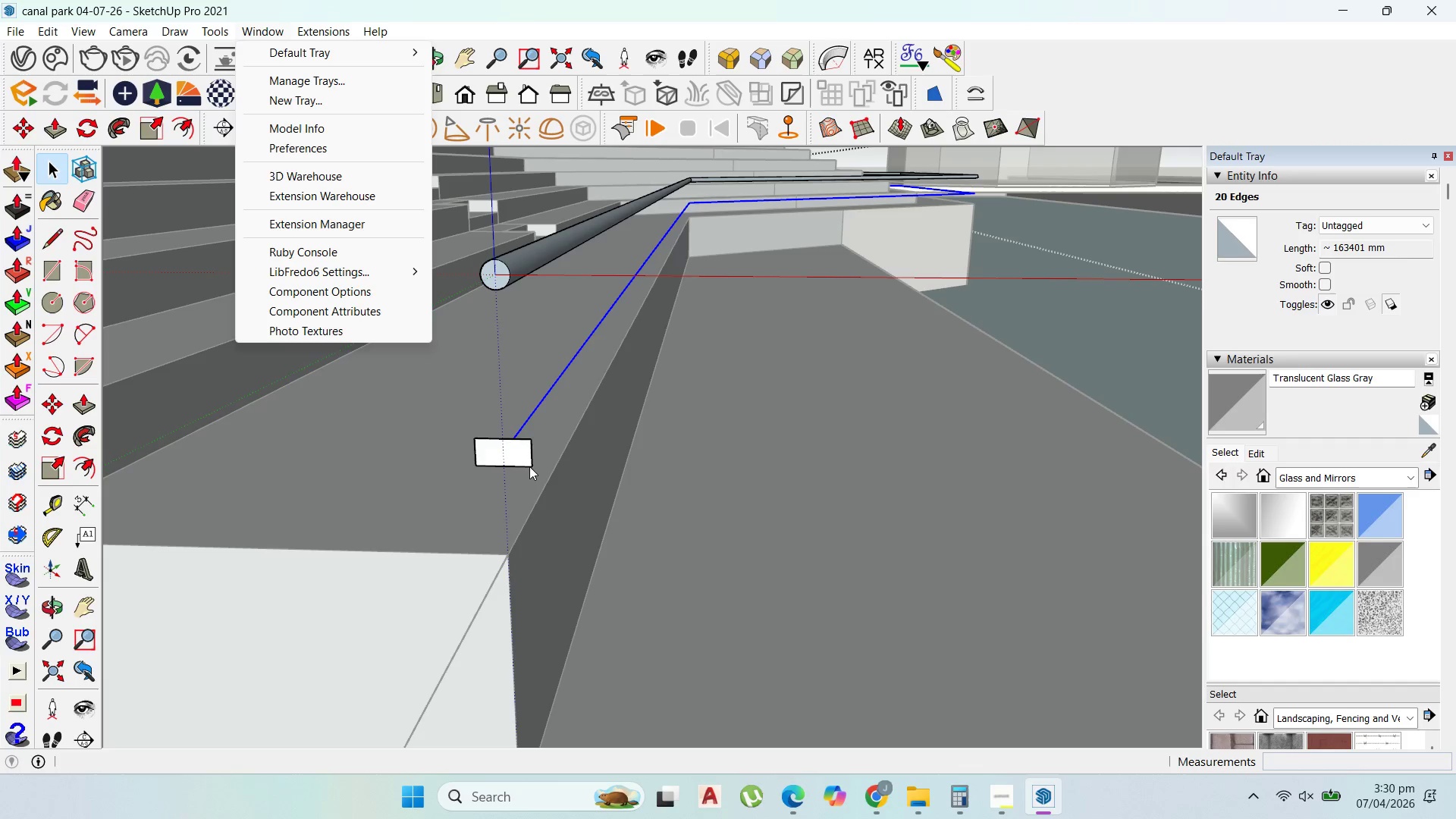 
wait(5.7)
 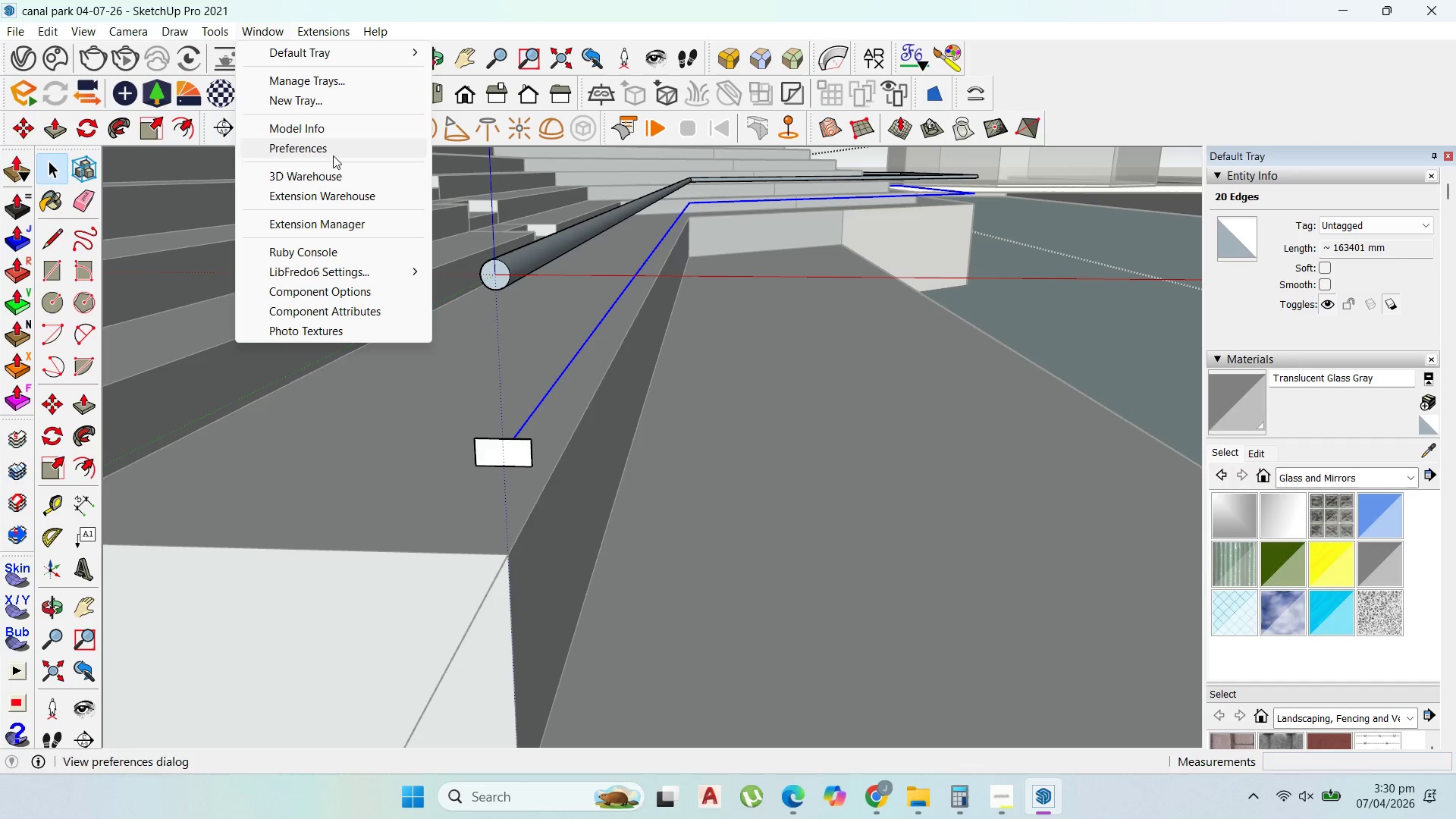 
scroll: coordinate [579, 447], scroll_direction: down, amount: 2.0
 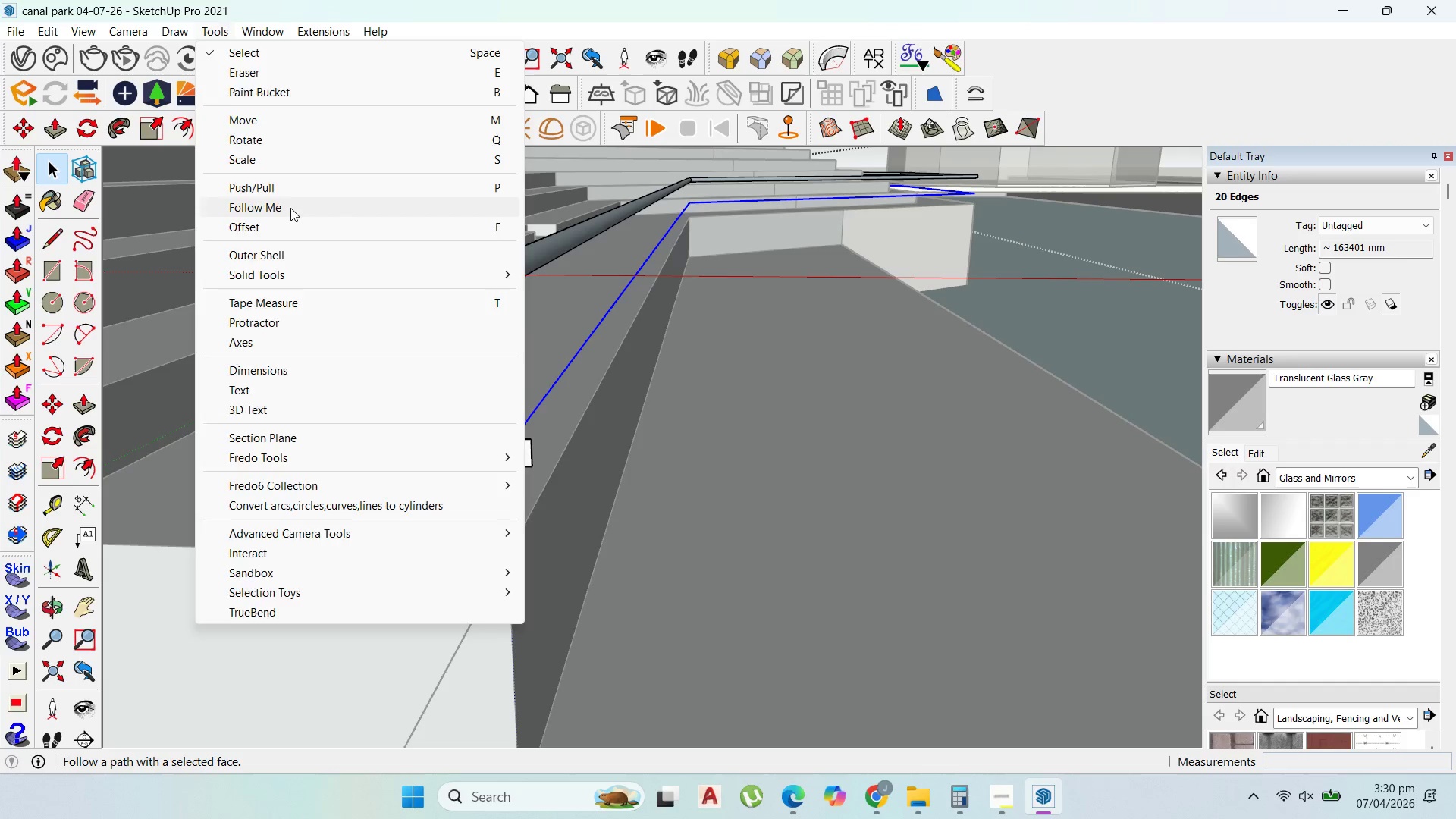 
double_click([518, 460])
 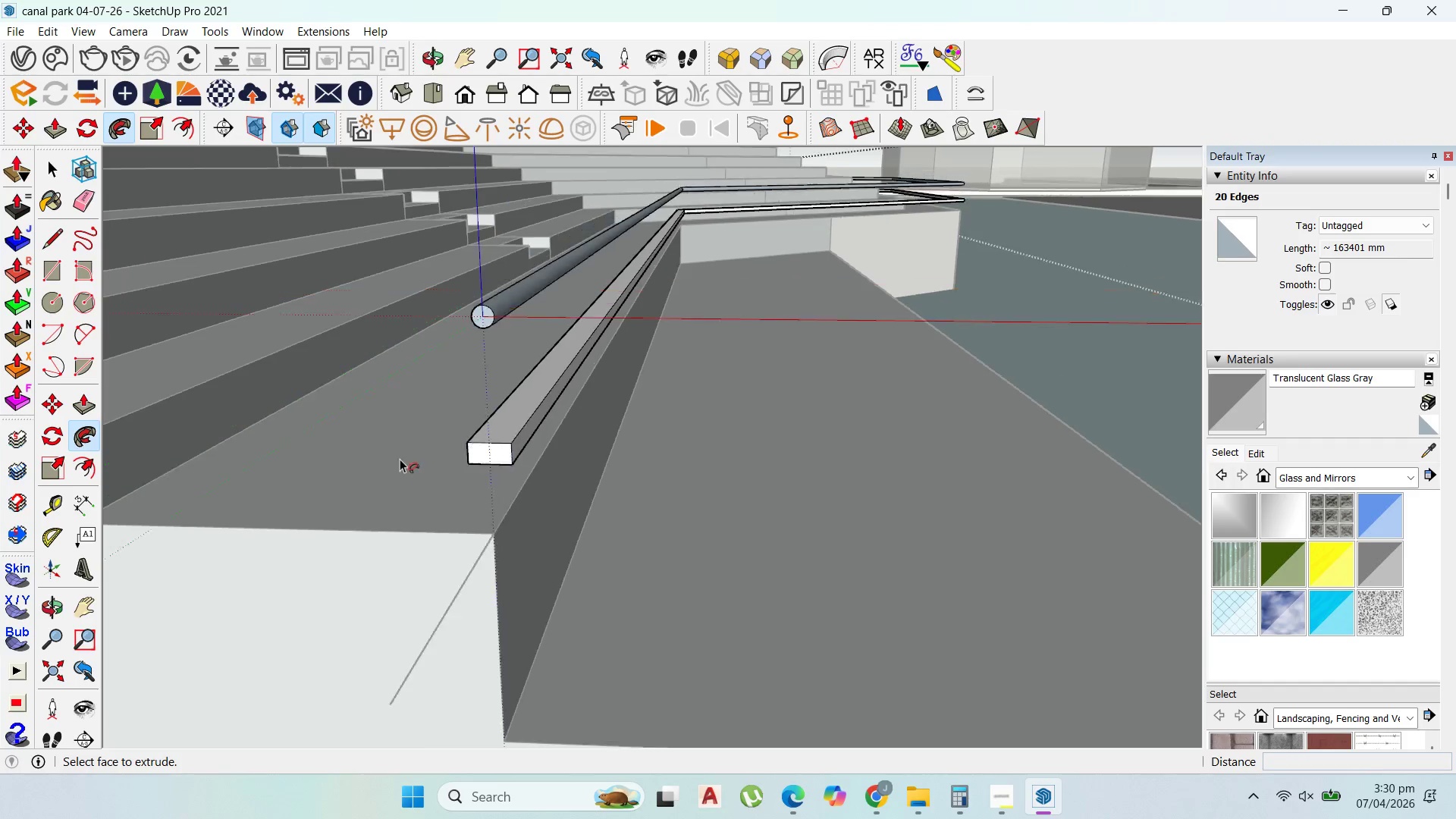 
scroll: coordinate [544, 468], scroll_direction: down, amount: 10.0
 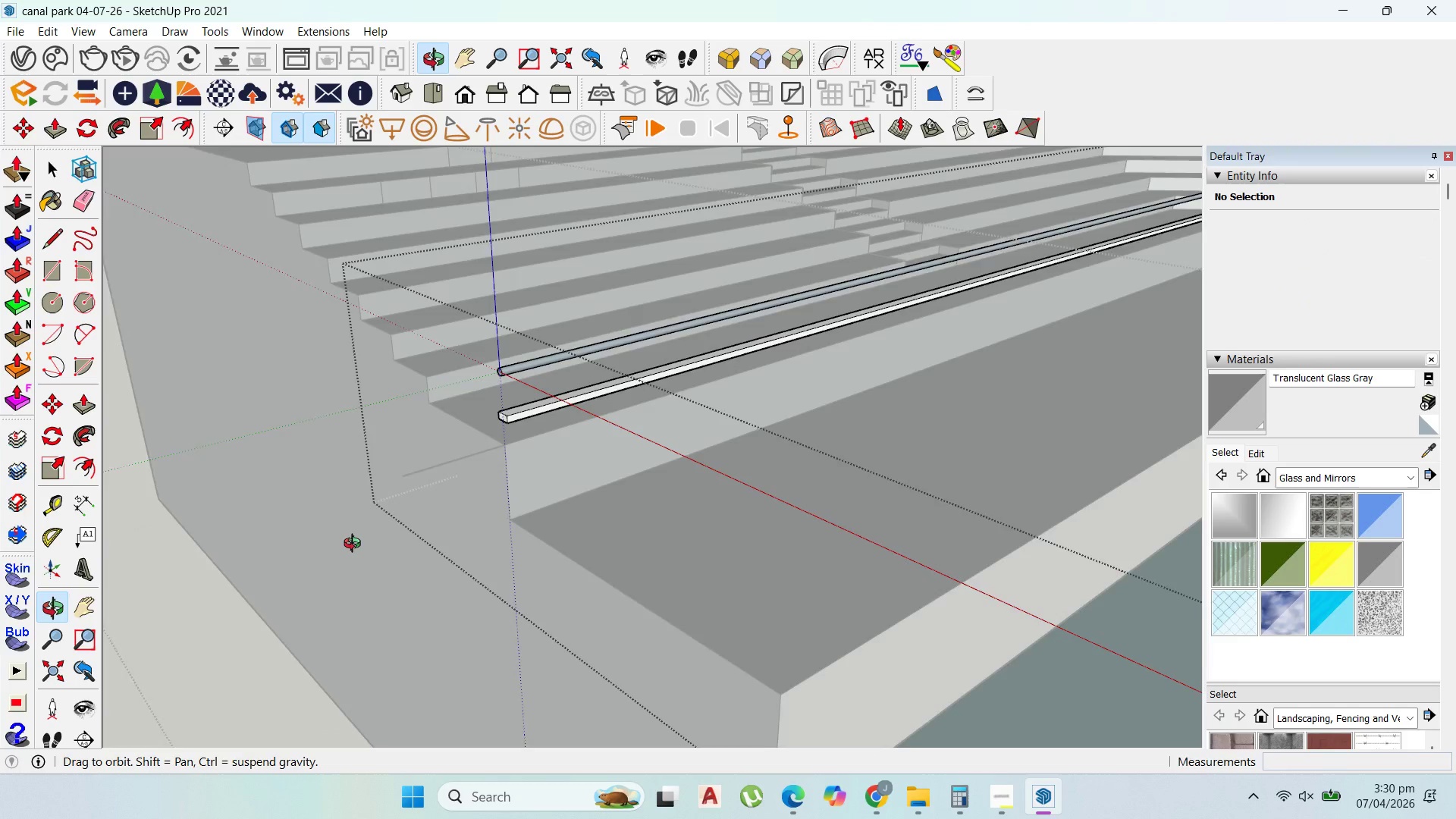 
scroll: coordinate [752, 350], scroll_direction: up, amount: 7.0
 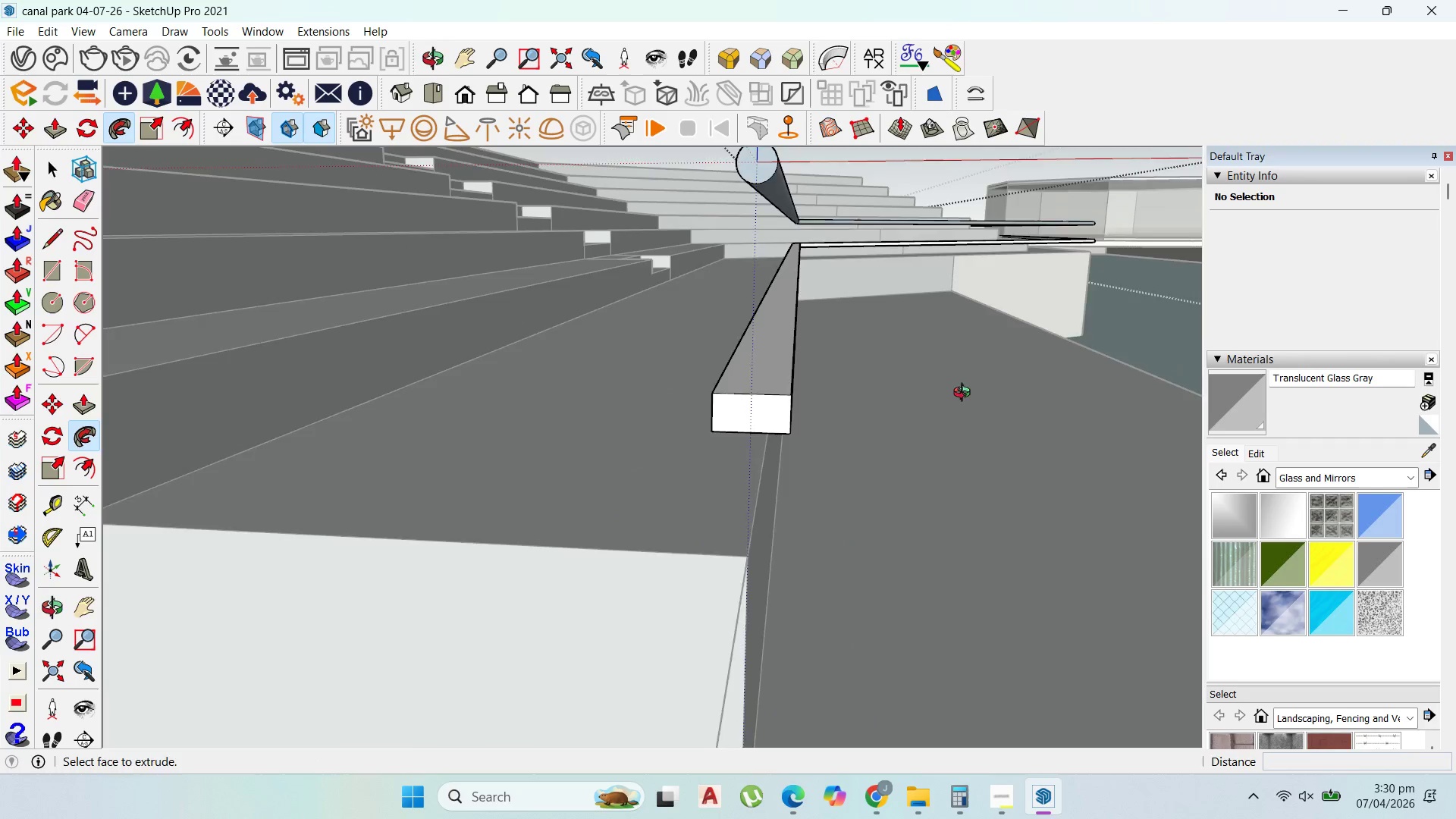 
scroll: coordinate [780, 416], scroll_direction: down, amount: 2.0
 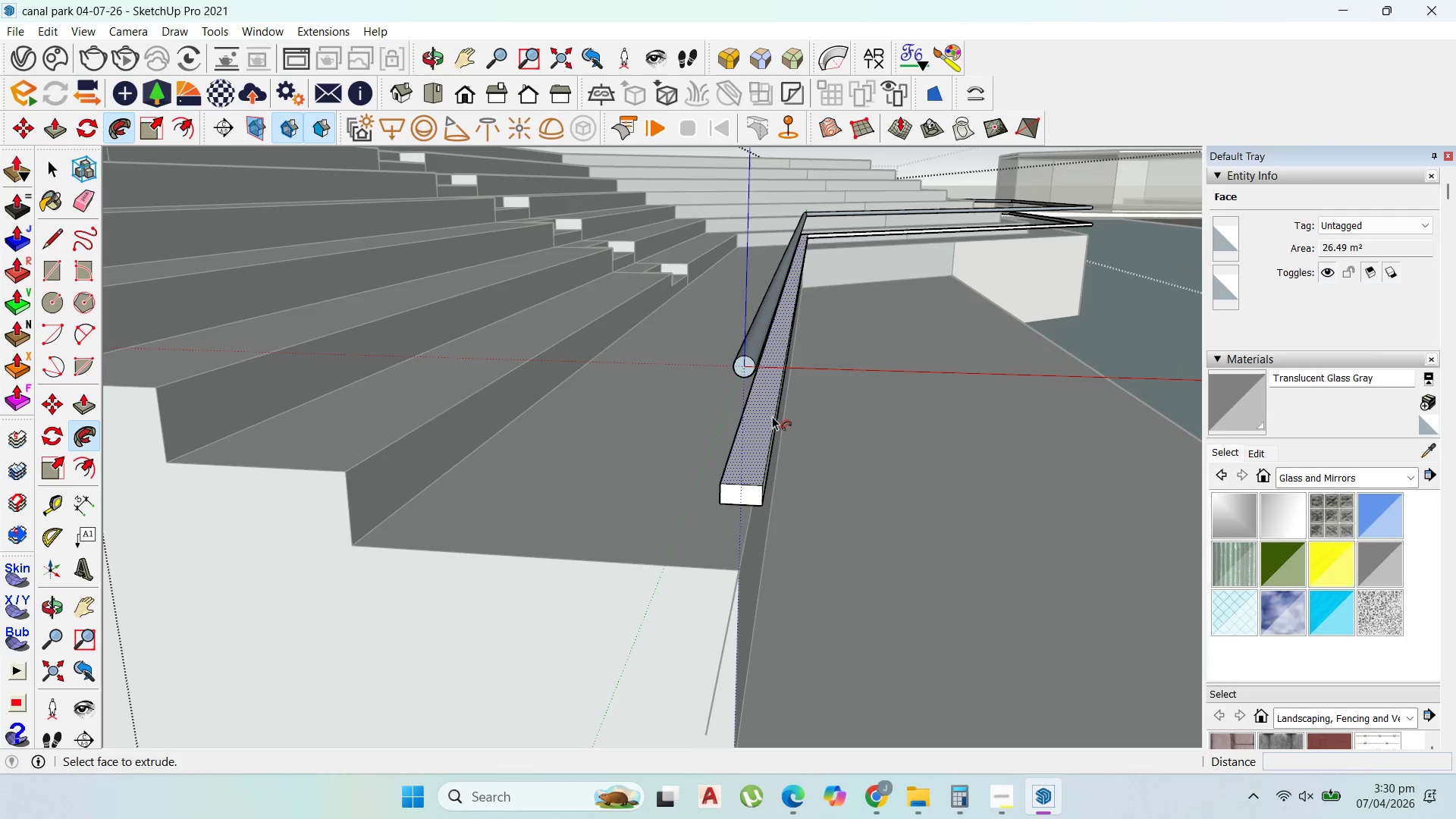 
key(Control+Z)
 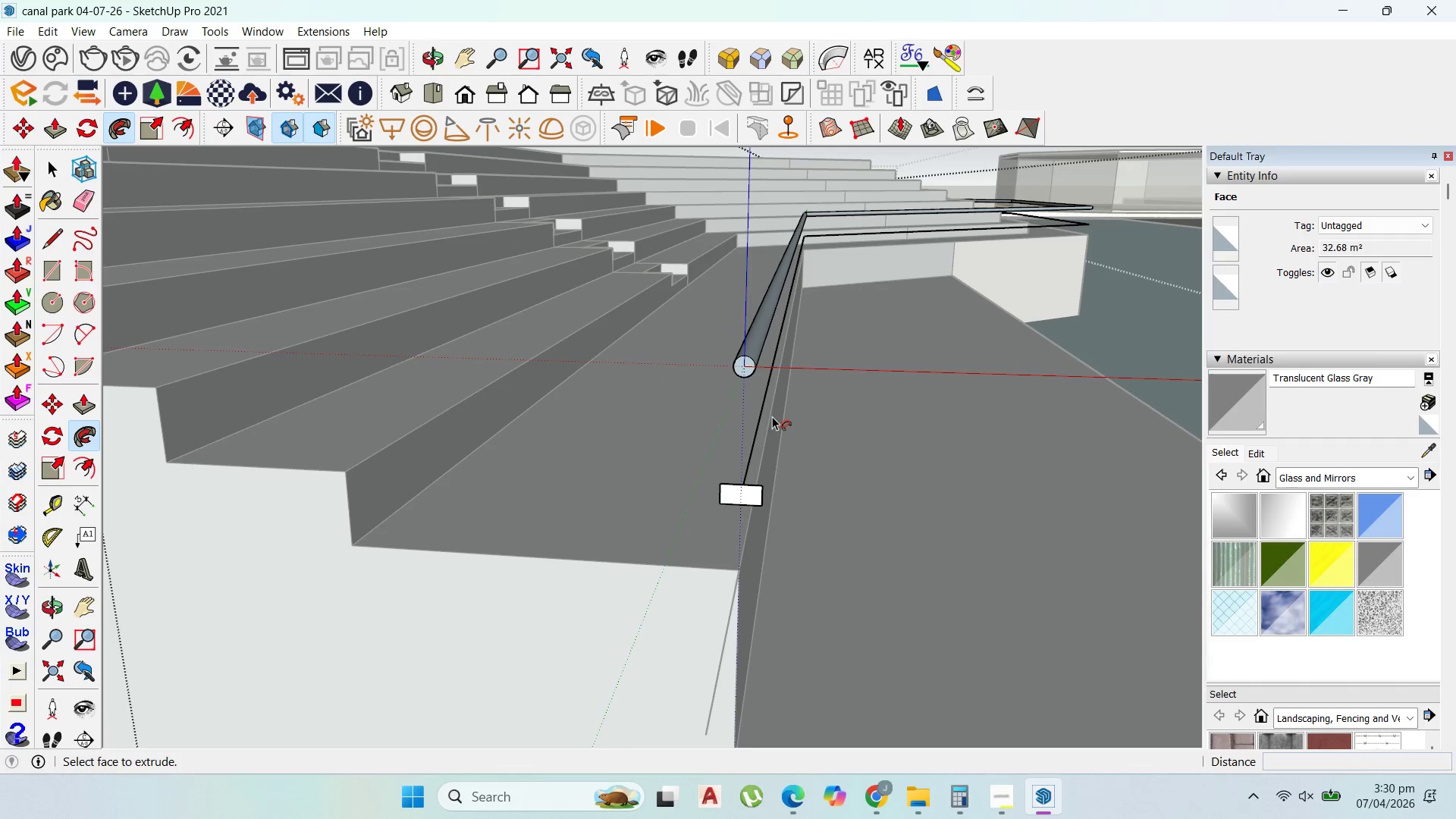 
key(Control+Z)
 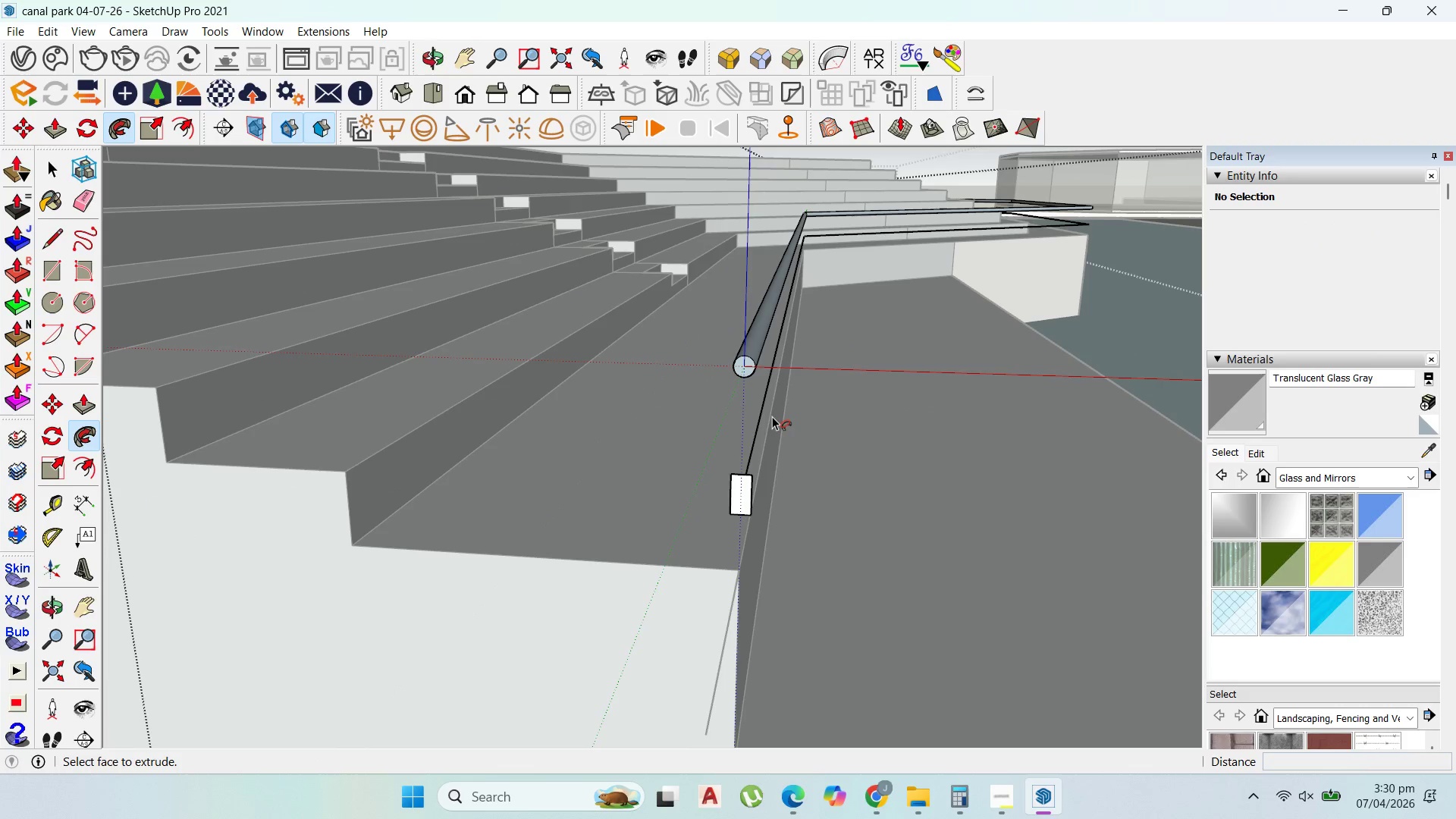 
key(Control+Z)
 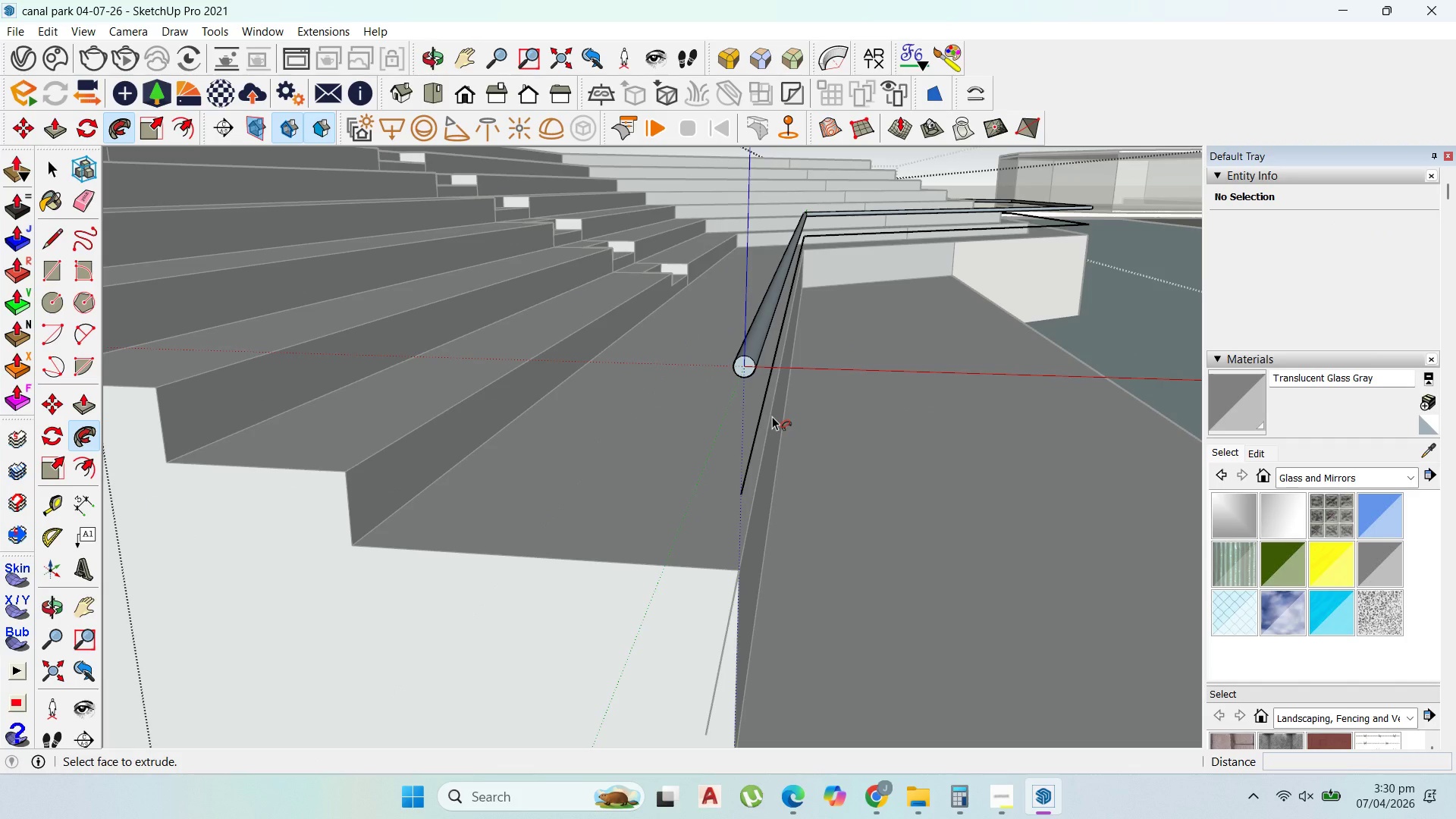 
key(Control+Z)
 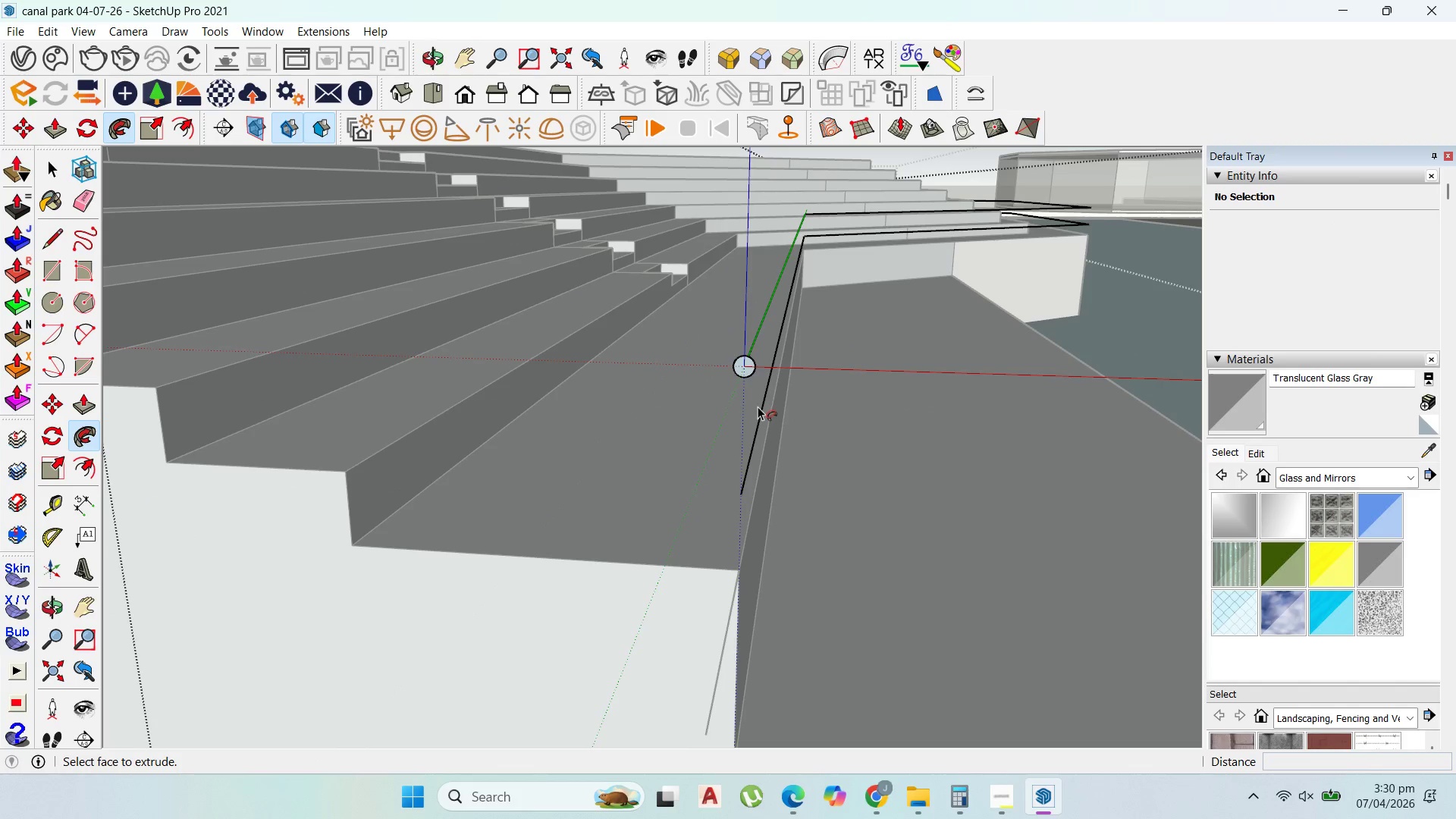 
key(Control+Z)
 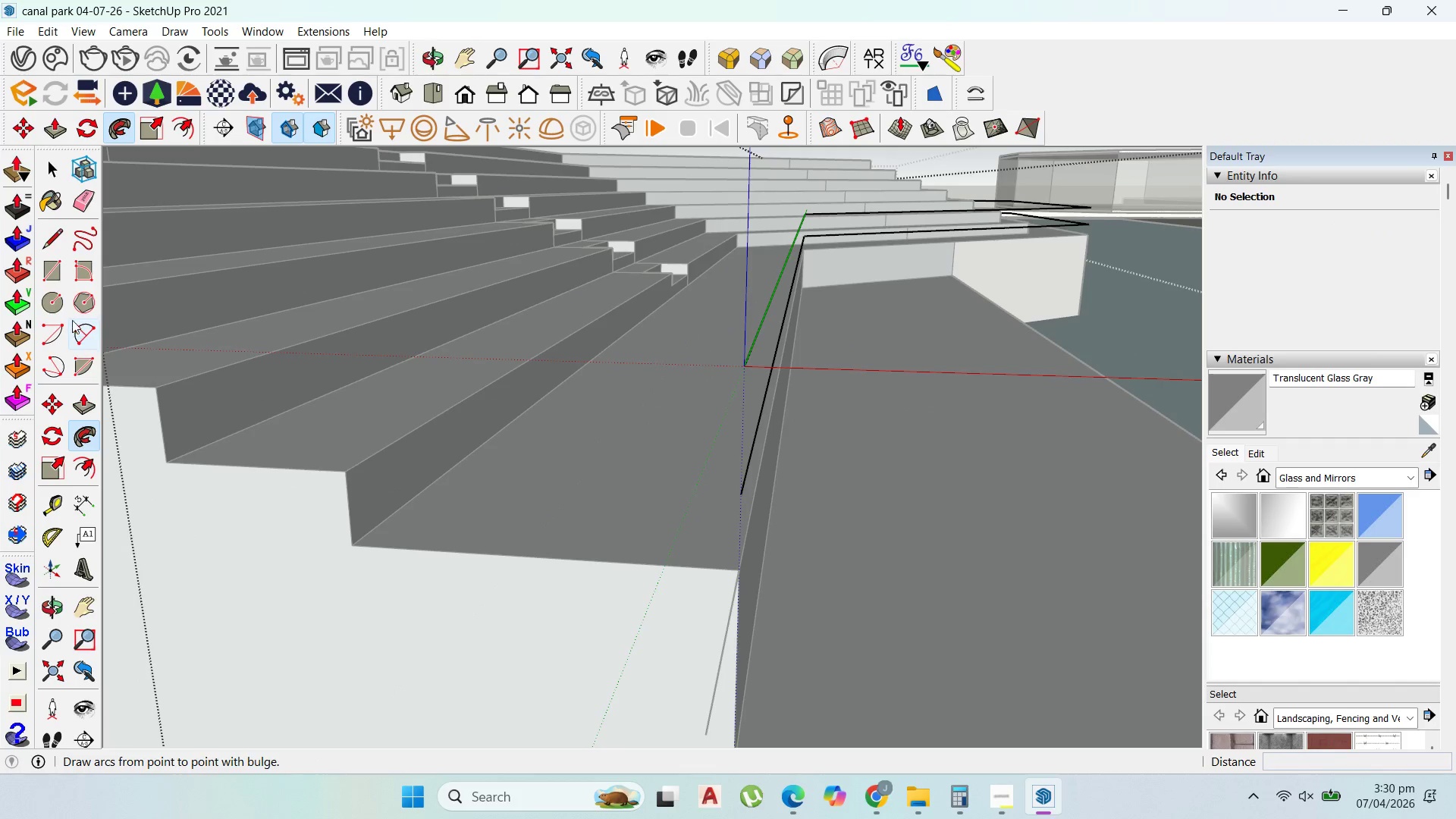 
left_click_drag(start_coordinate=[58, 300], to_coordinate=[79, 300])
 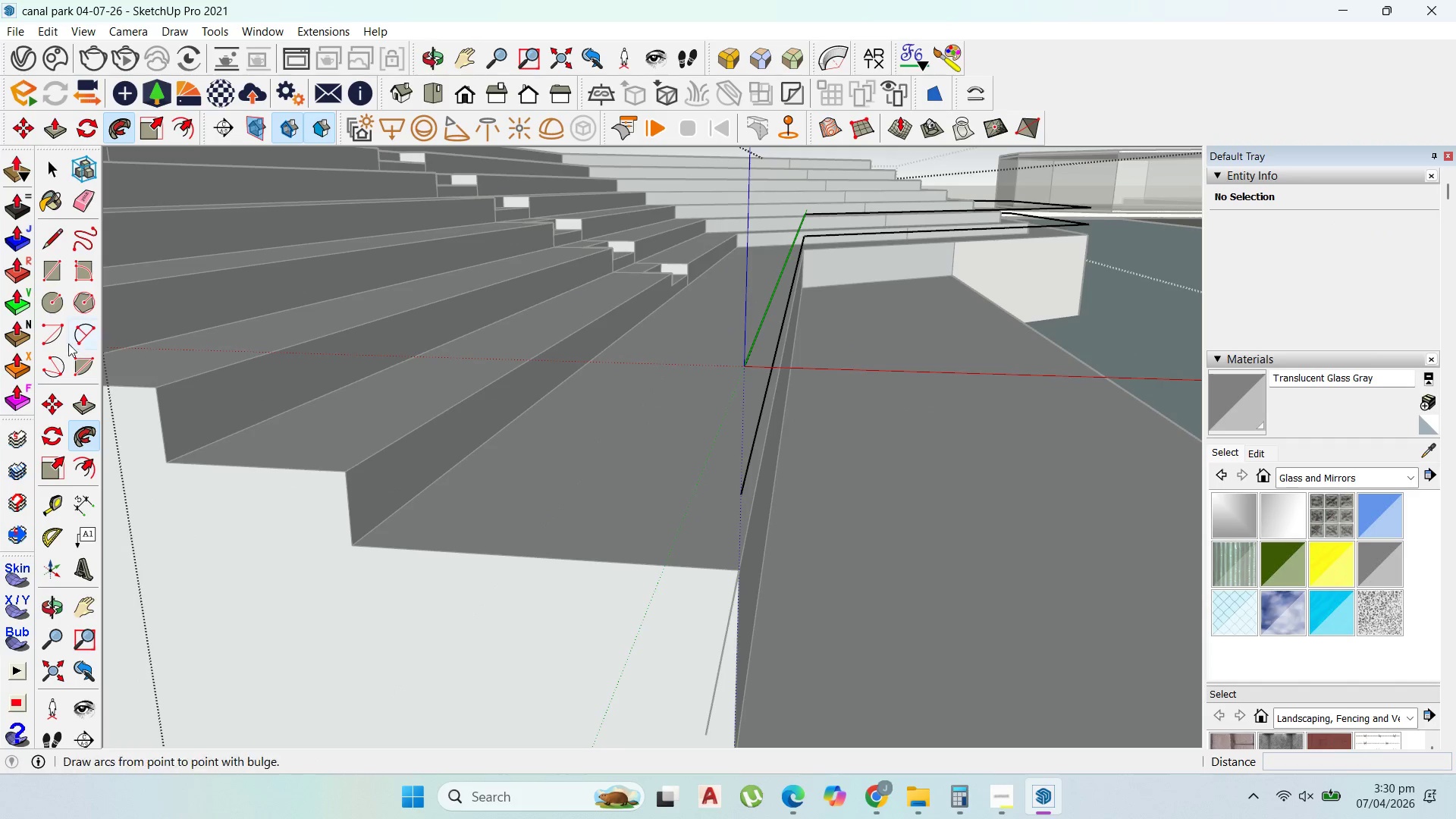 
left_click([52, 303])
 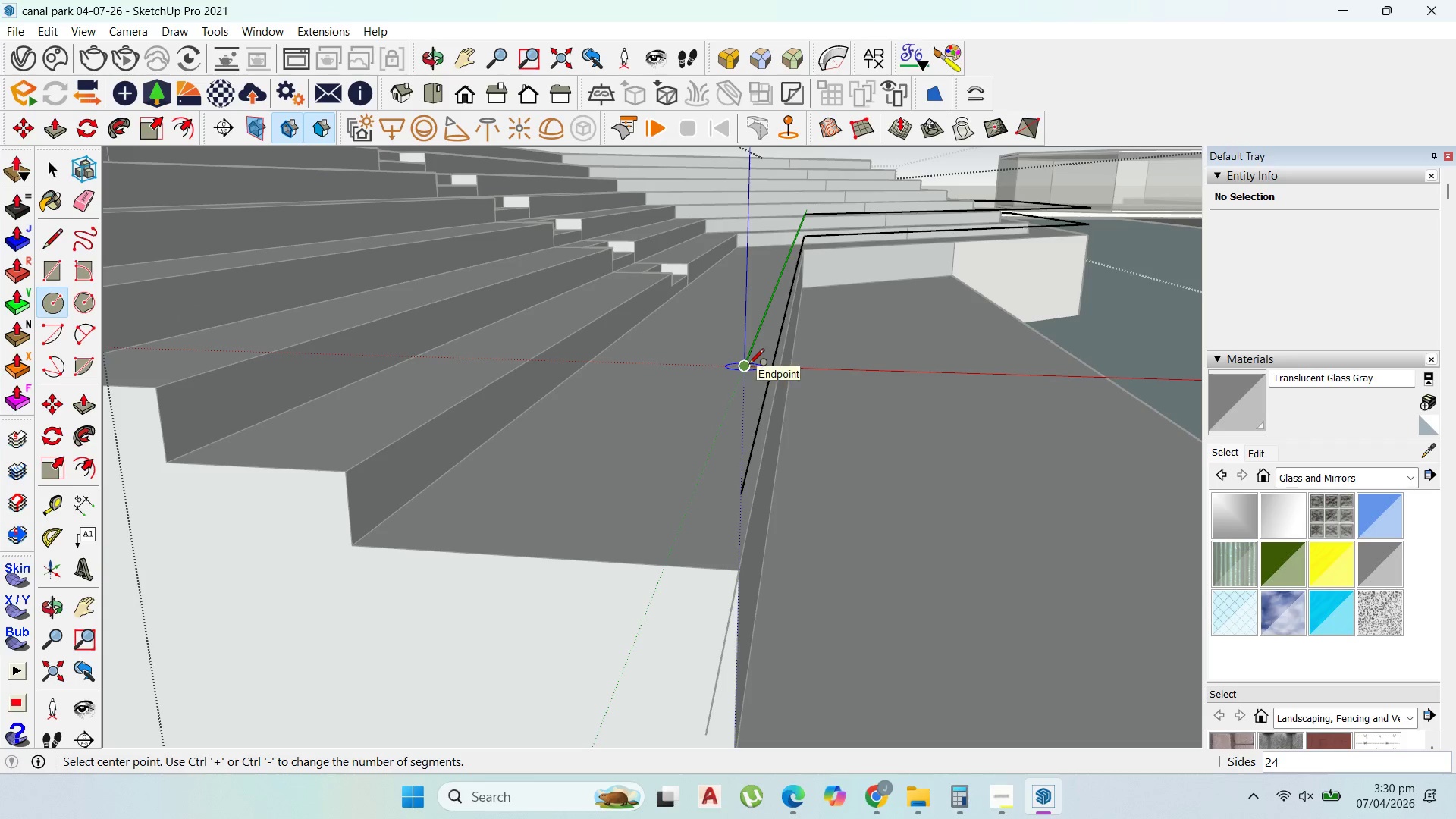 
key(ArrowRight)
 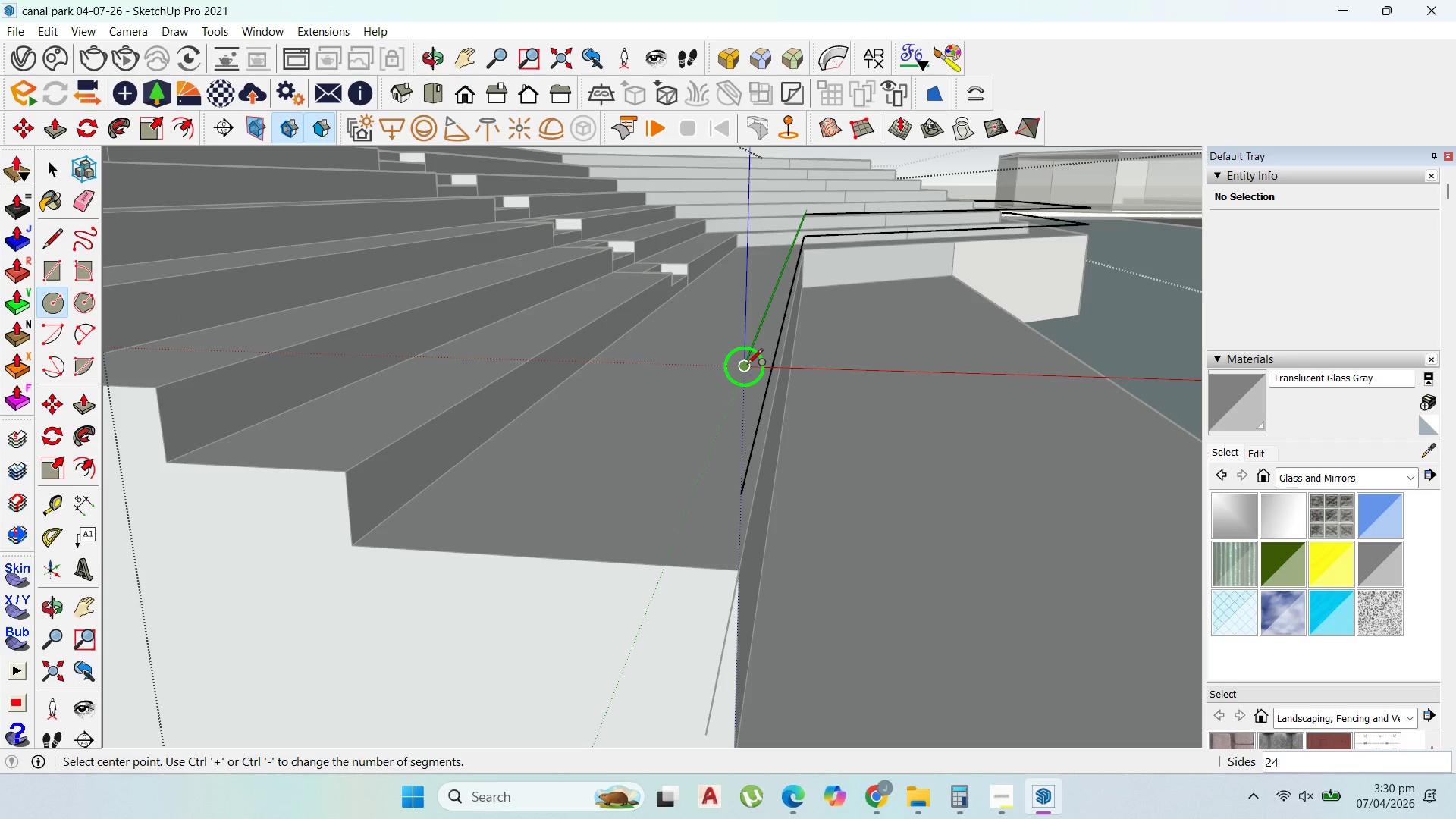 
key(ArrowLeft)
 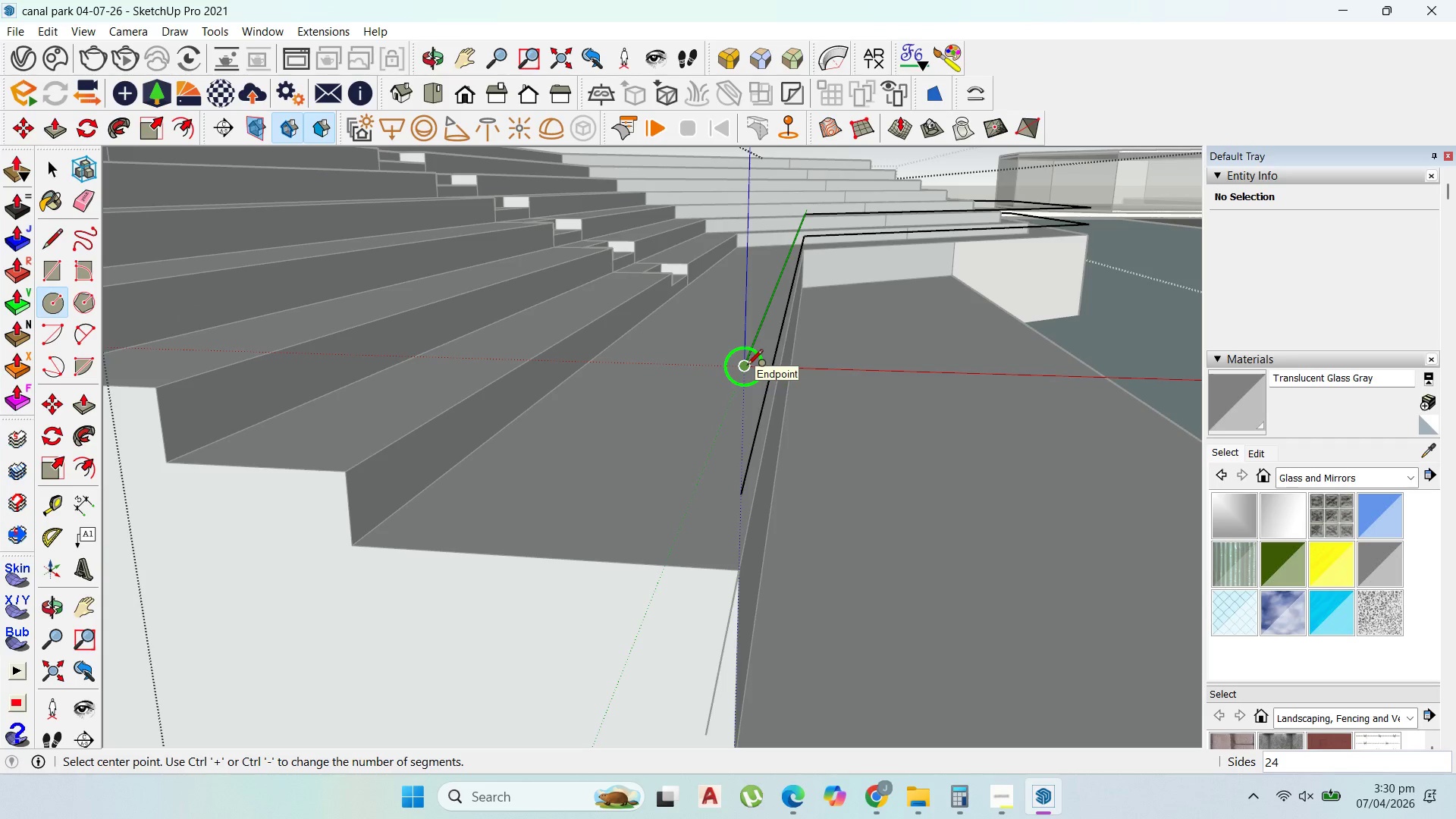 
left_click([747, 366])
 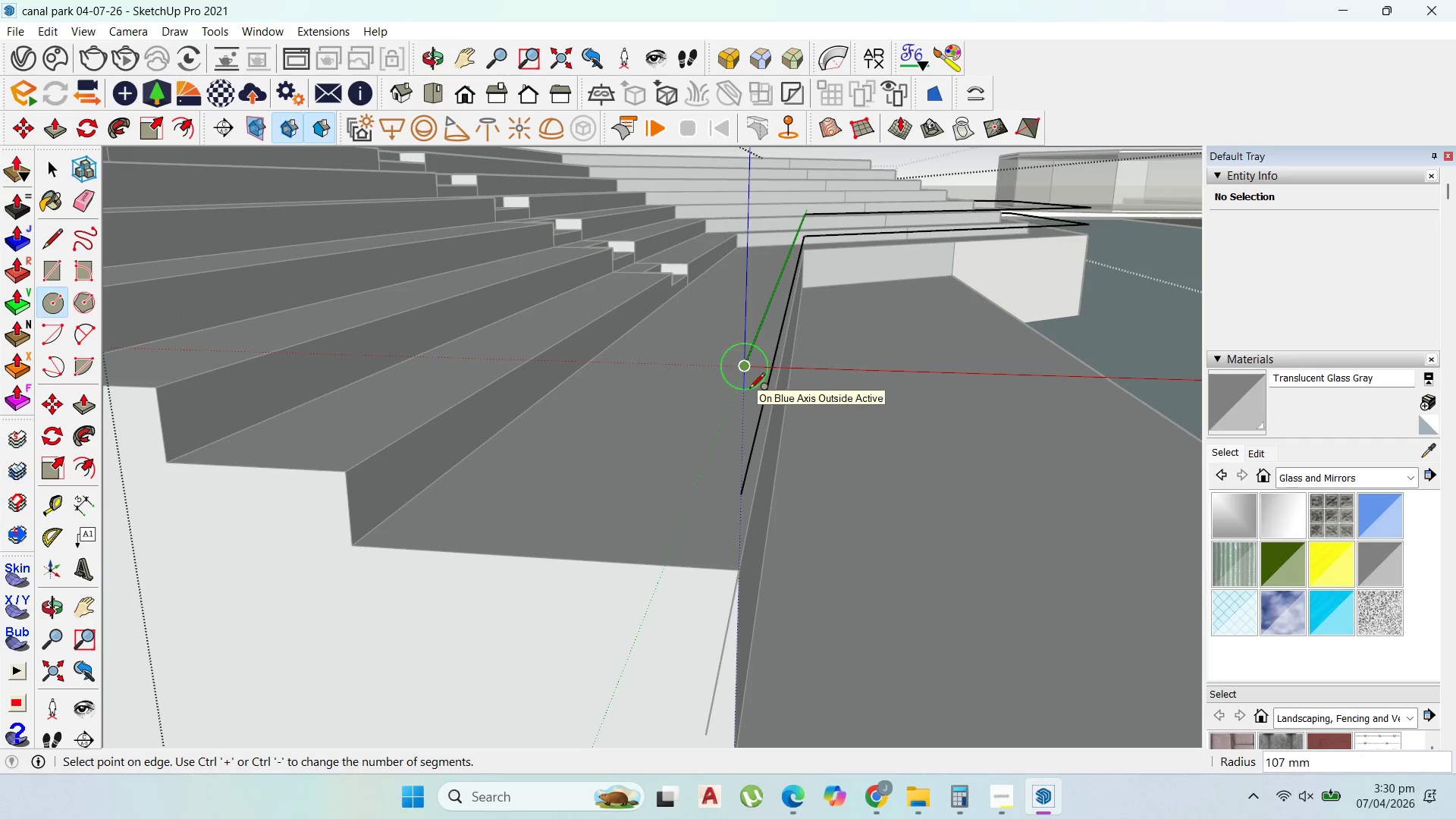 
scroll: coordinate [742, 380], scroll_direction: up, amount: 5.0
 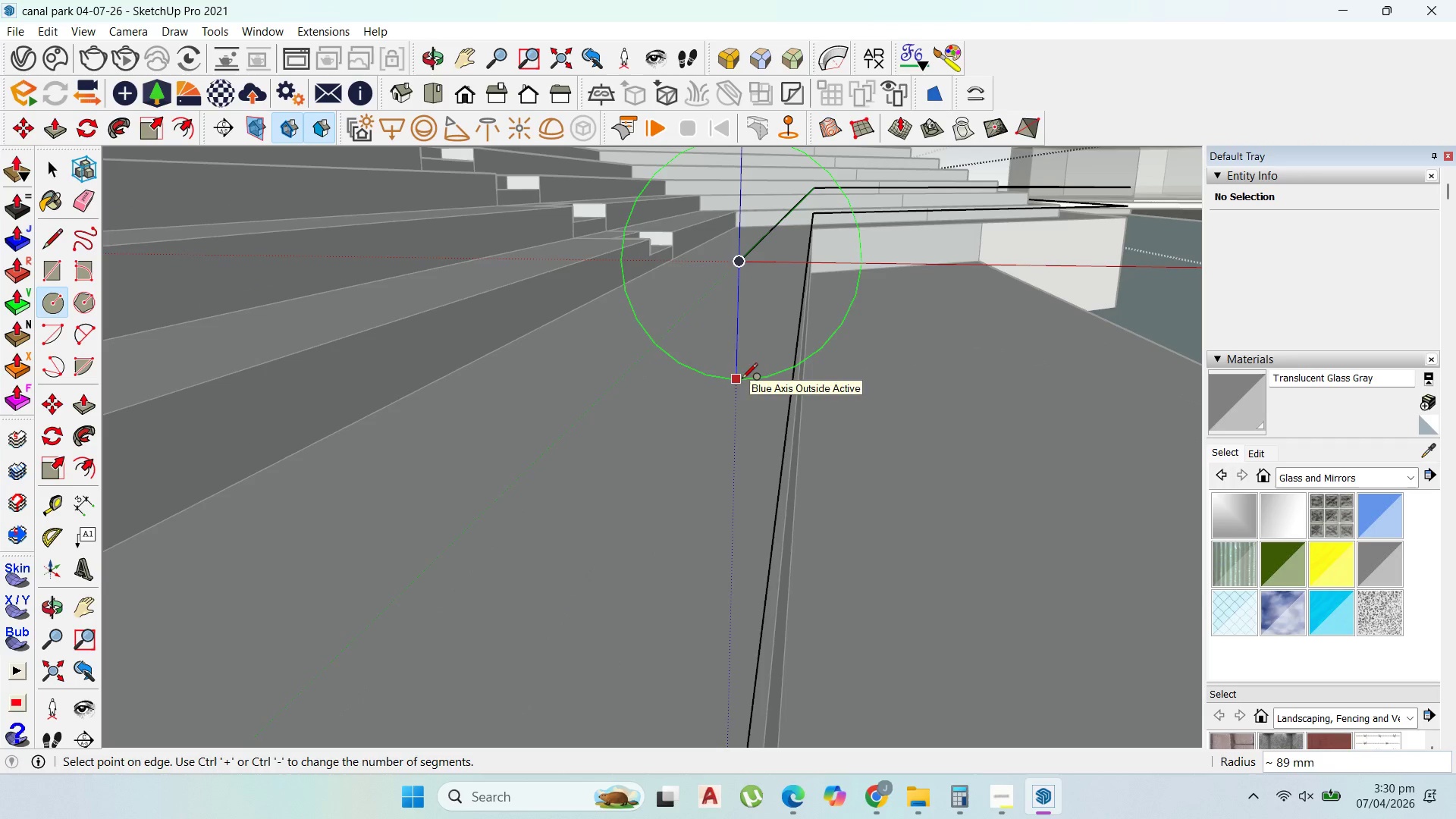 
key(Escape)
 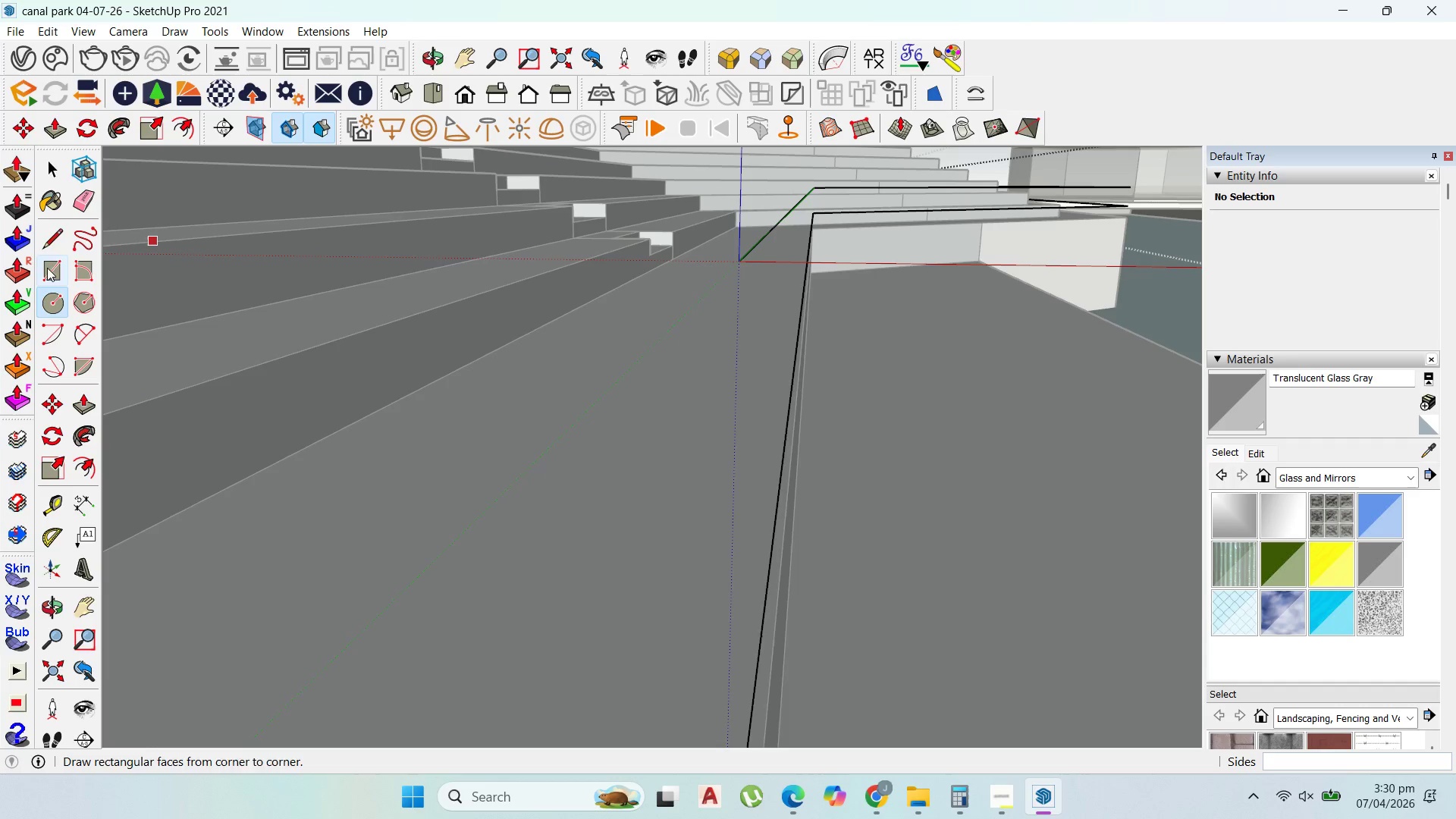 
left_click([49, 236])
 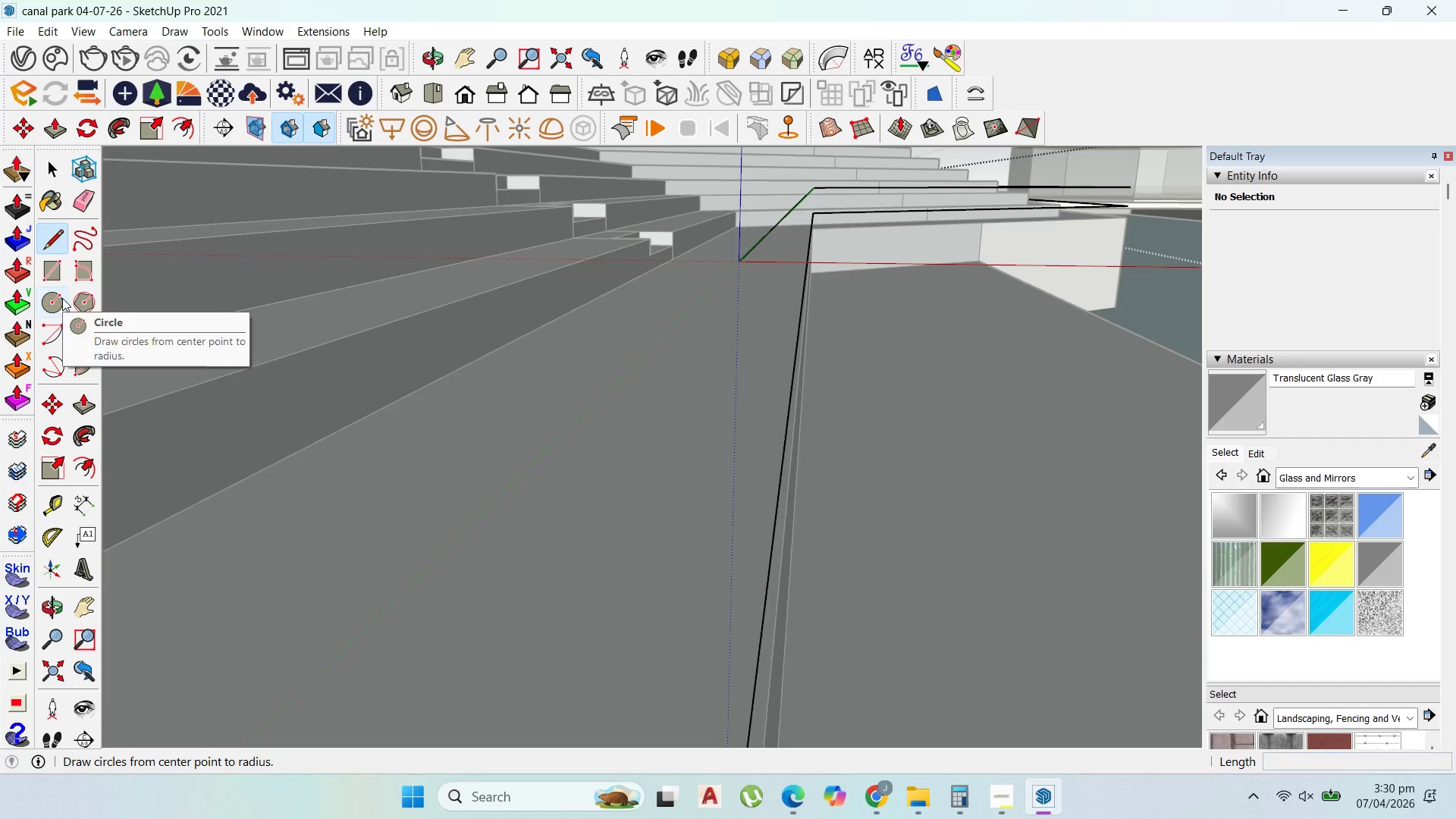 
left_click([59, 300])
 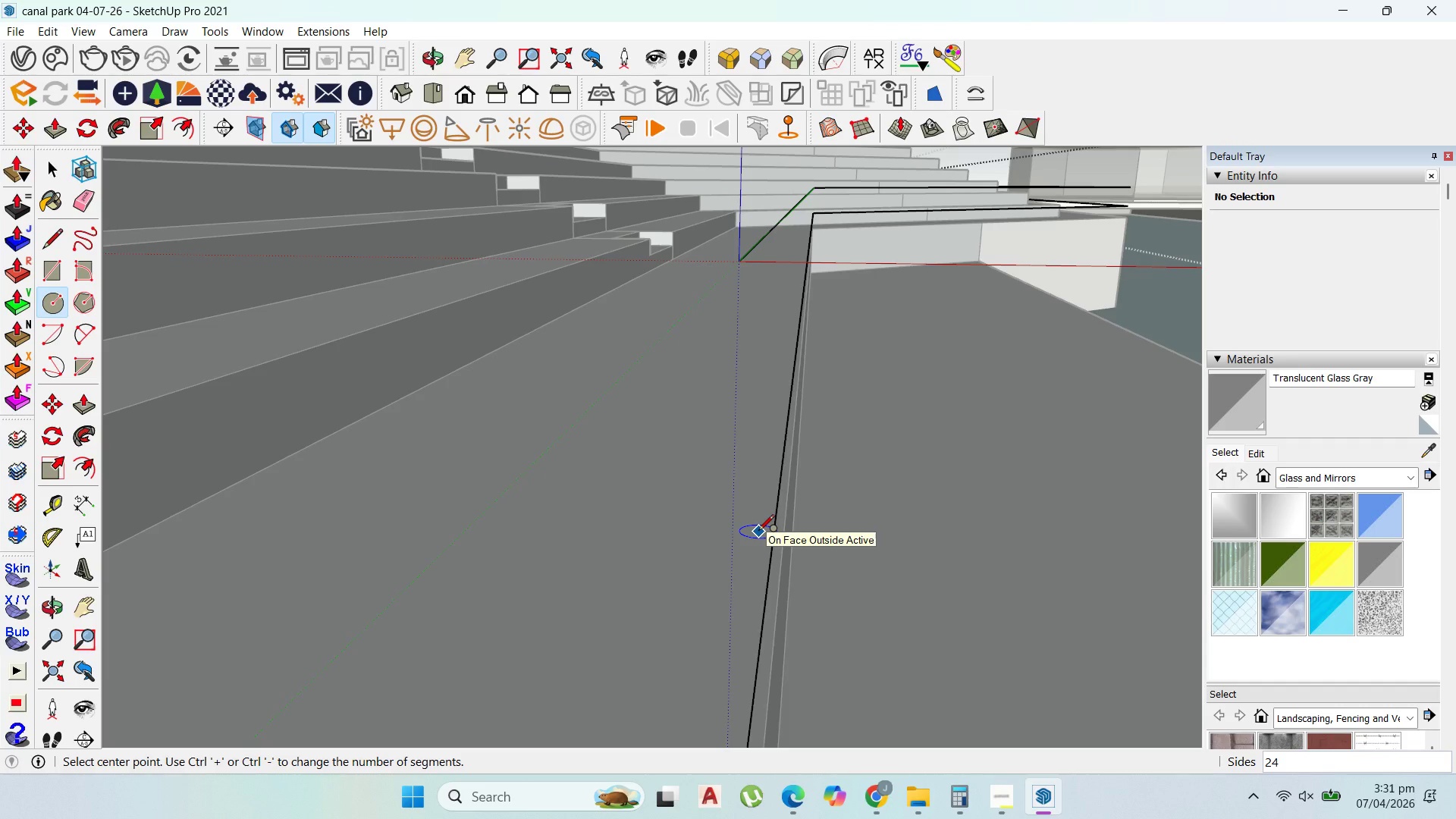 
type(60)
 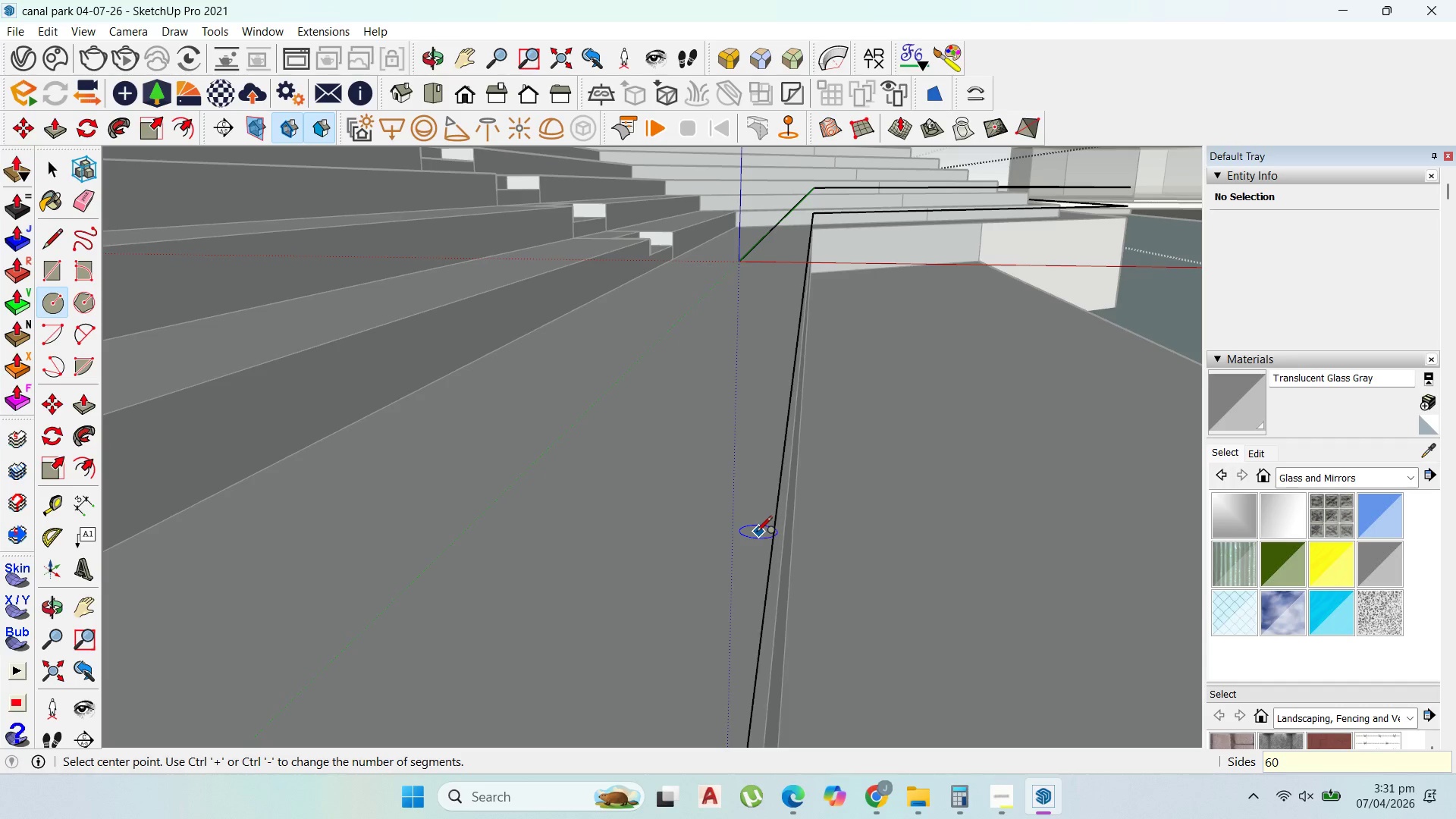 
key(Enter)
 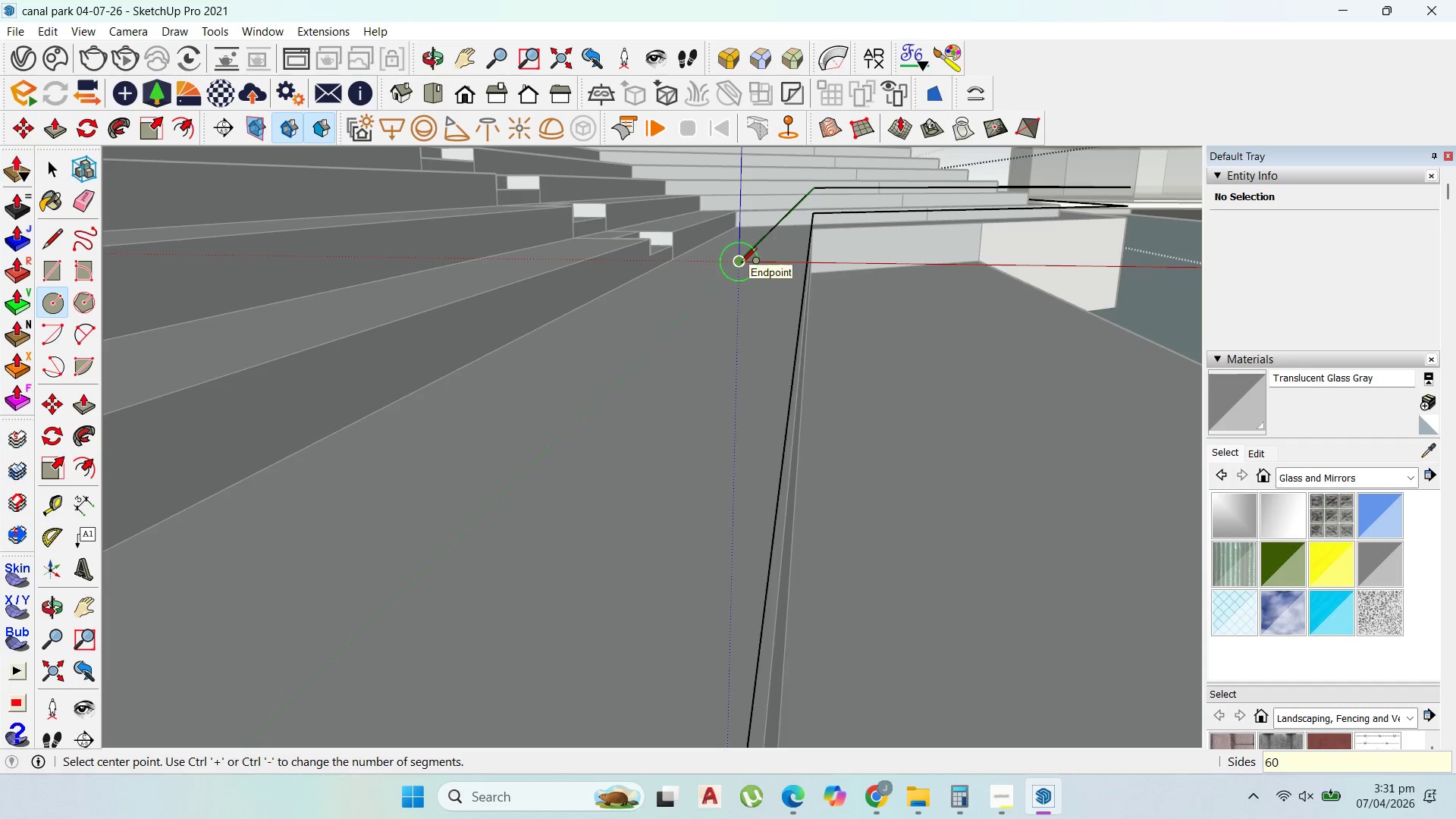 
left_click([741, 264])
 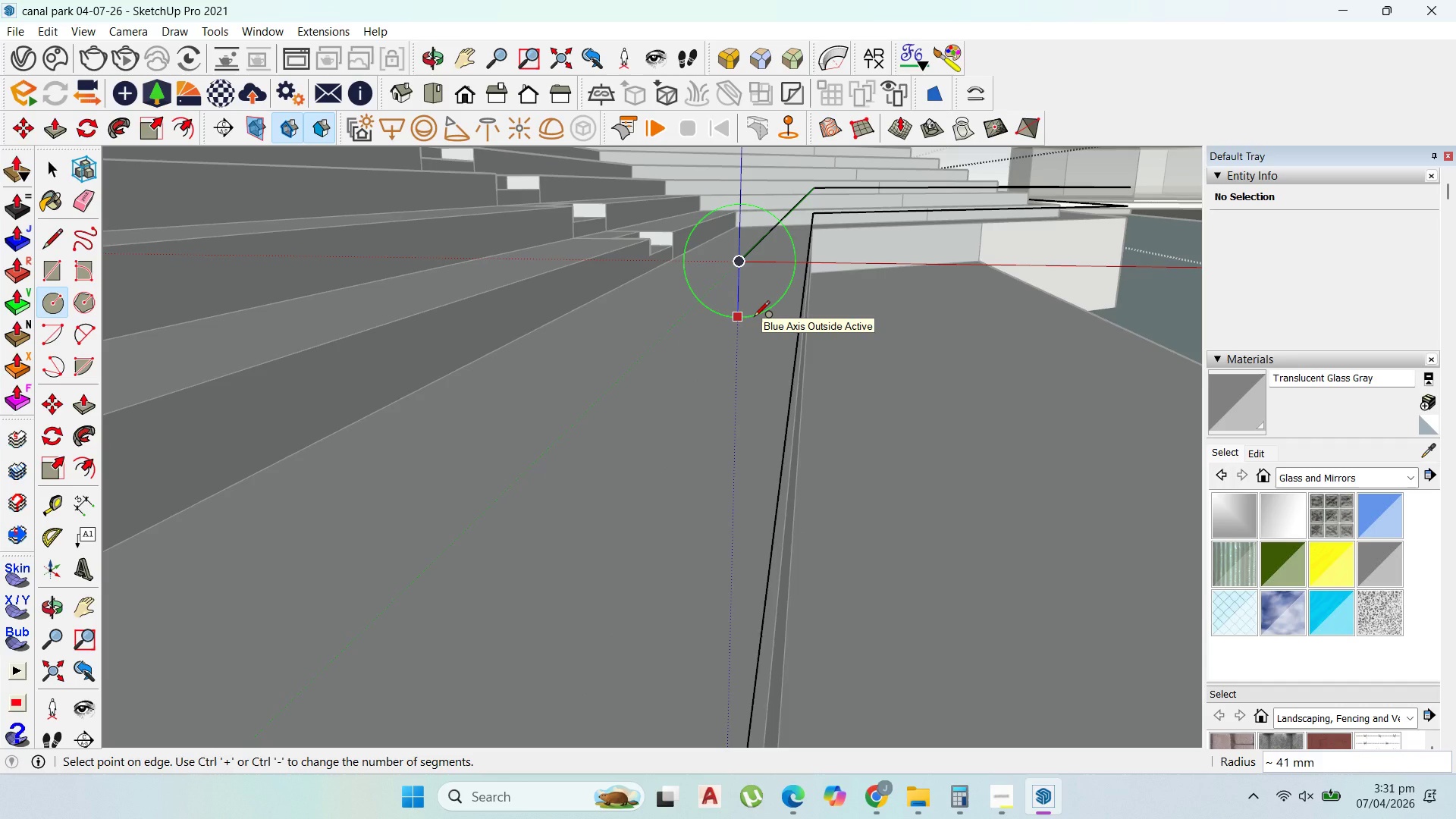 
wait(7.03)
 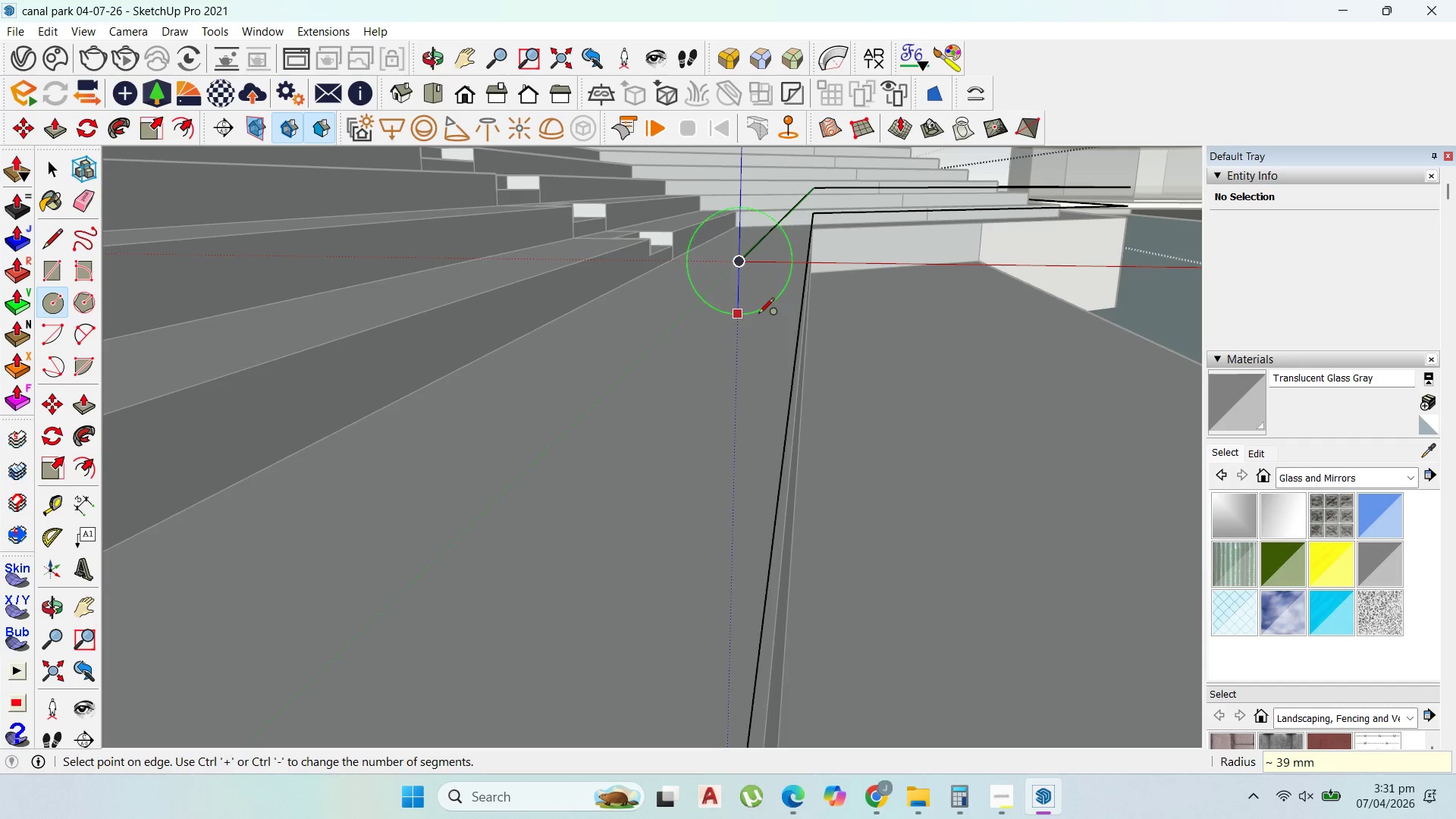 
scroll: coordinate [754, 321], scroll_direction: down, amount: 2.0
 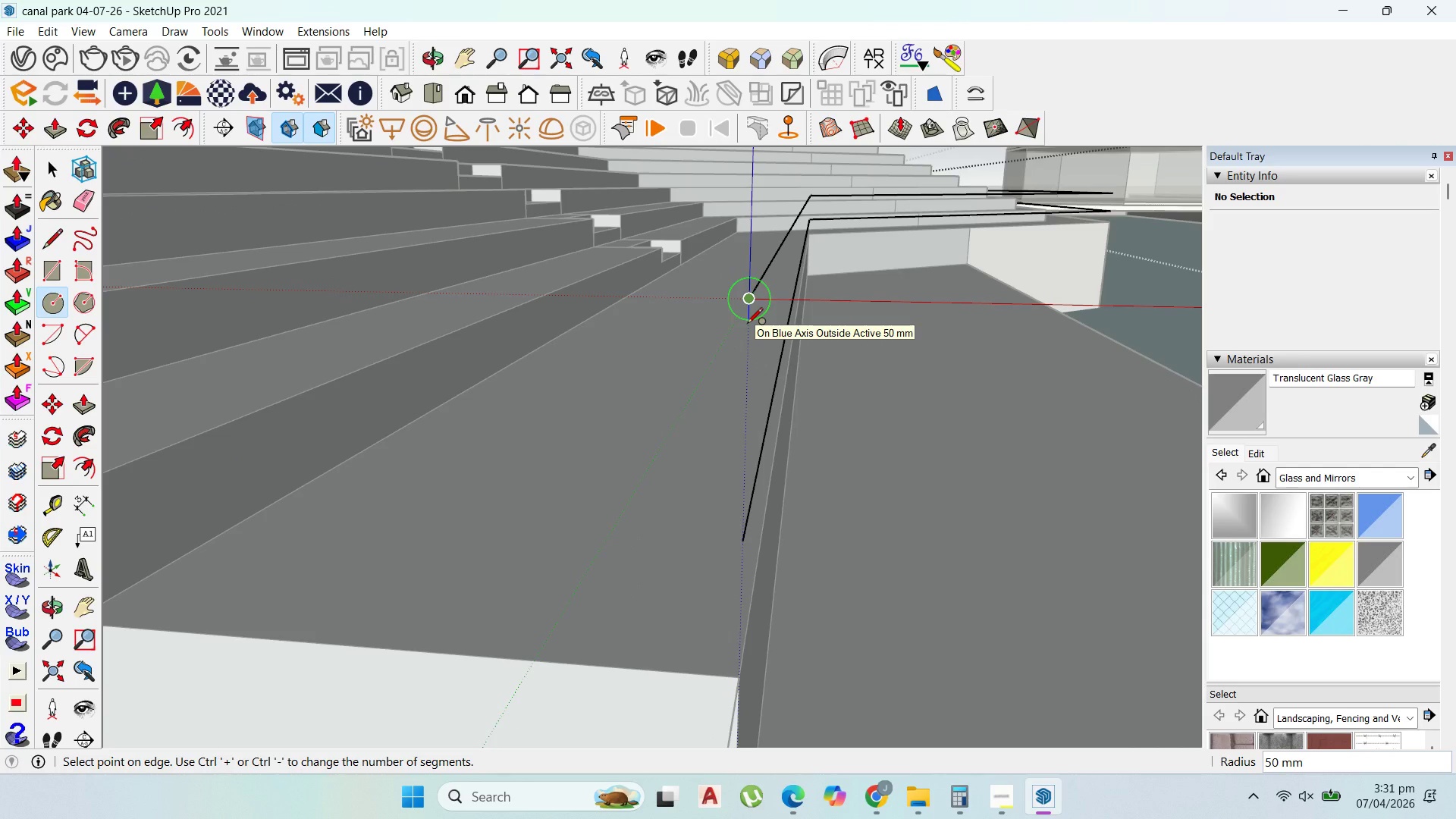 
wait(5.72)
 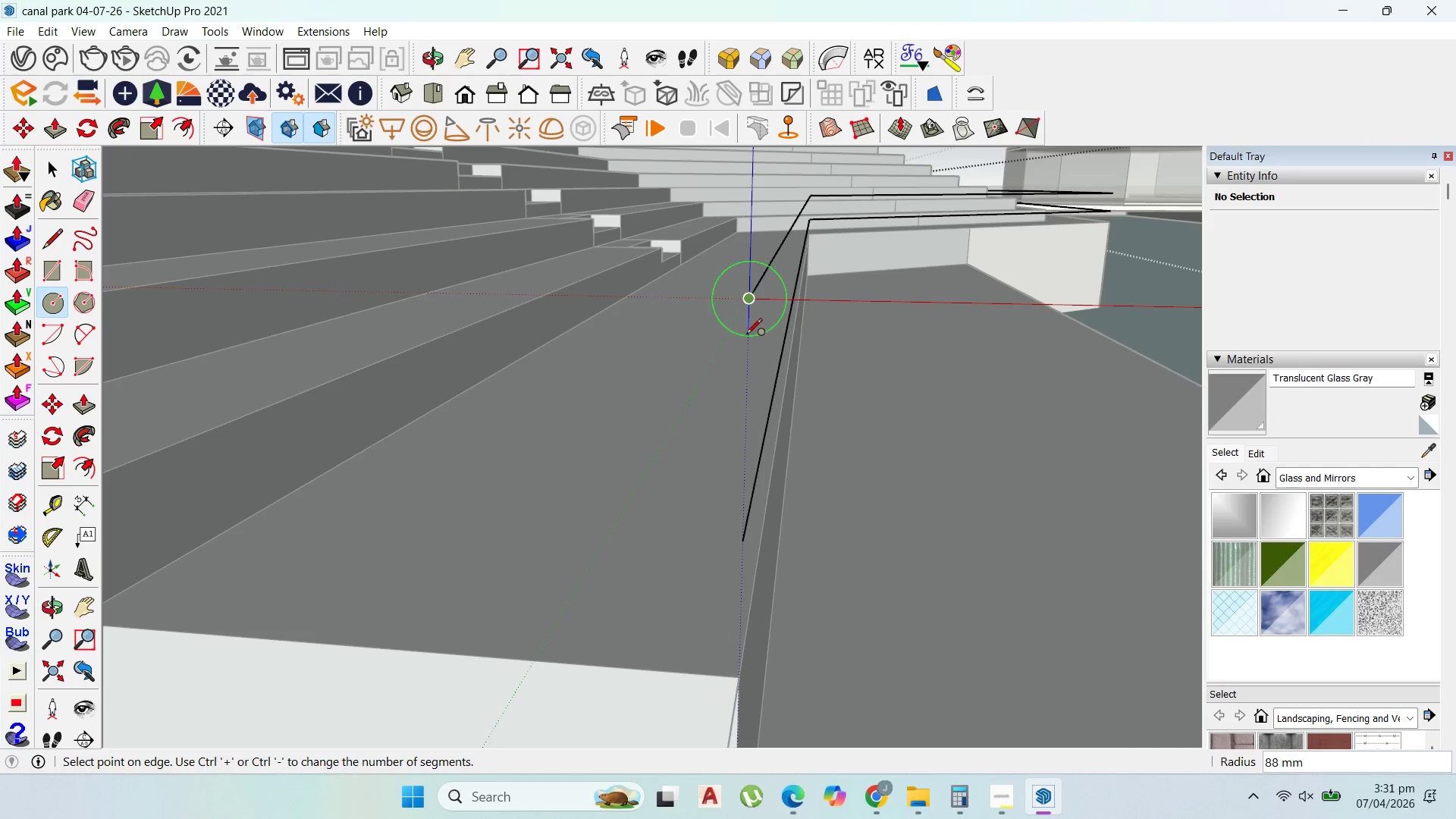 
type(100)
 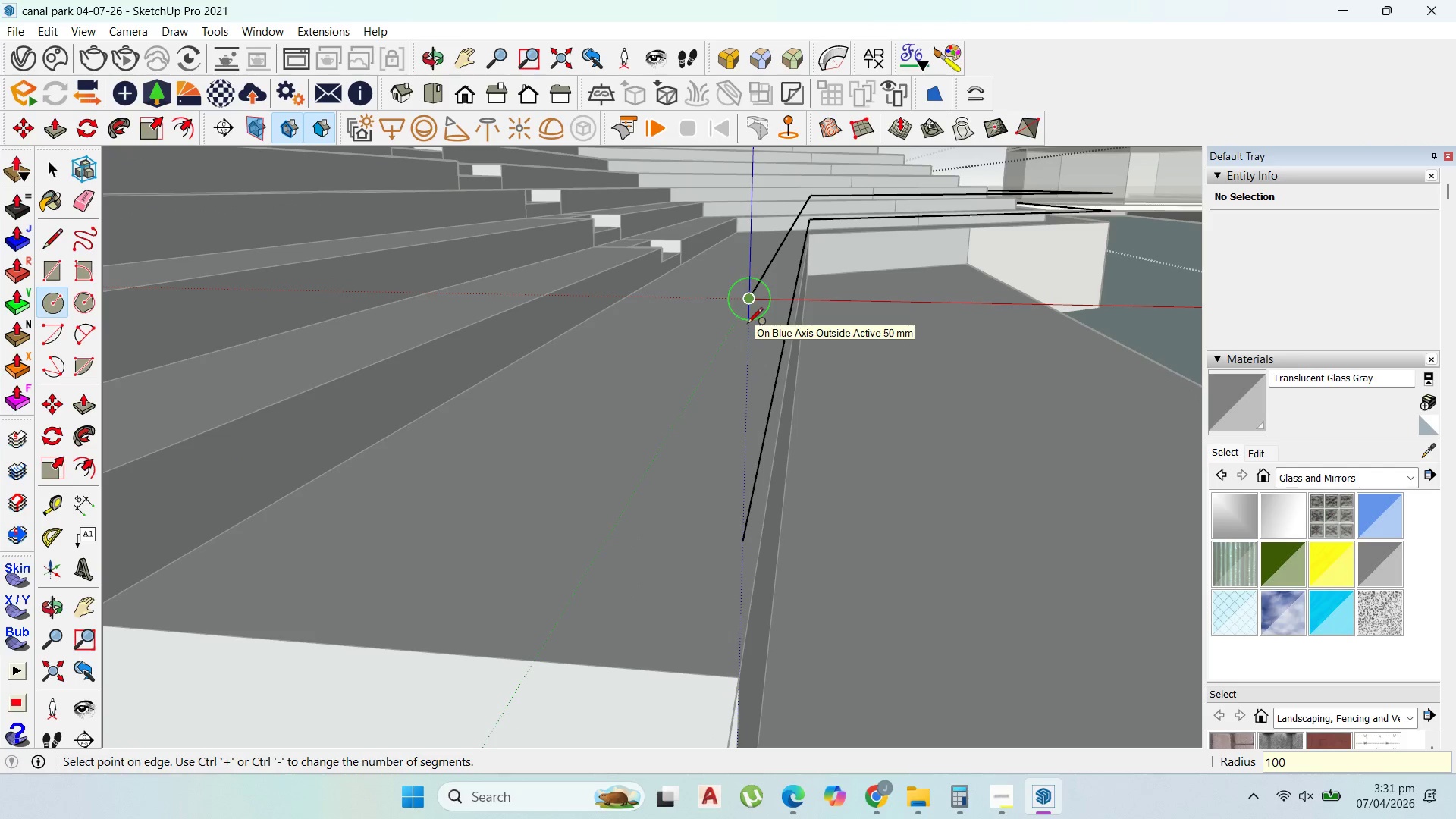 
key(Enter)
 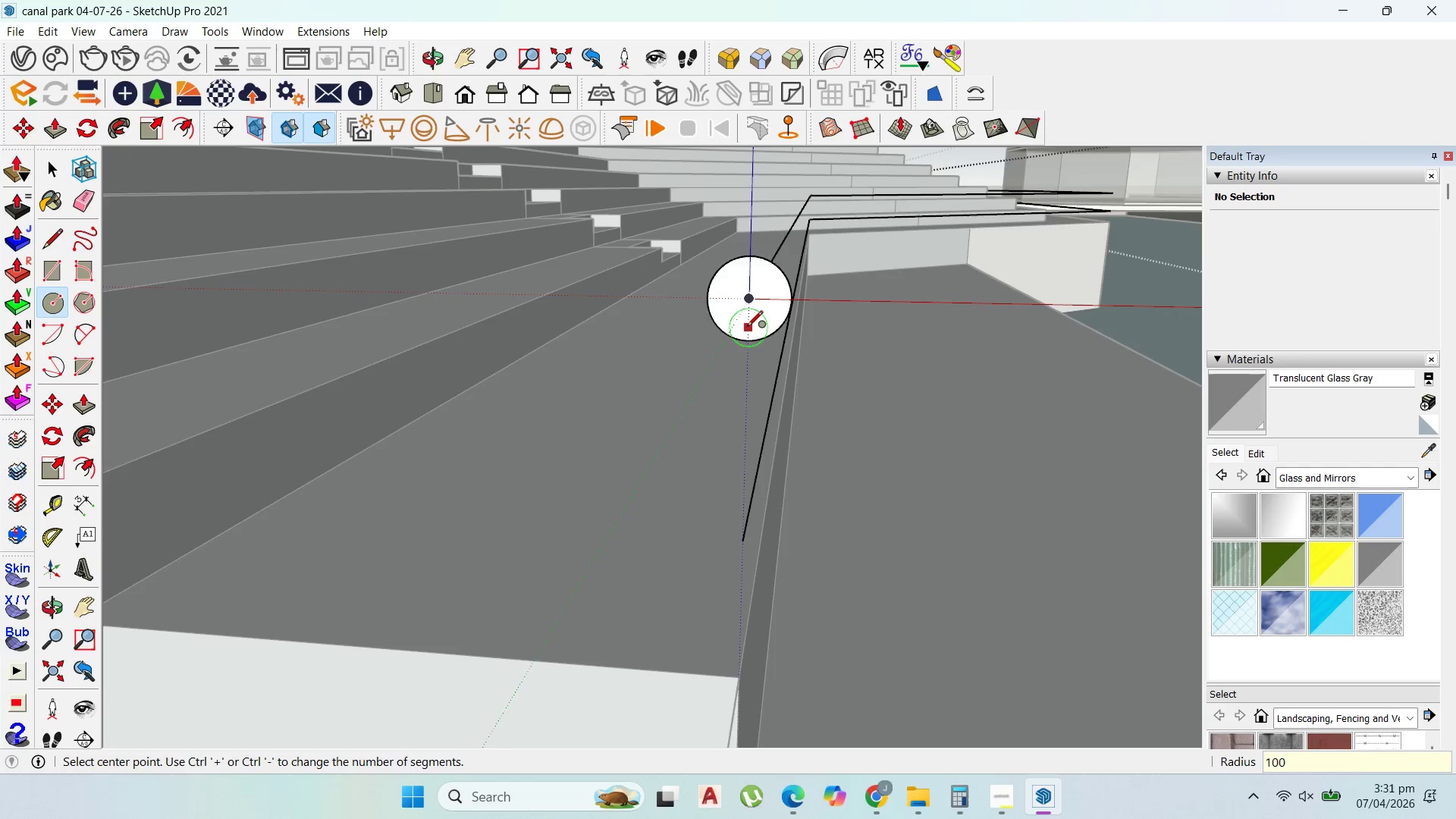 
scroll: coordinate [689, 353], scroll_direction: down, amount: 7.0
 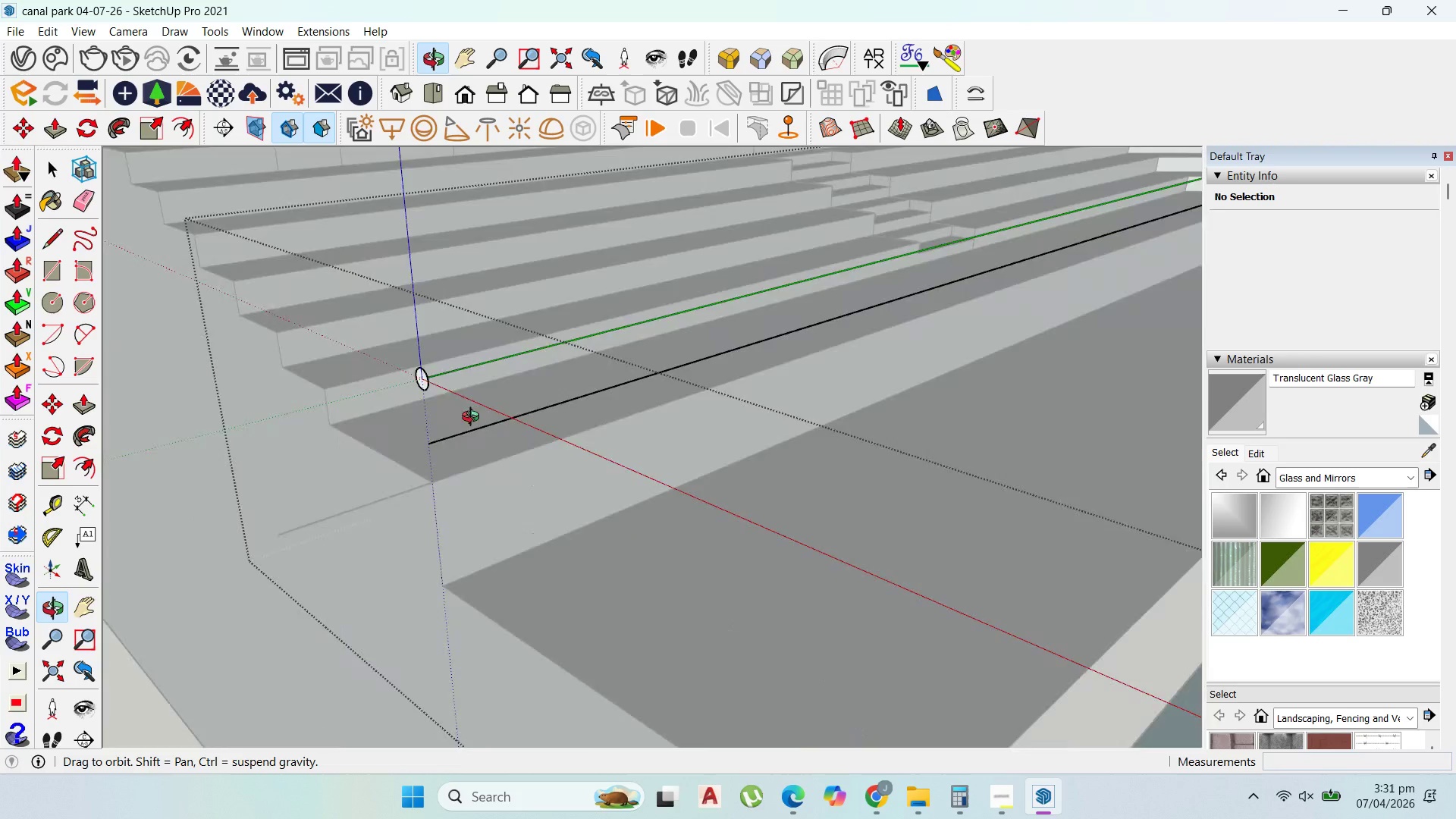 
key(Control+Z)
 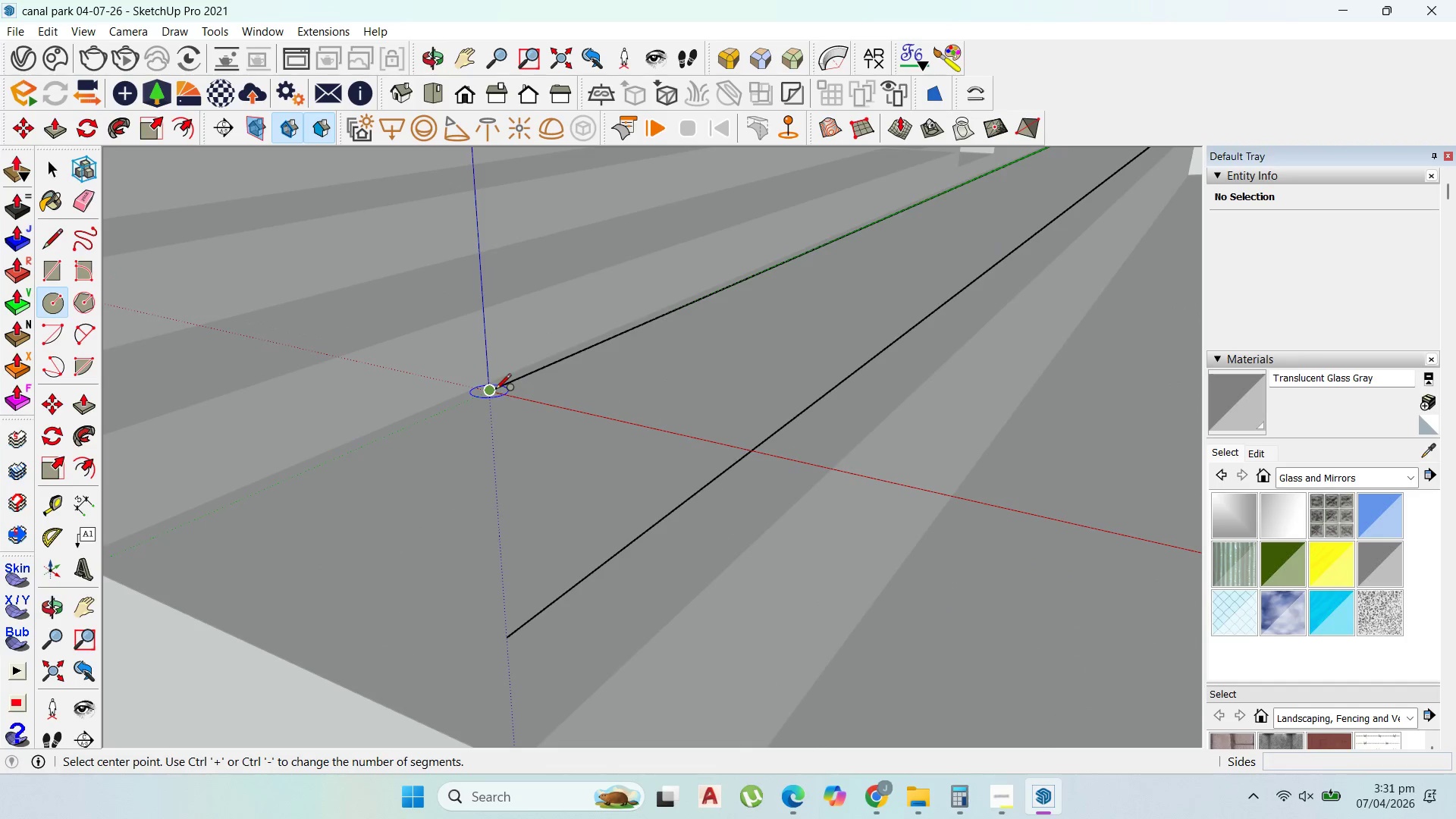 
scroll: coordinate [519, 395], scroll_direction: up, amount: 10.0
 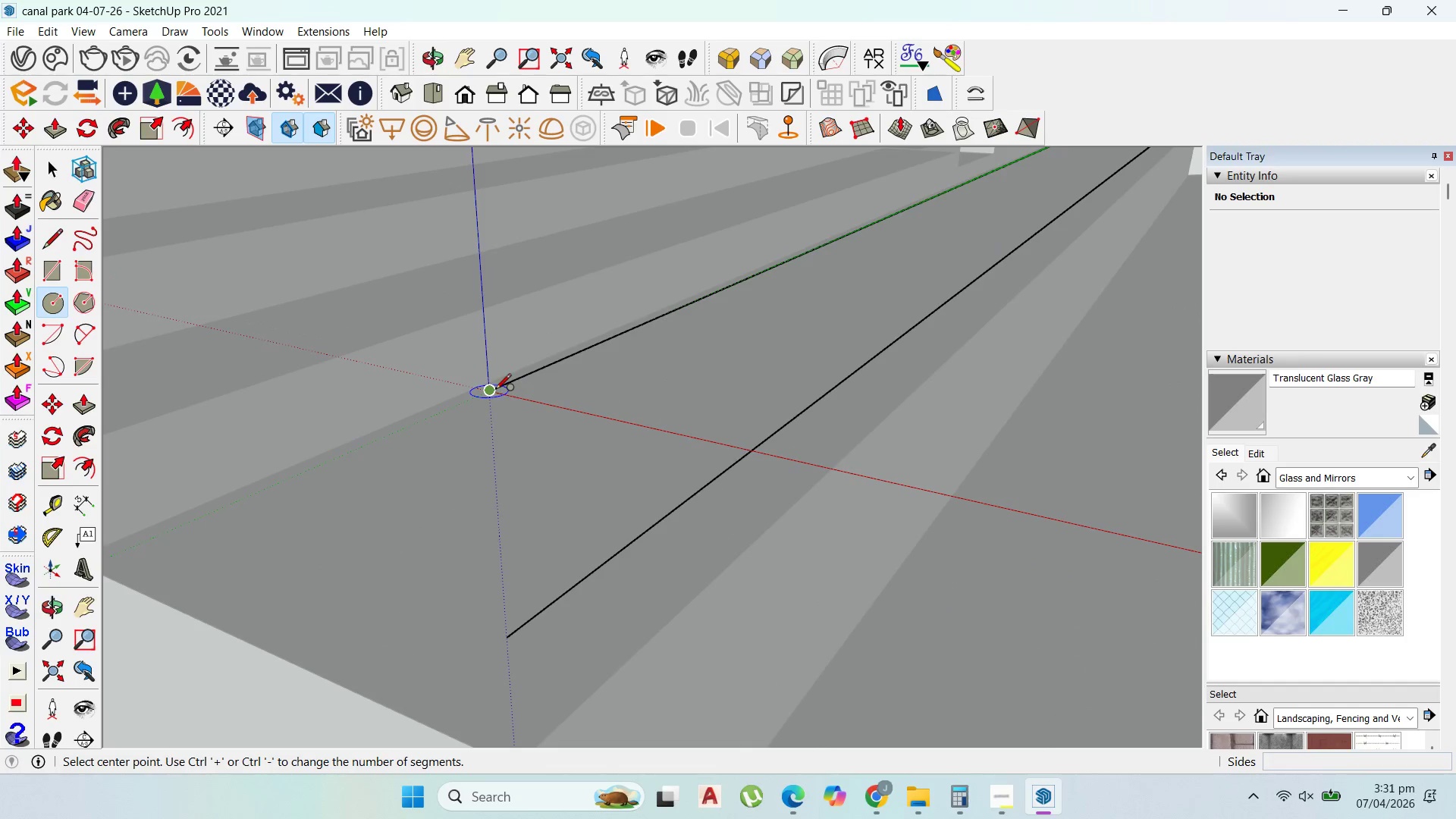 
left_click([494, 390])
 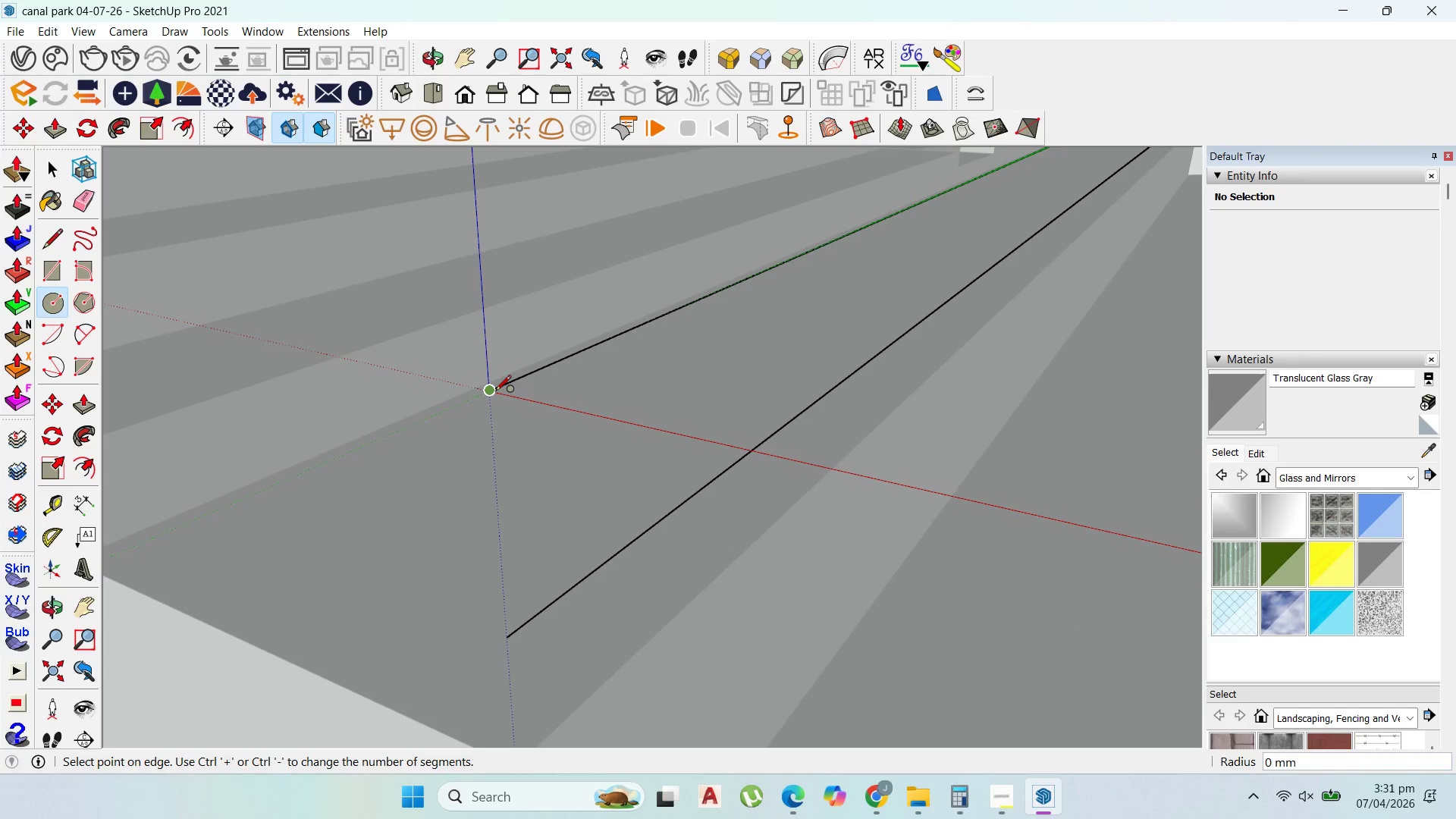 
key(ArrowRight)
 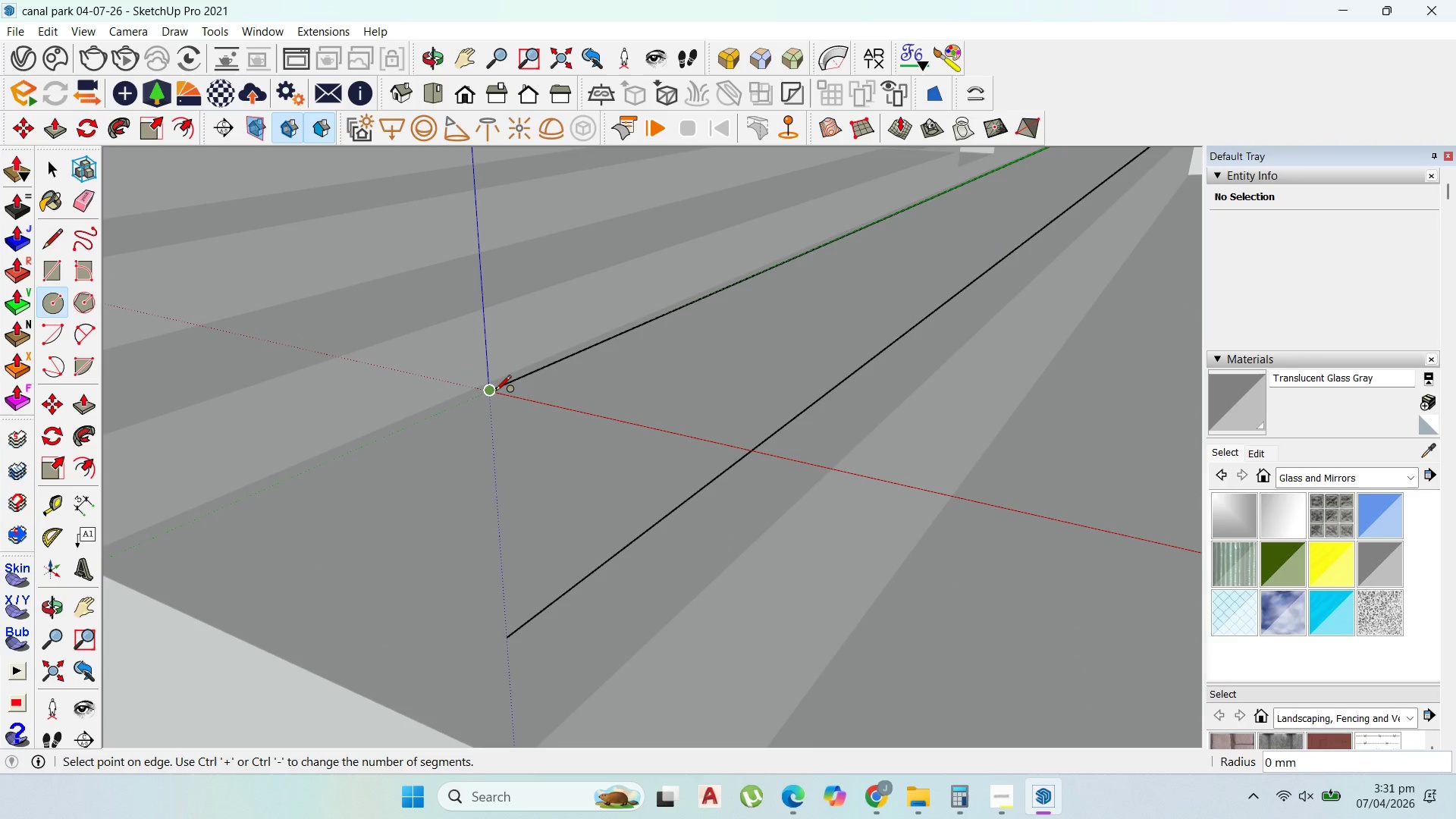 
key(ArrowLeft)
 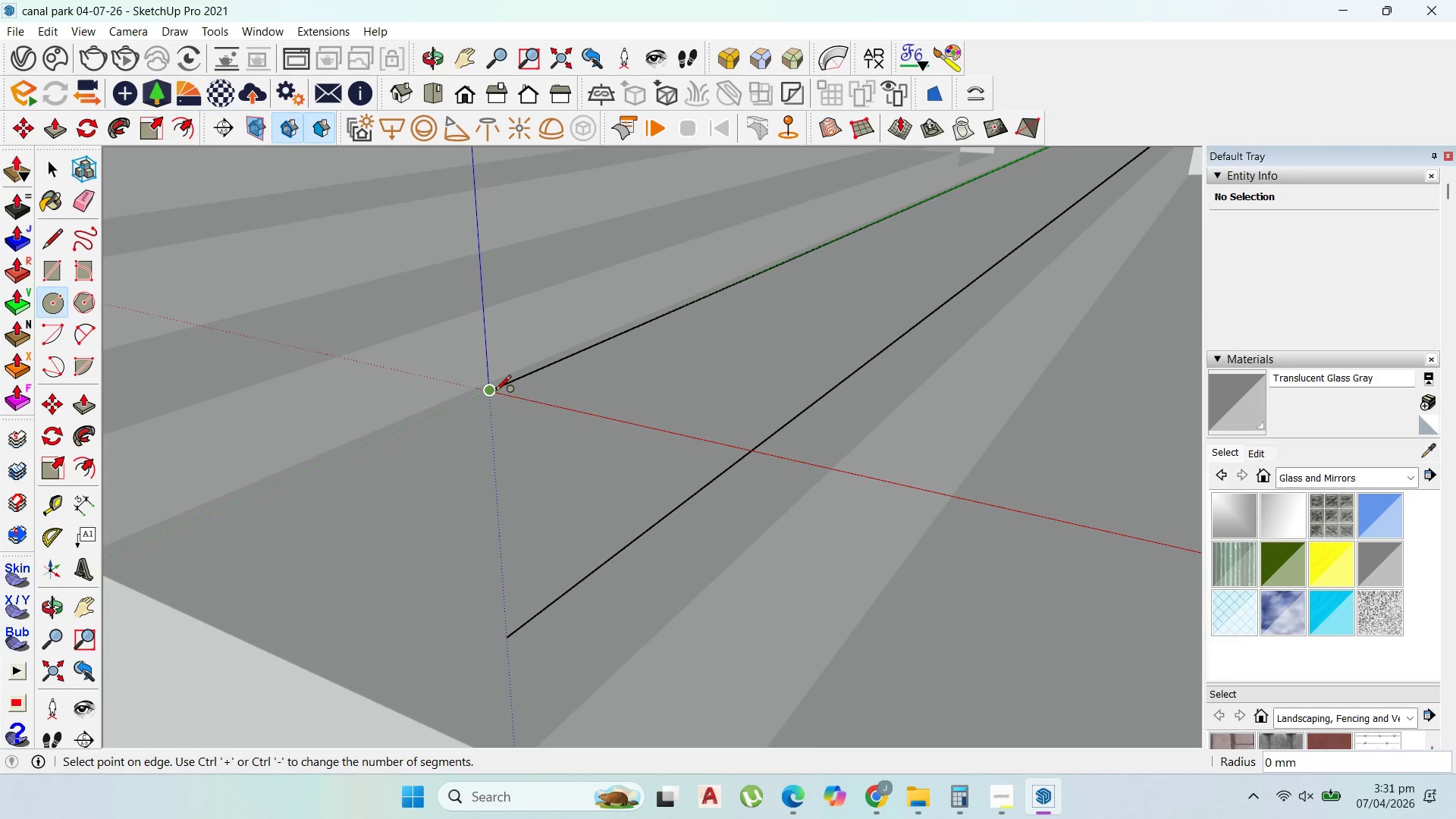 
key(ArrowUp)
 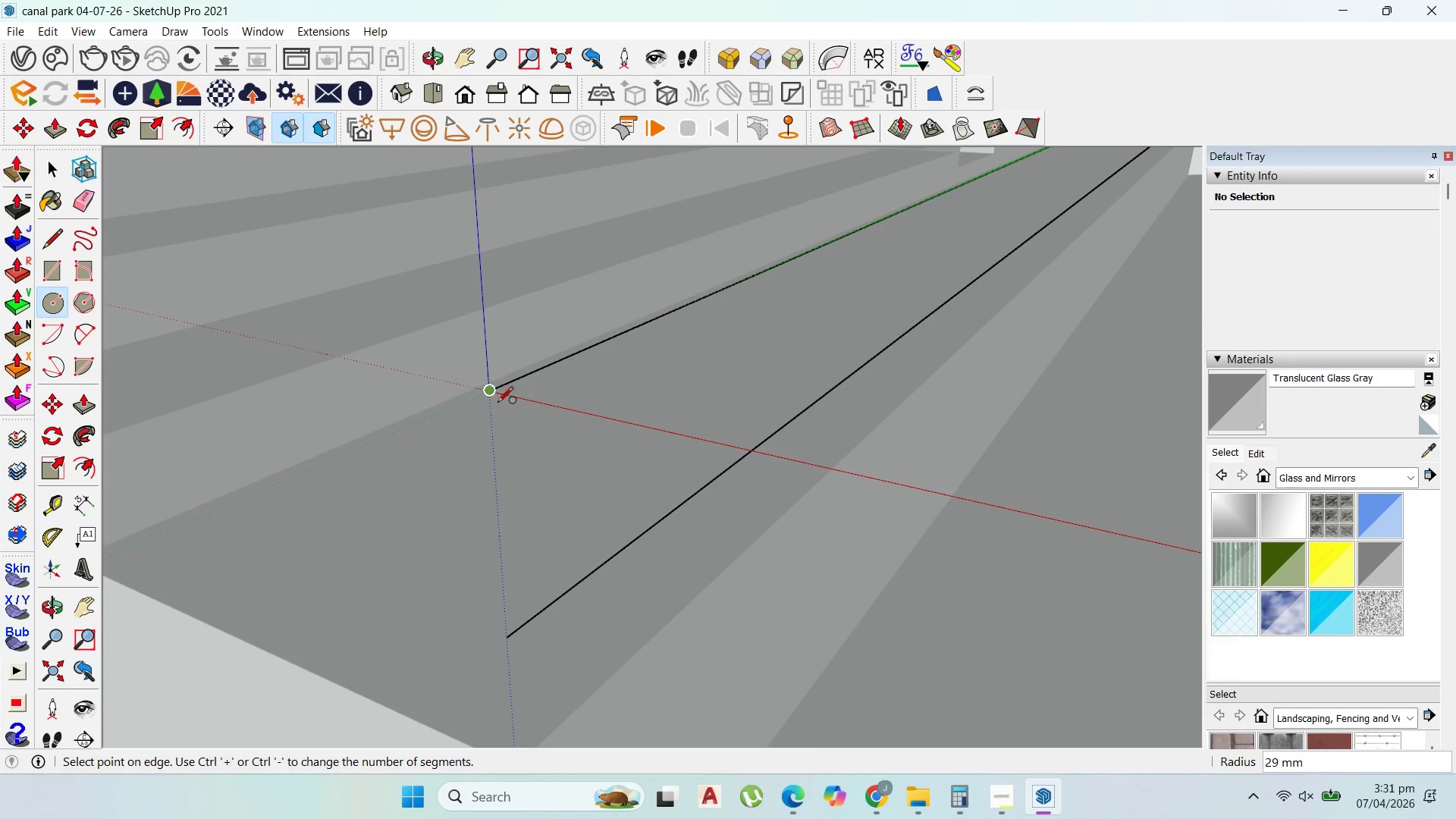 
key(ArrowRight)
 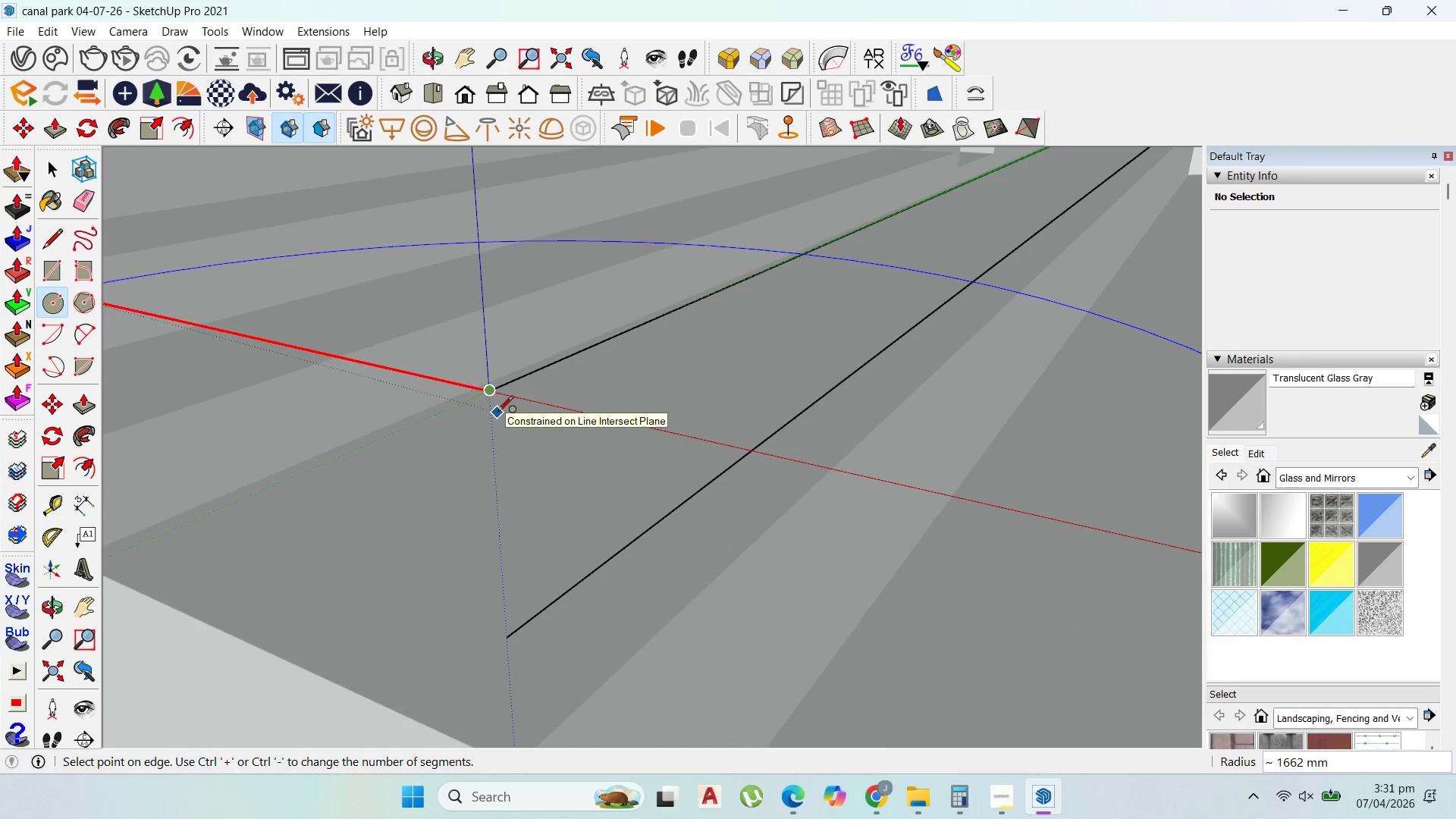 
key(Escape)
 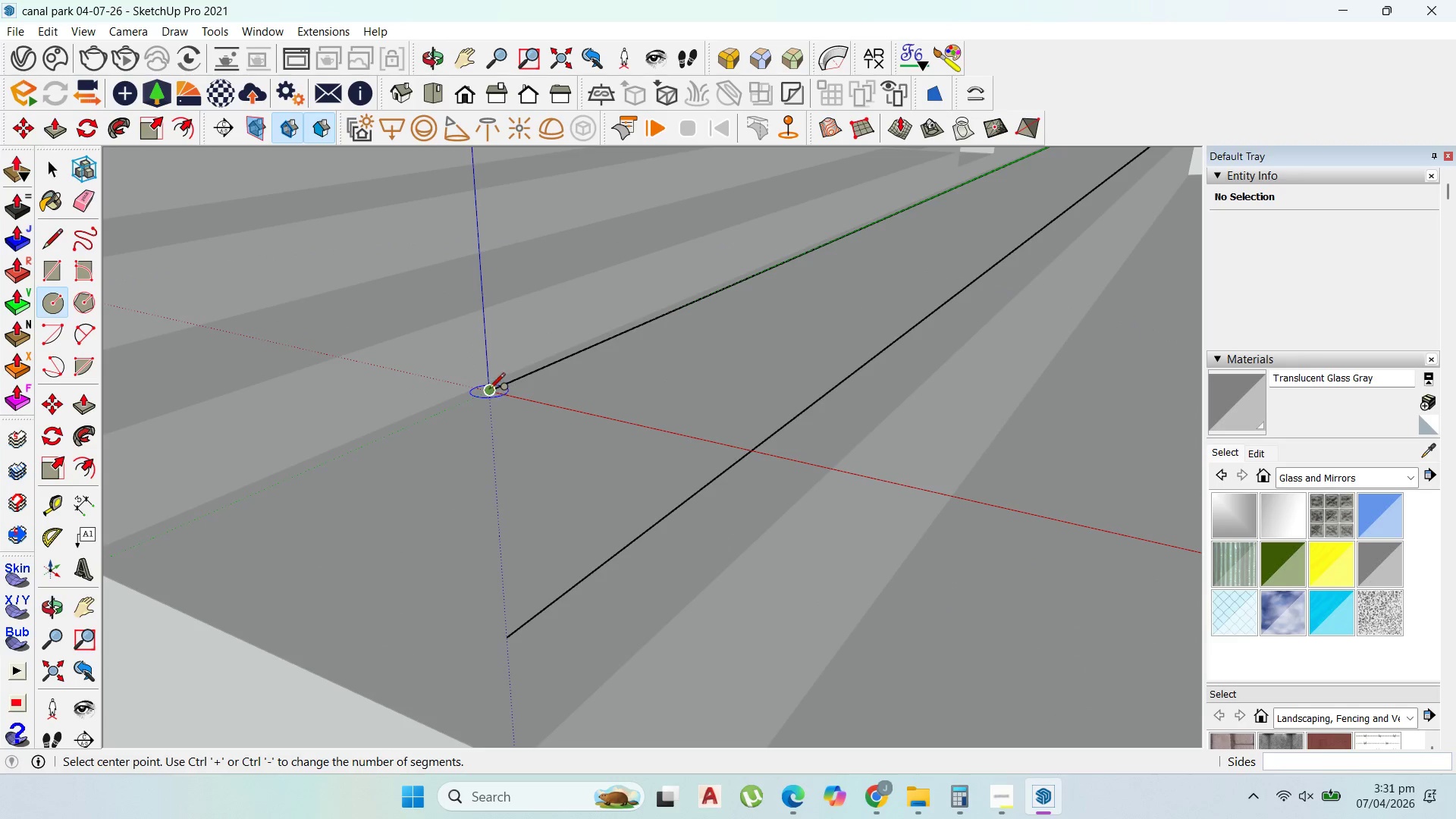 
scroll: coordinate [489, 390], scroll_direction: up, amount: 2.0
 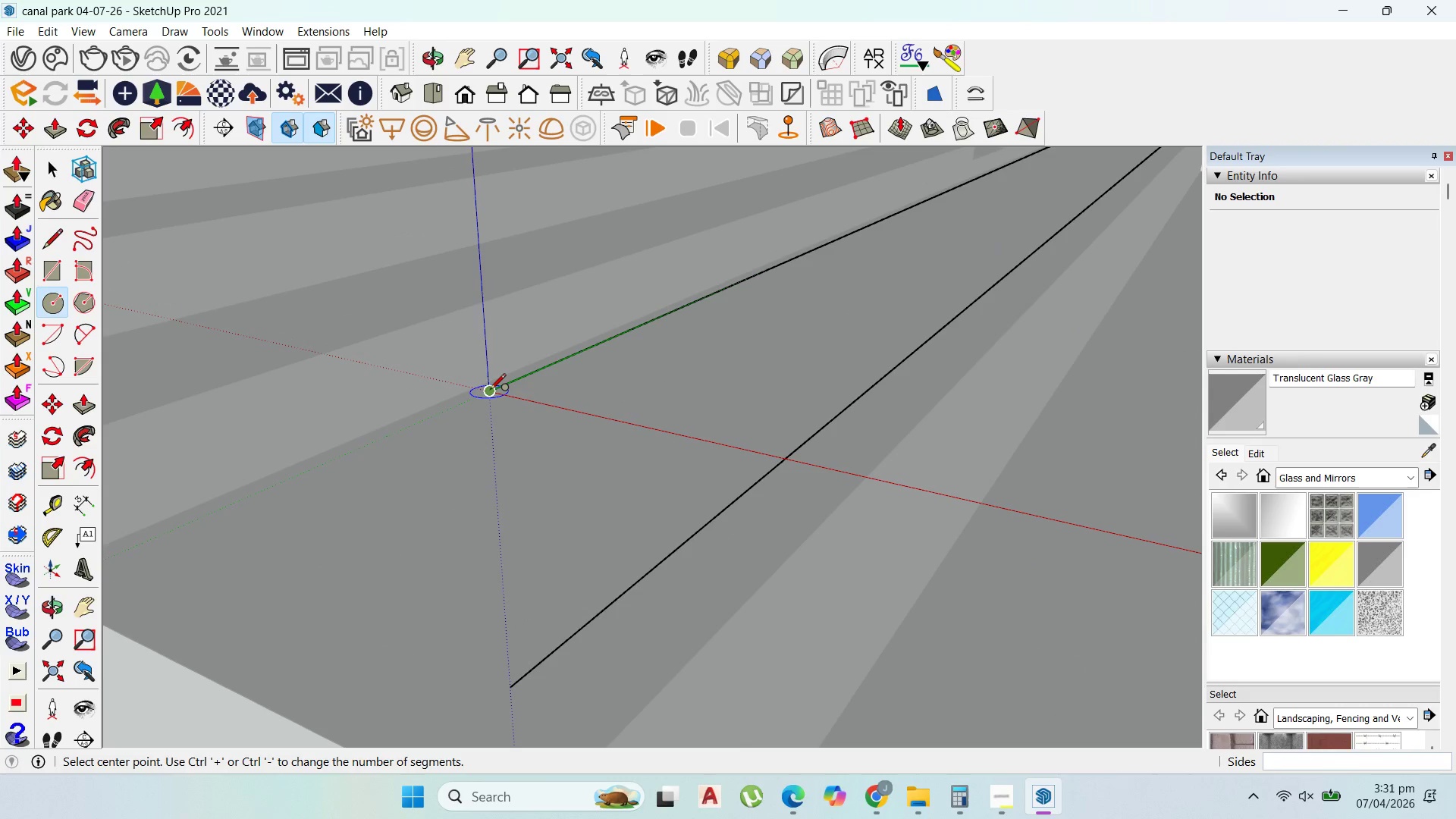 
key(ArrowRight)
 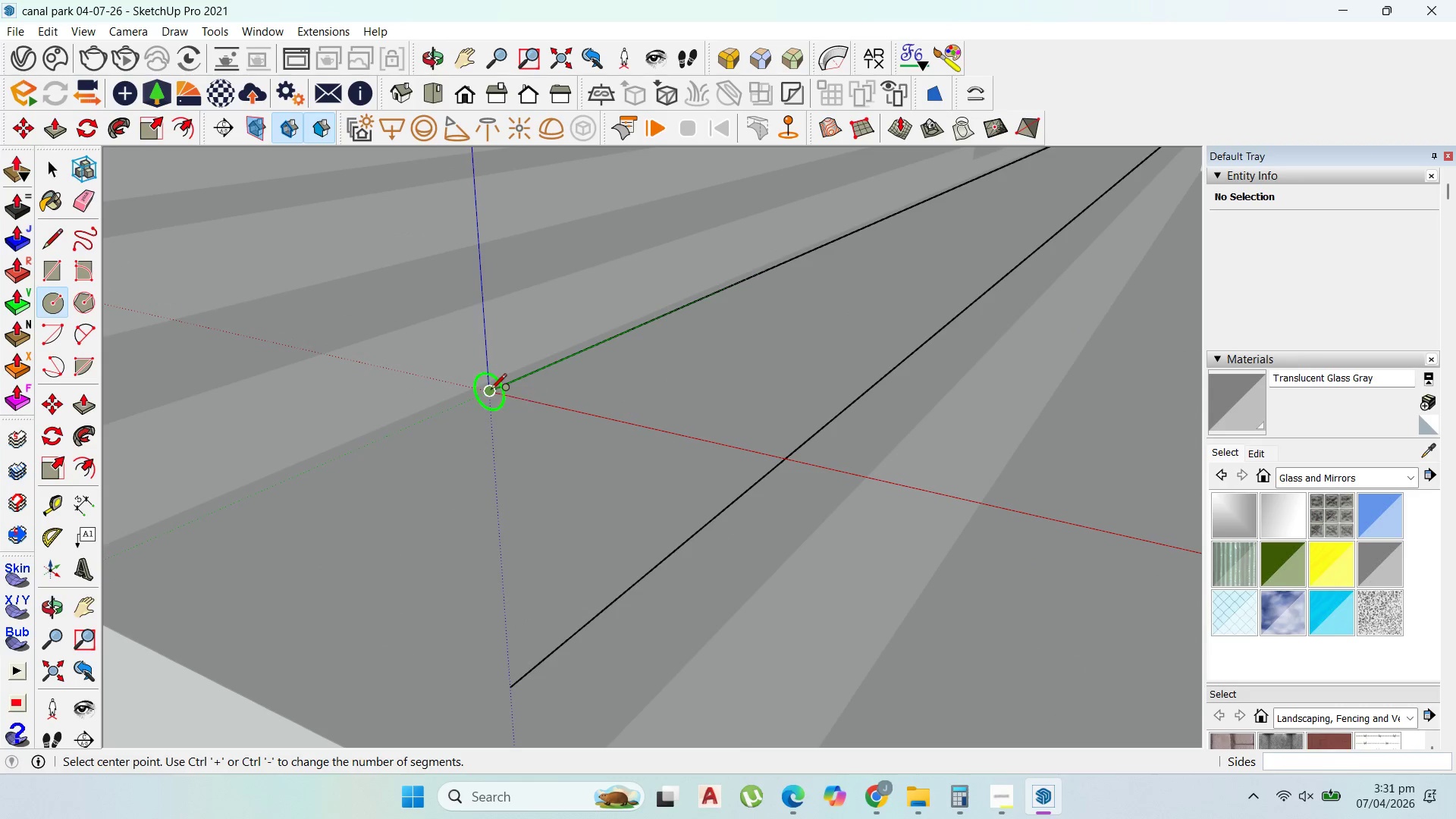 
key(ArrowLeft)
 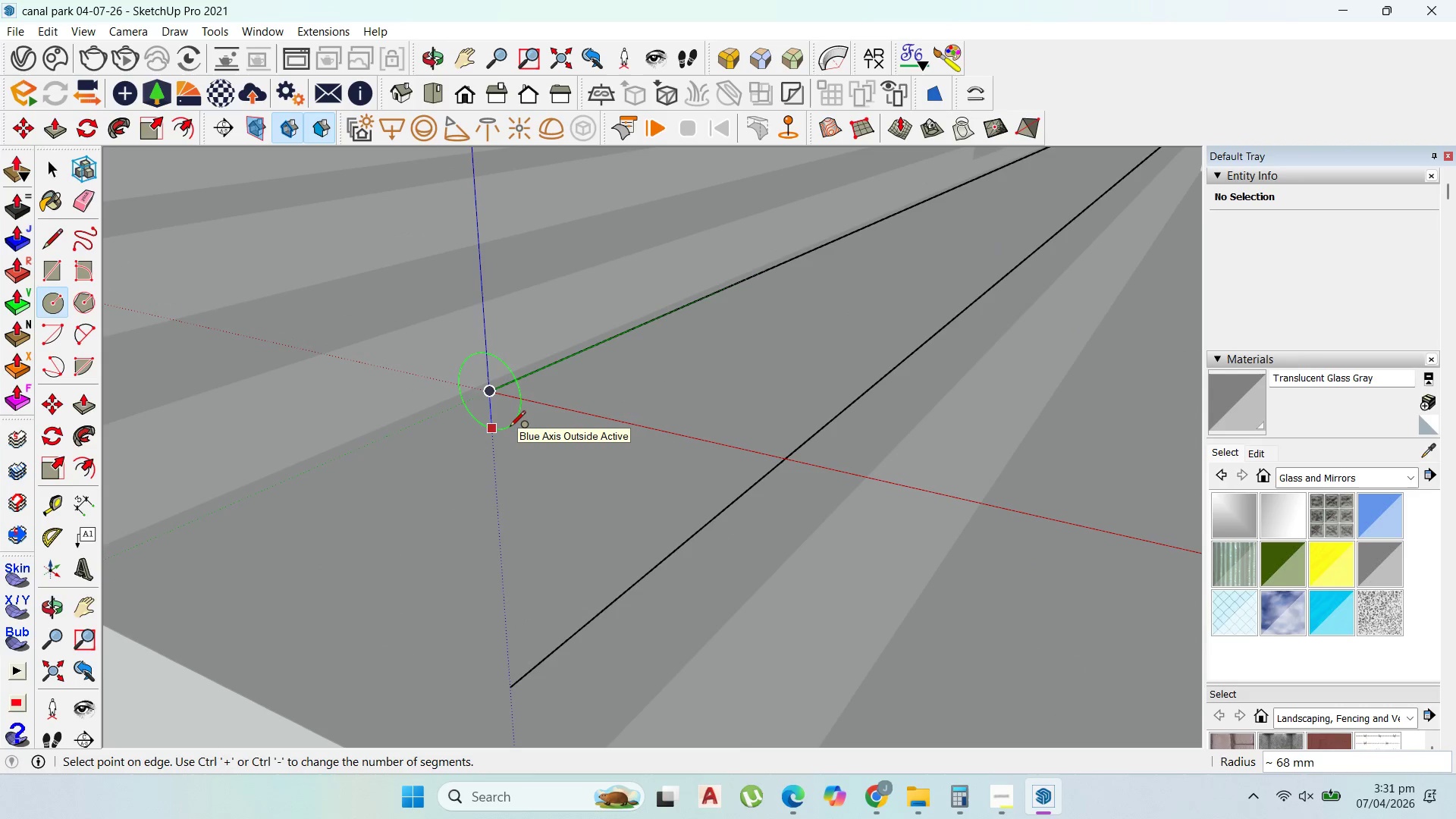 
type(75)
 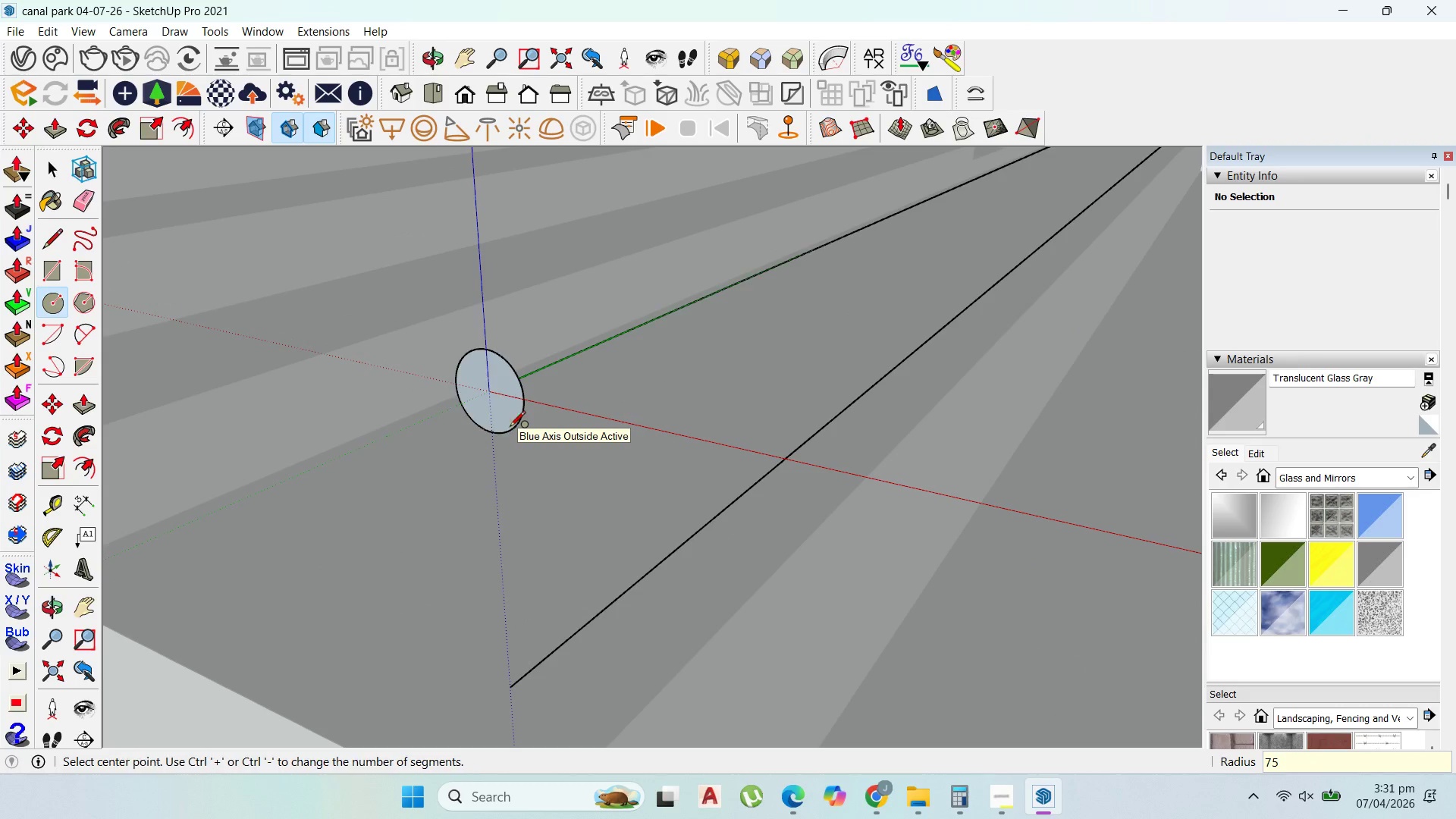 
key(Enter)
 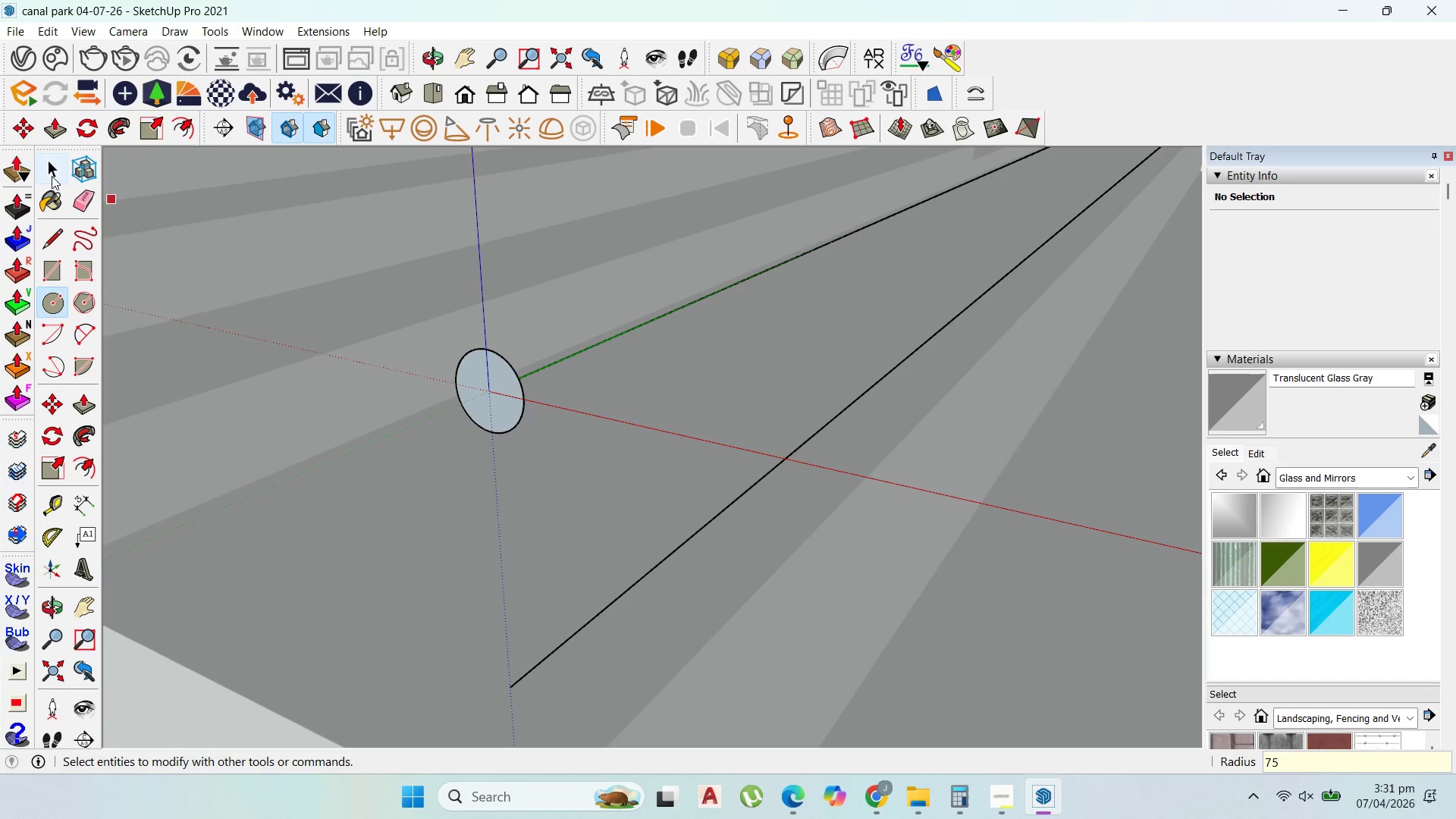 
left_click_drag(start_coordinate=[49, 173], to_coordinate=[56, 172])
 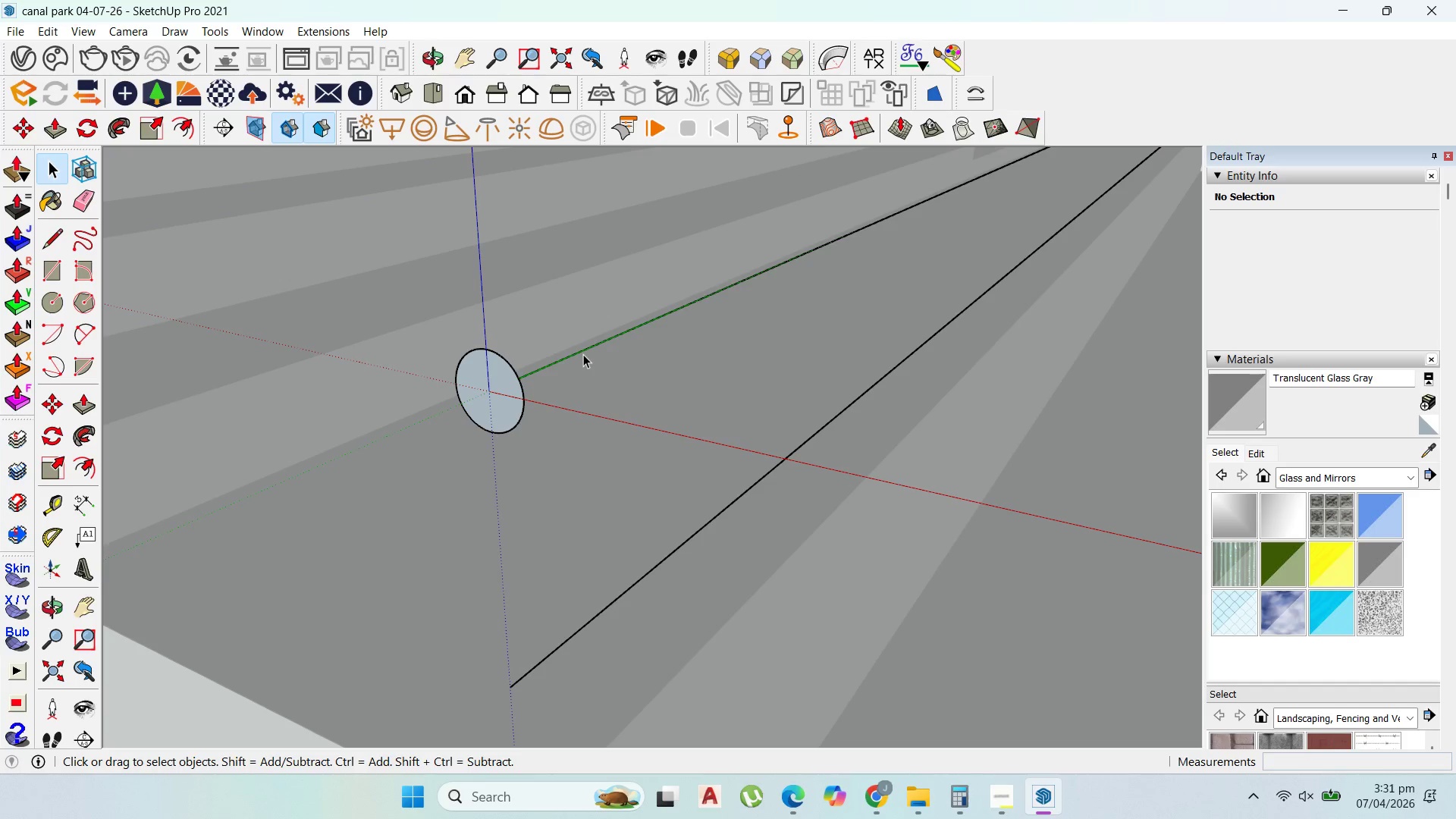 
double_click([583, 354])
 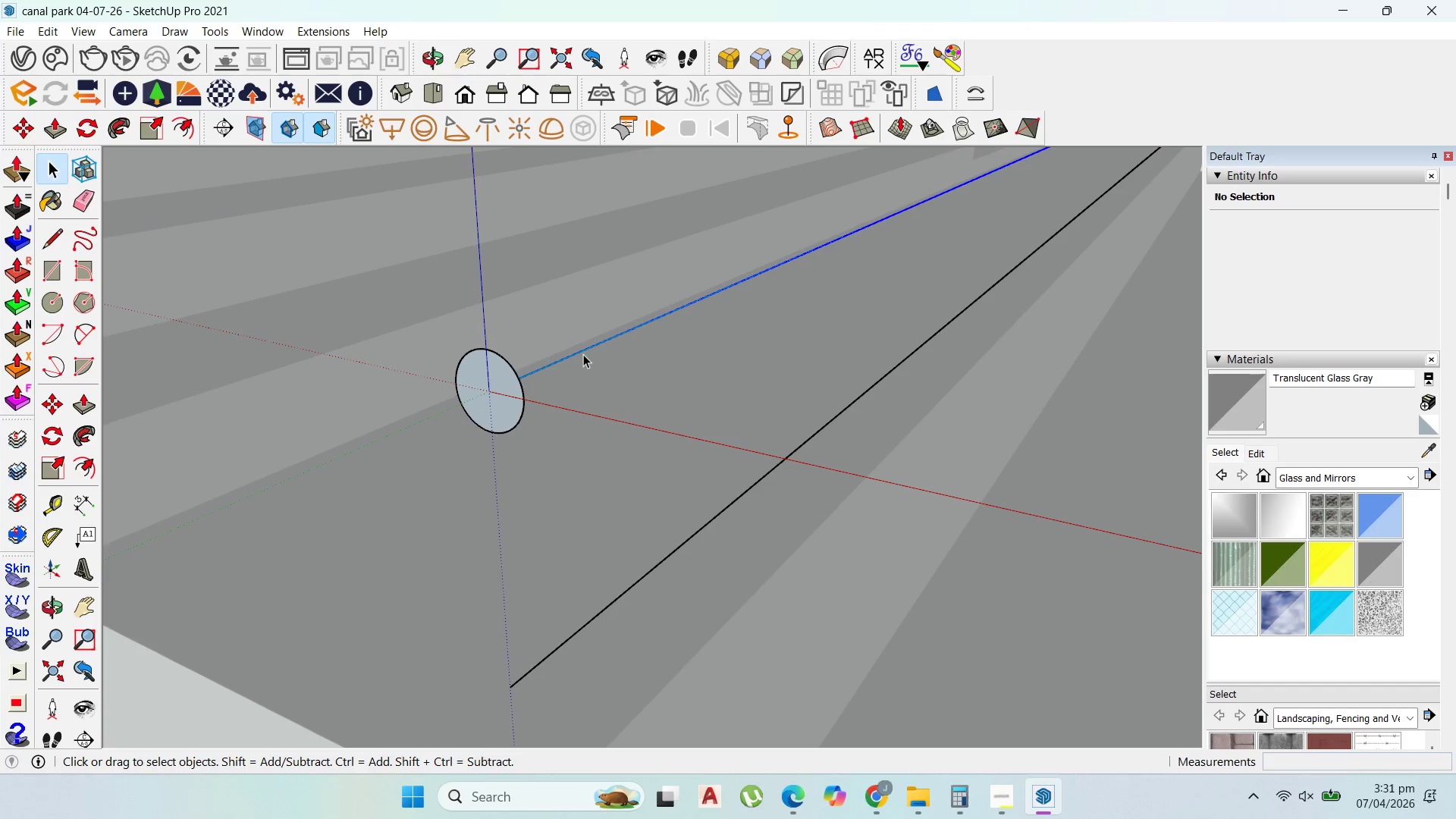 
triple_click([583, 354])
 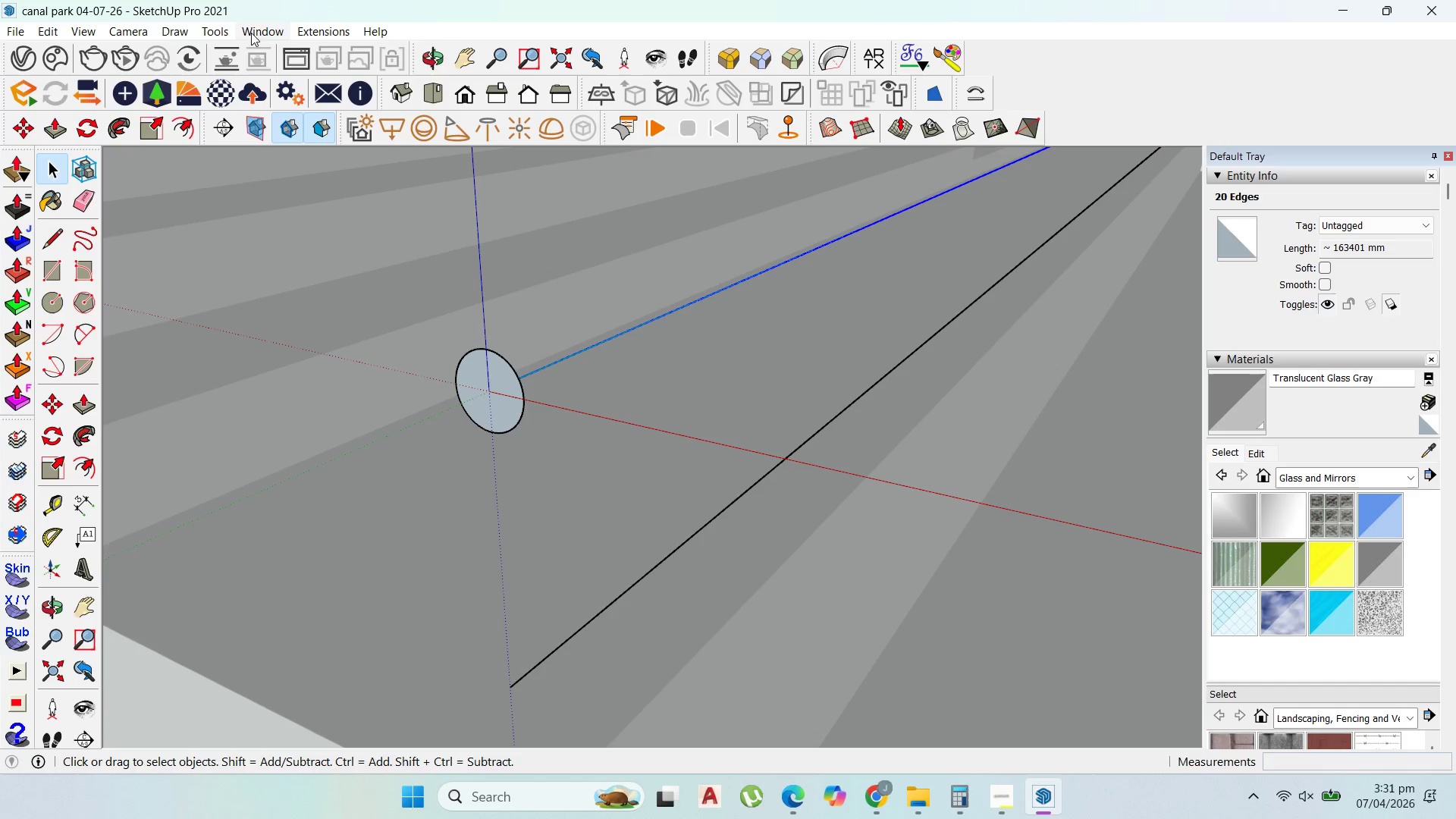 
left_click([228, 28])
 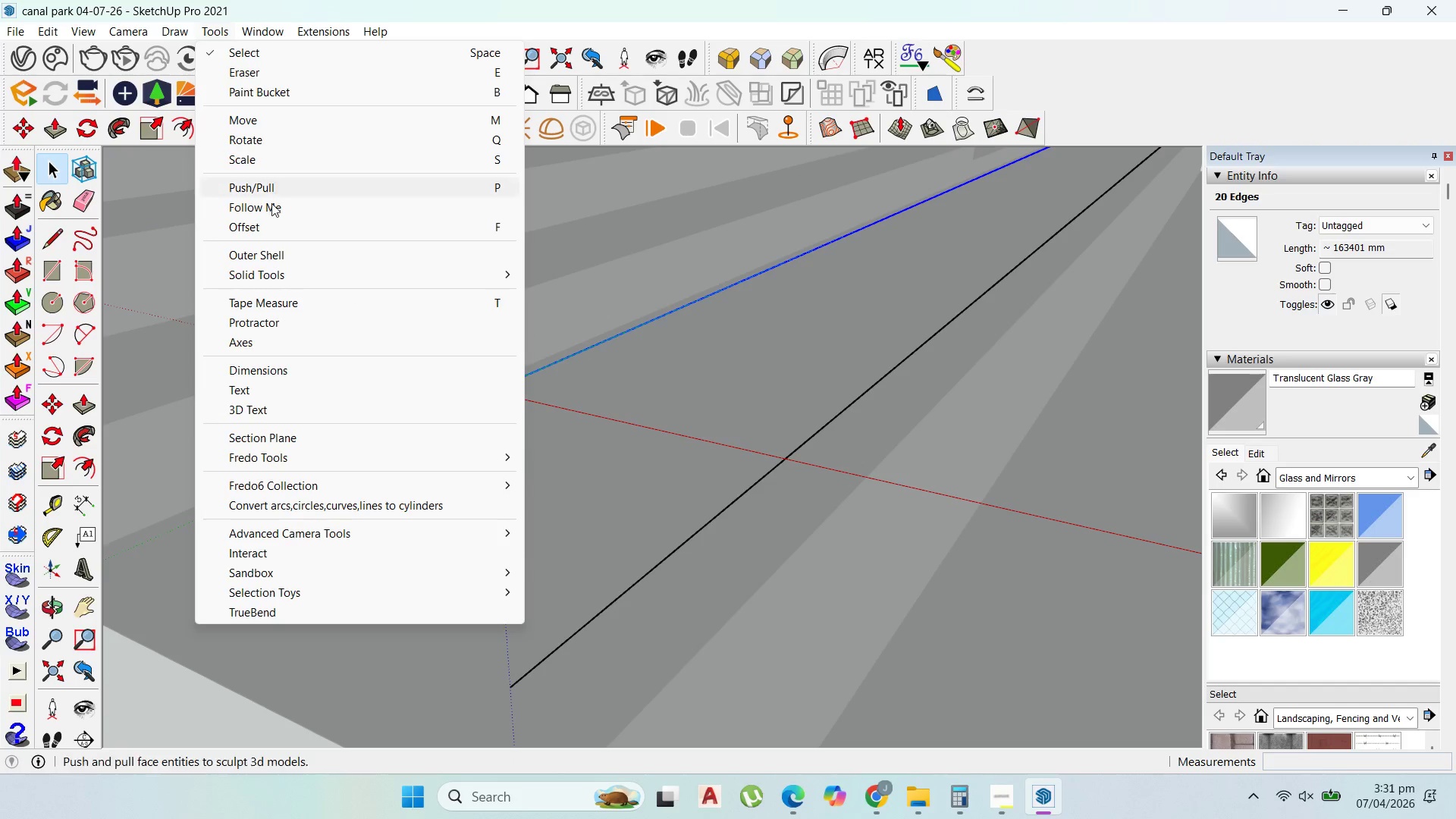 
left_click([274, 210])
 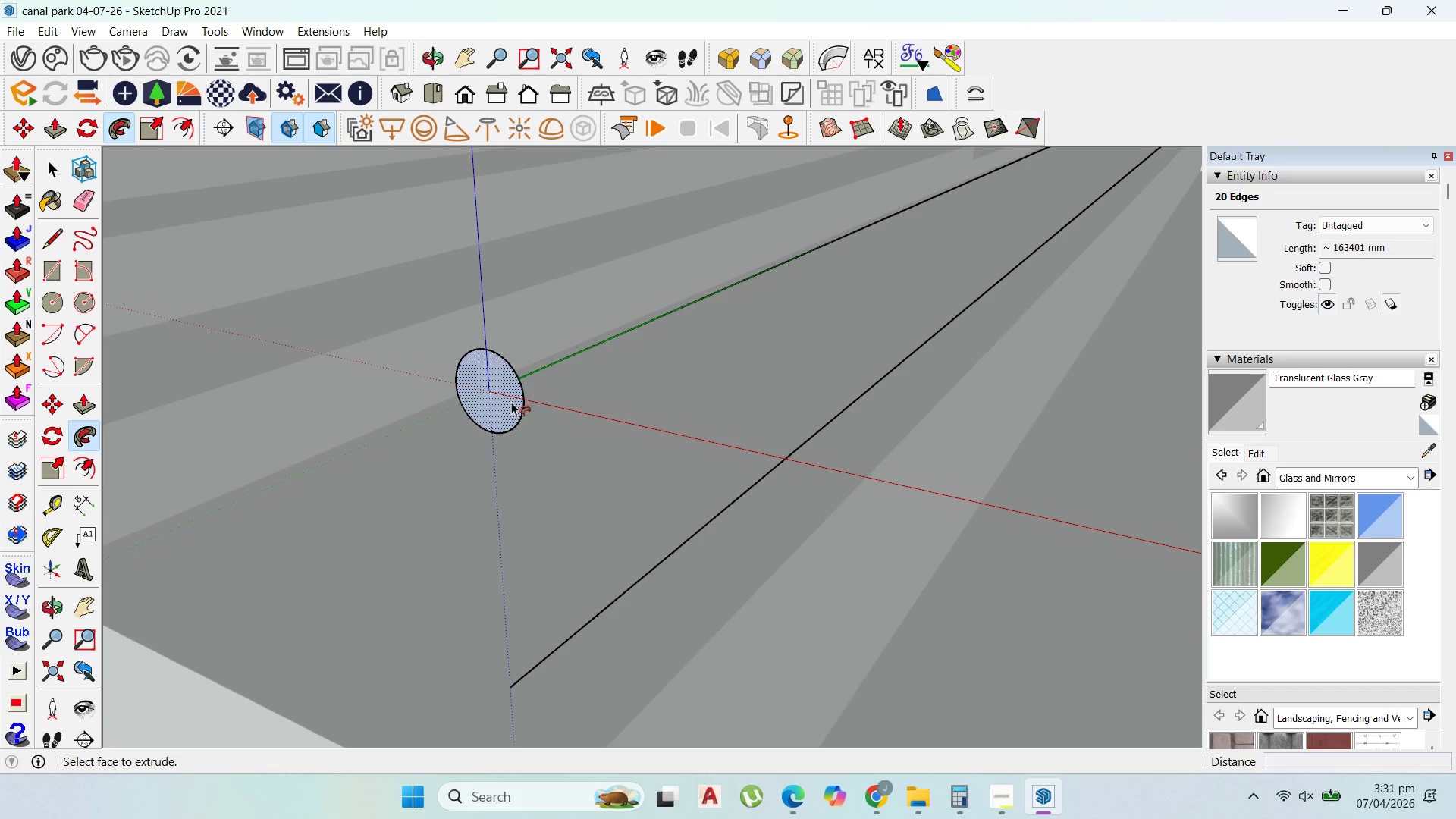 
double_click([511, 402])
 